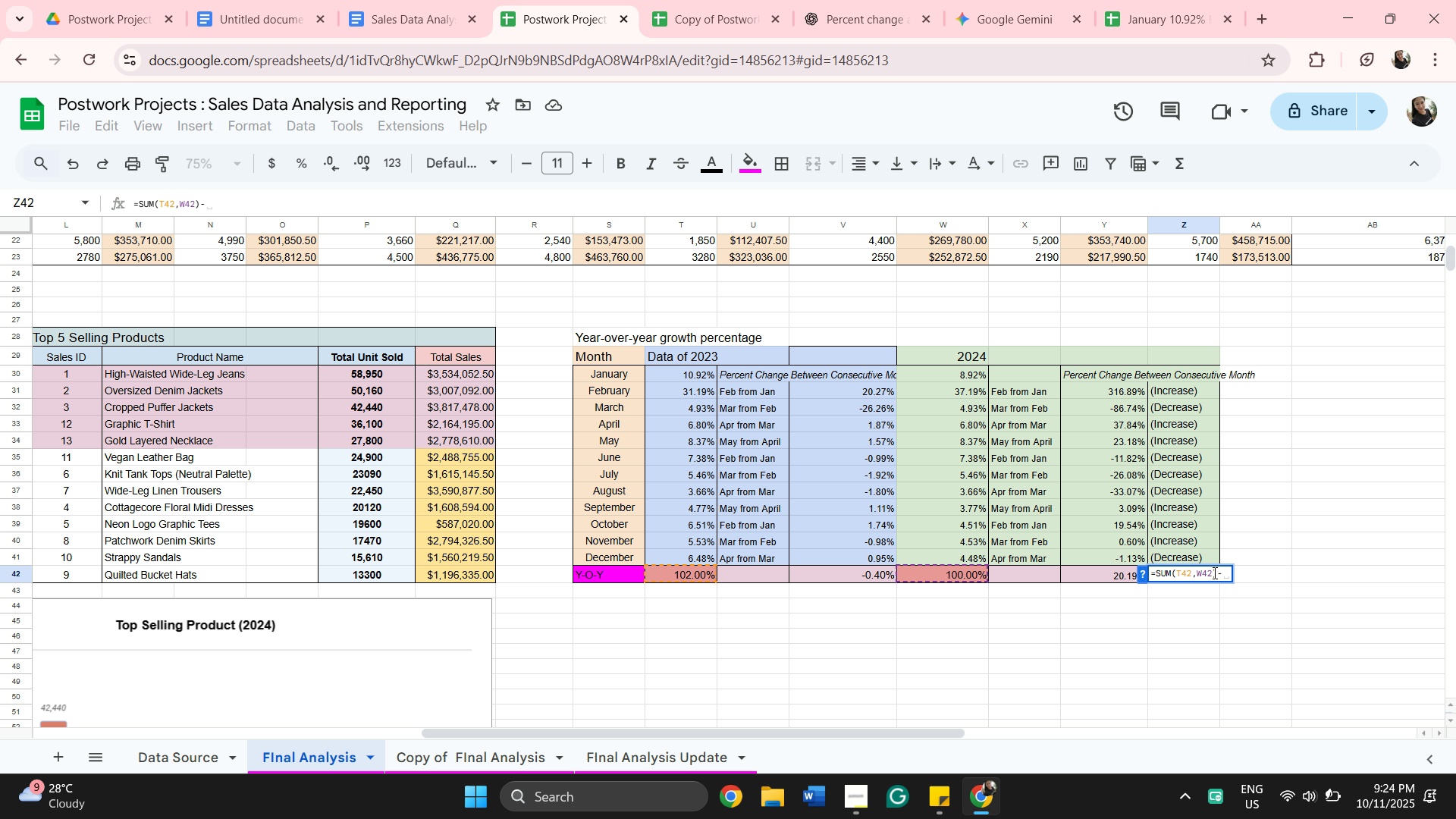 
key(2)
 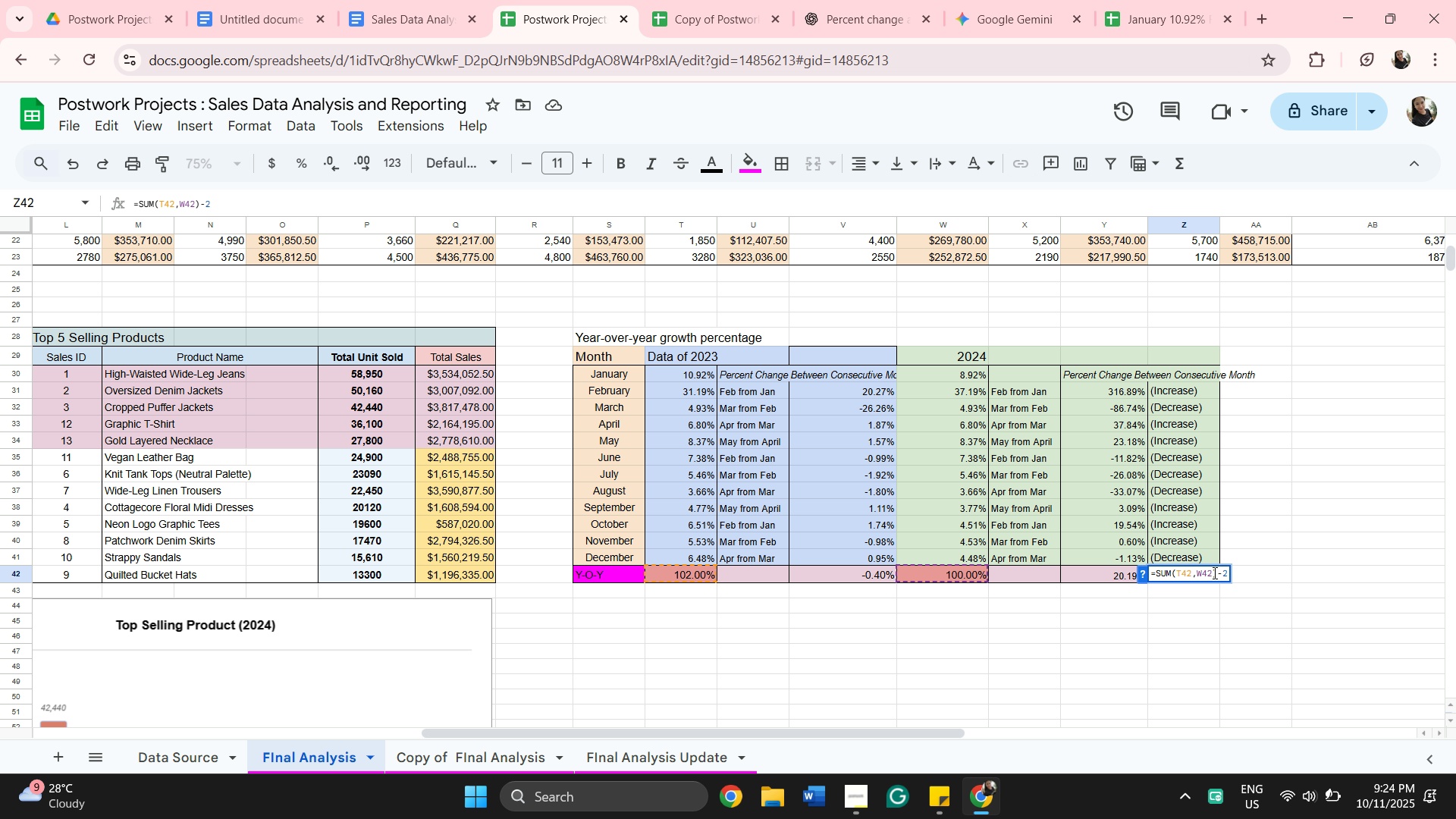 
key(Backspace)
 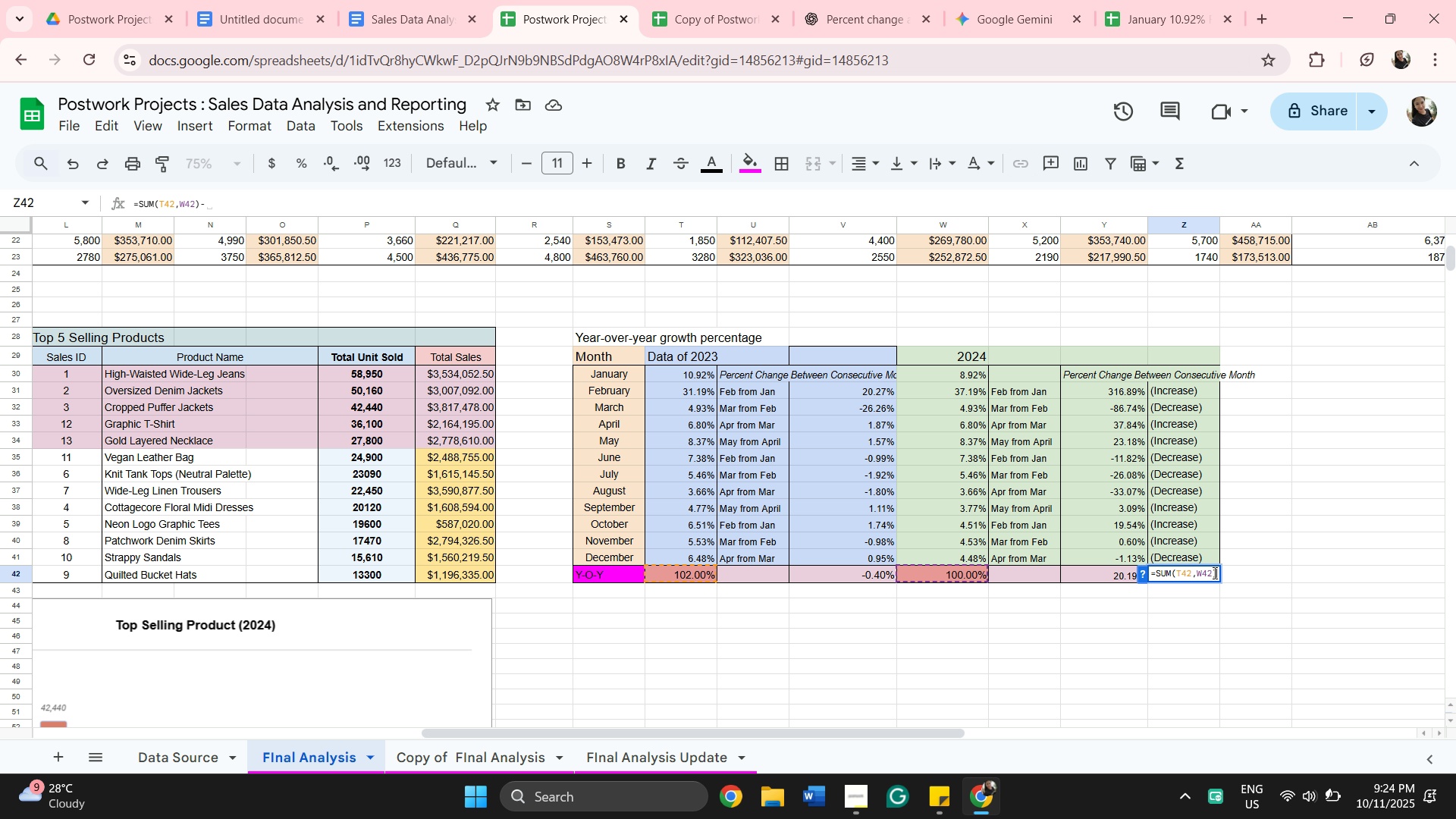 
key(Backspace)
 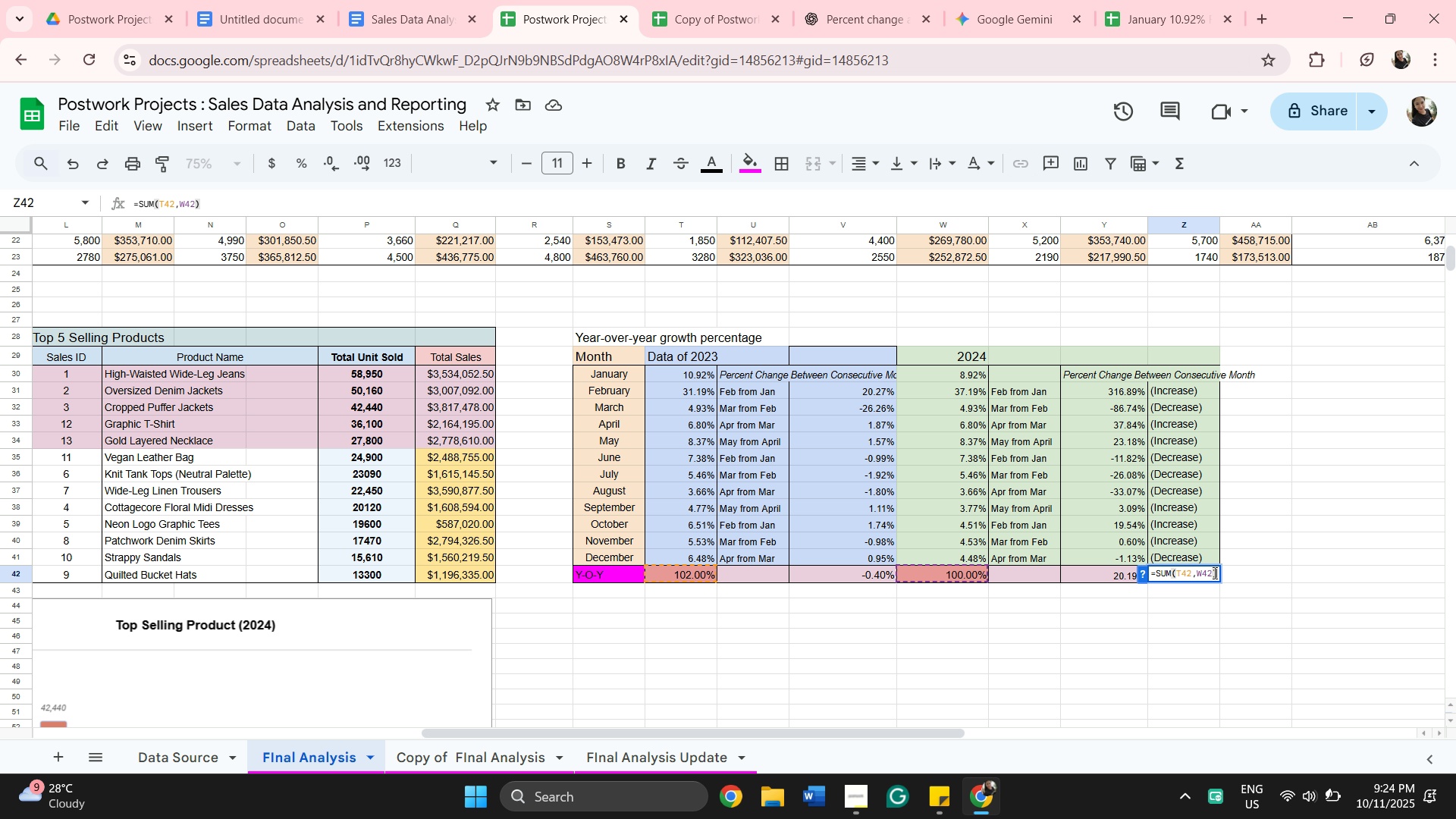 
key(Slash)
 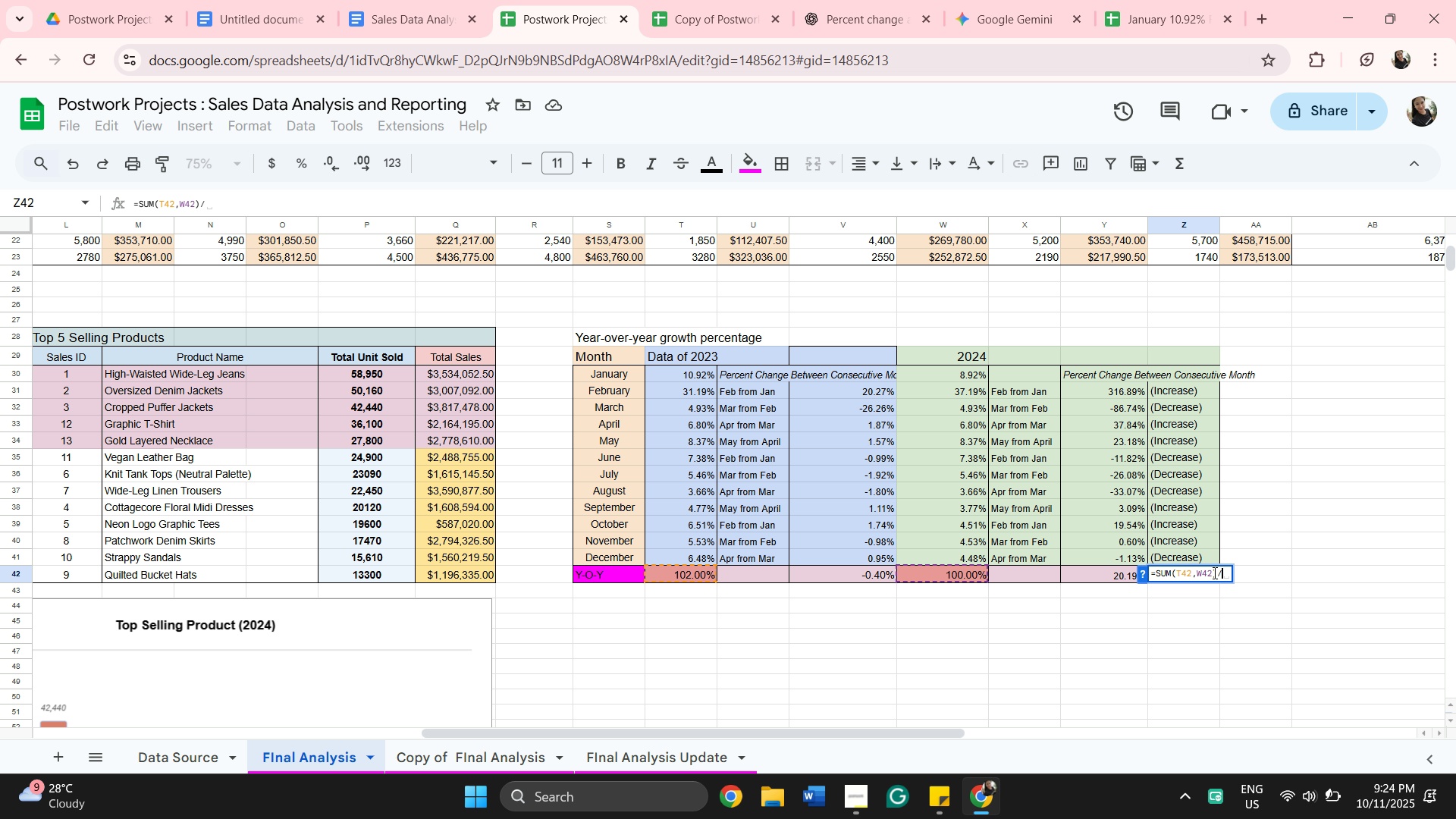 
key(2)
 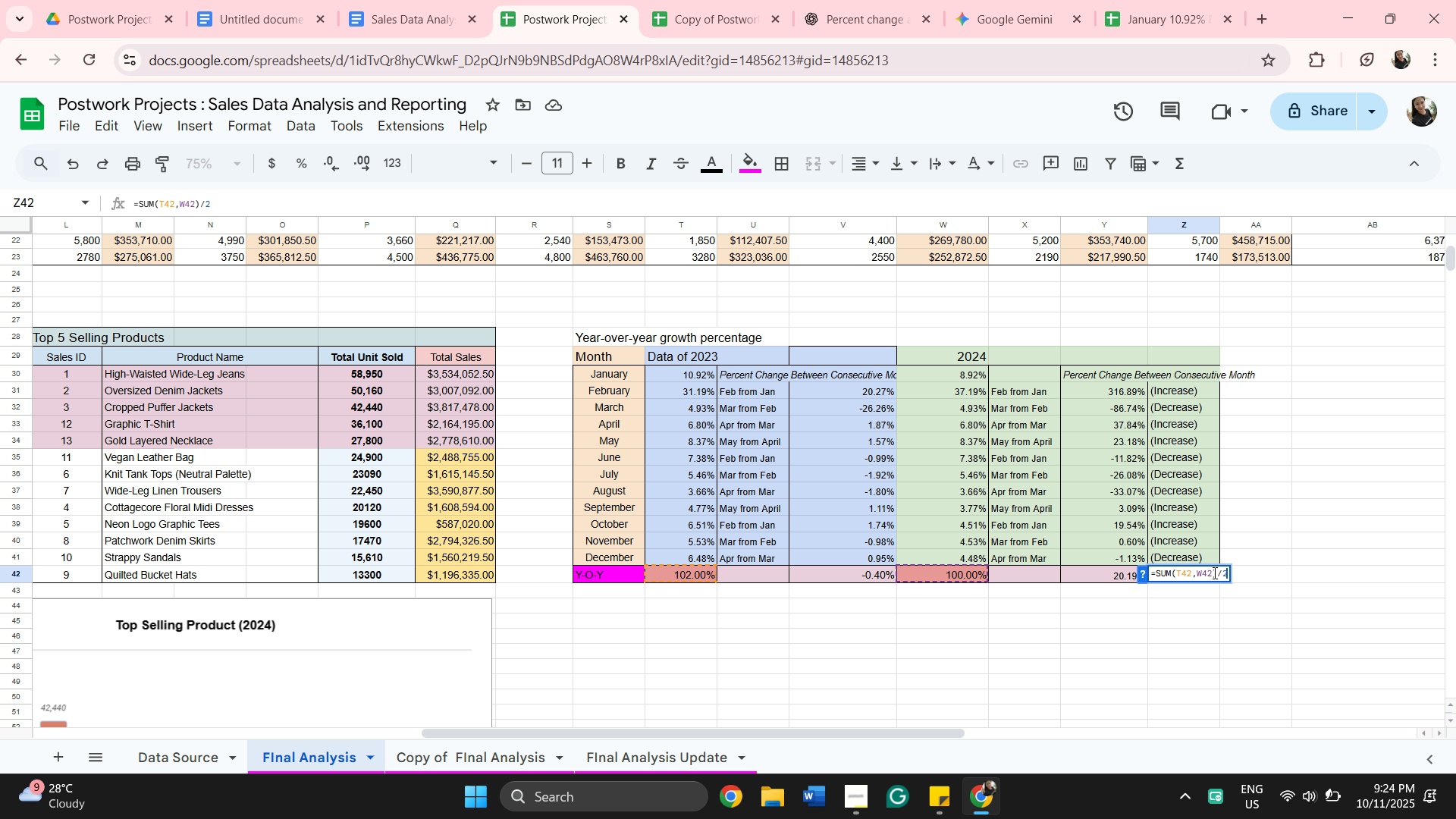 
key(Enter)
 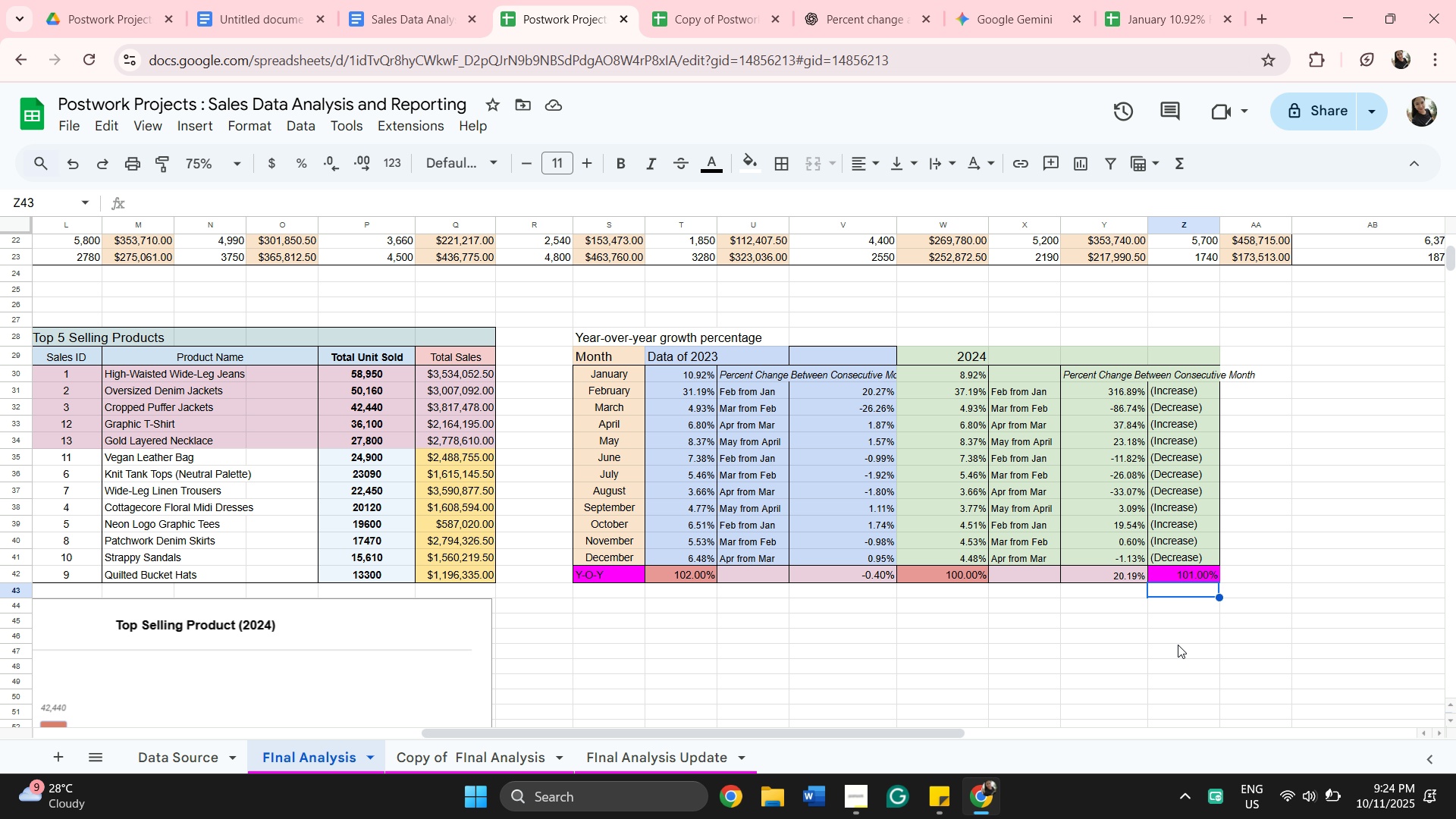 
wait(11.04)
 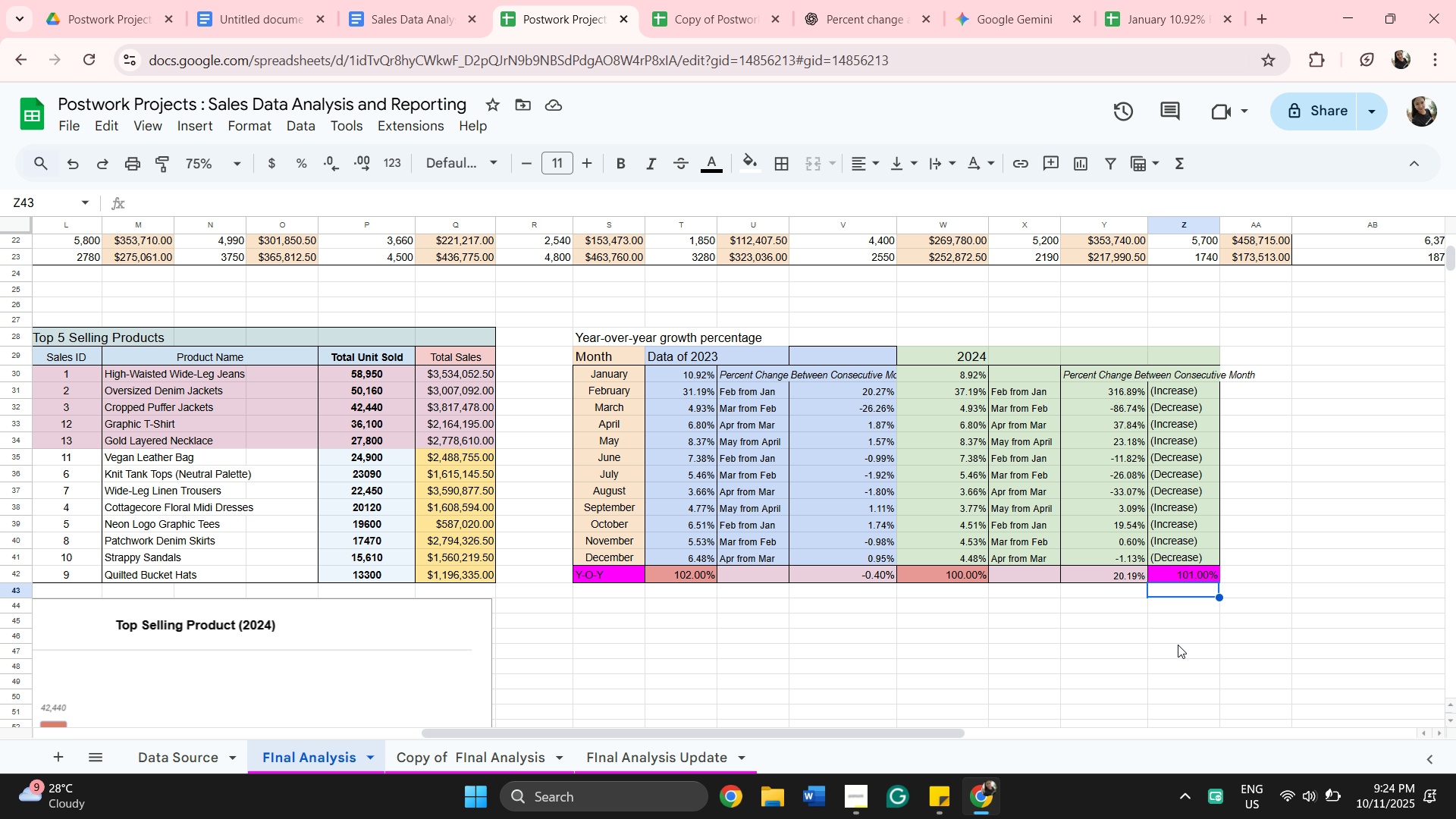 
left_click([1178, 579])
 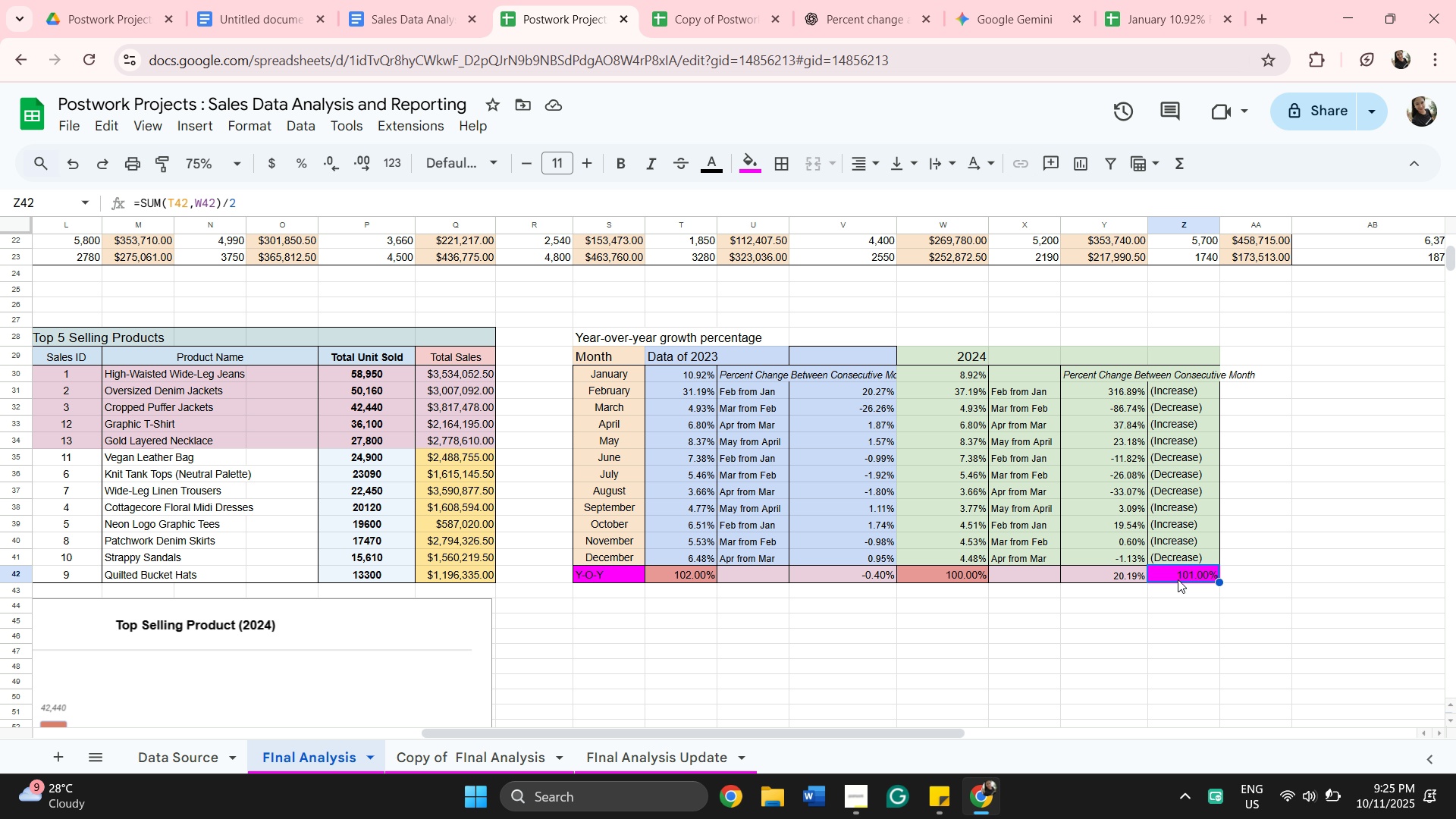 
wait(5.43)
 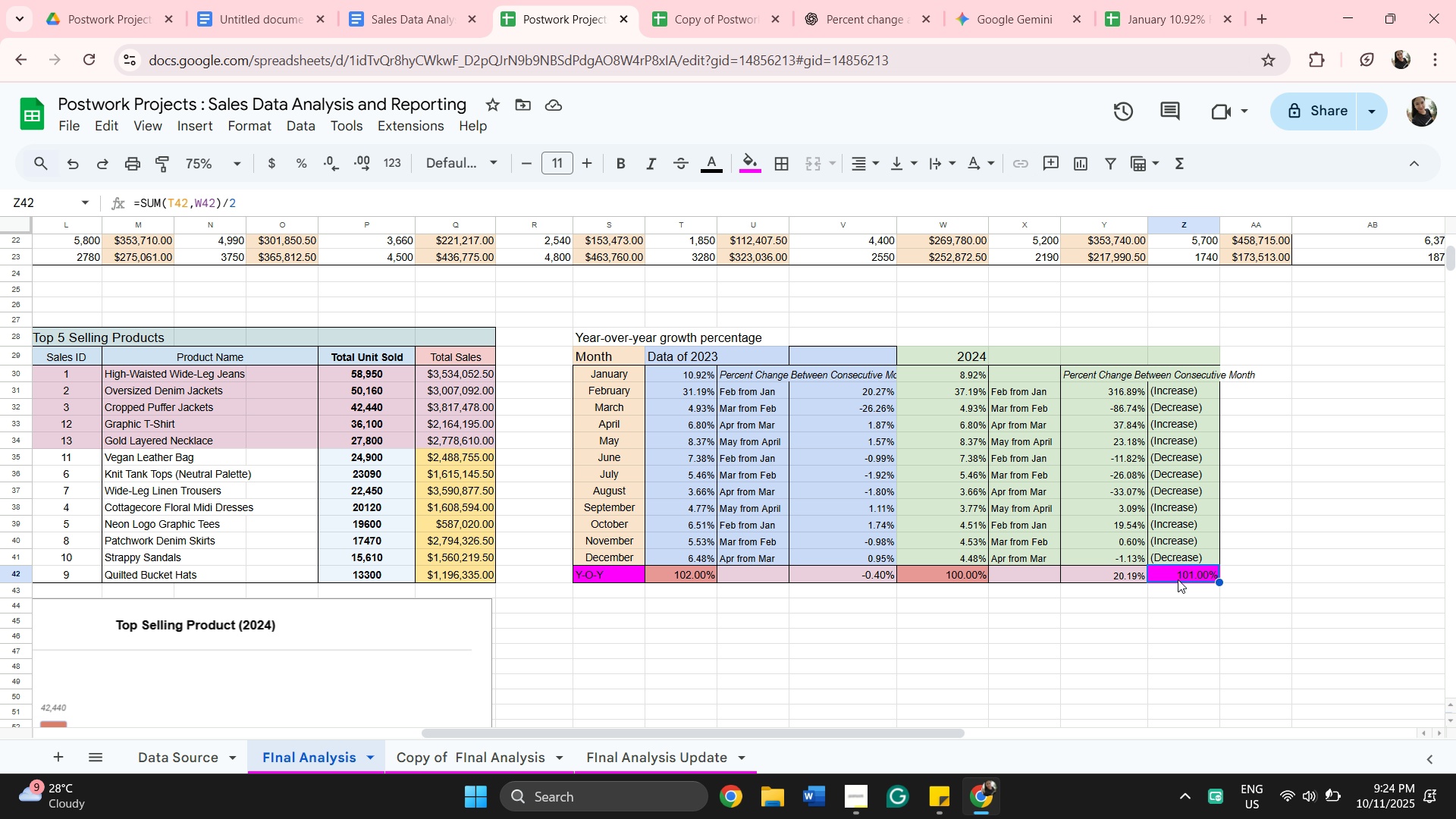 
double_click([1178, 579])
 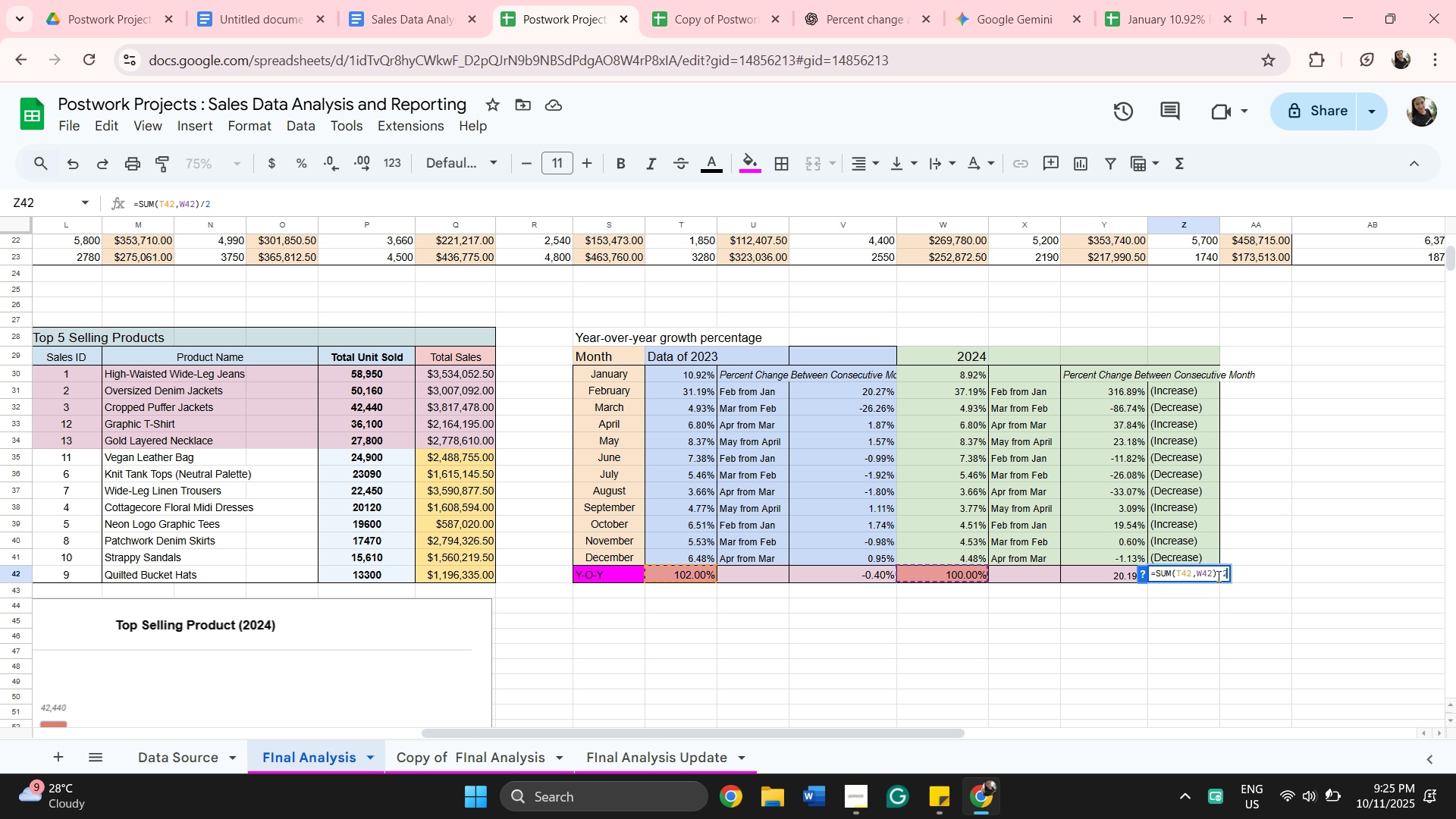 
key(Backspace)
 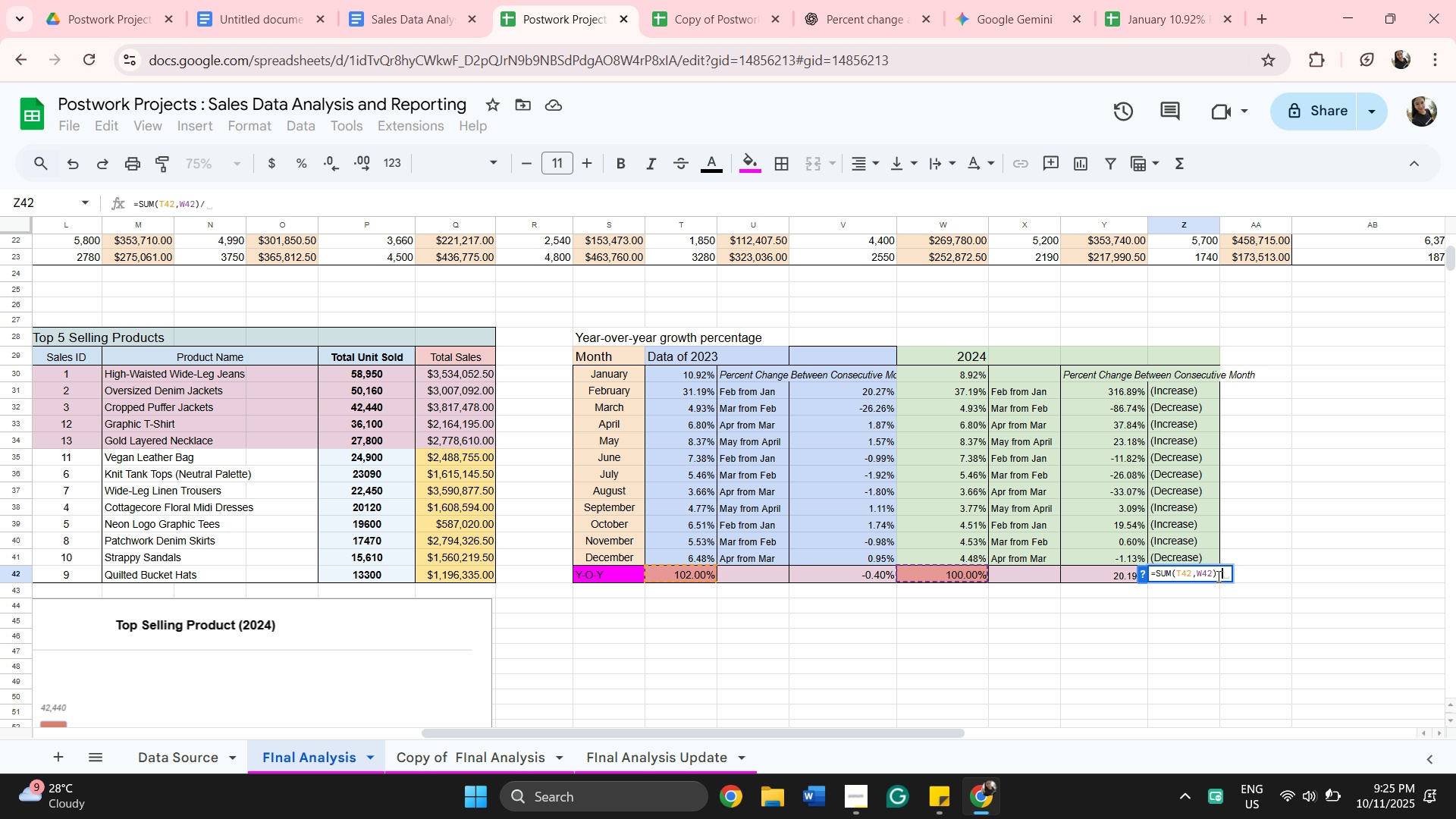 
key(Backspace)
 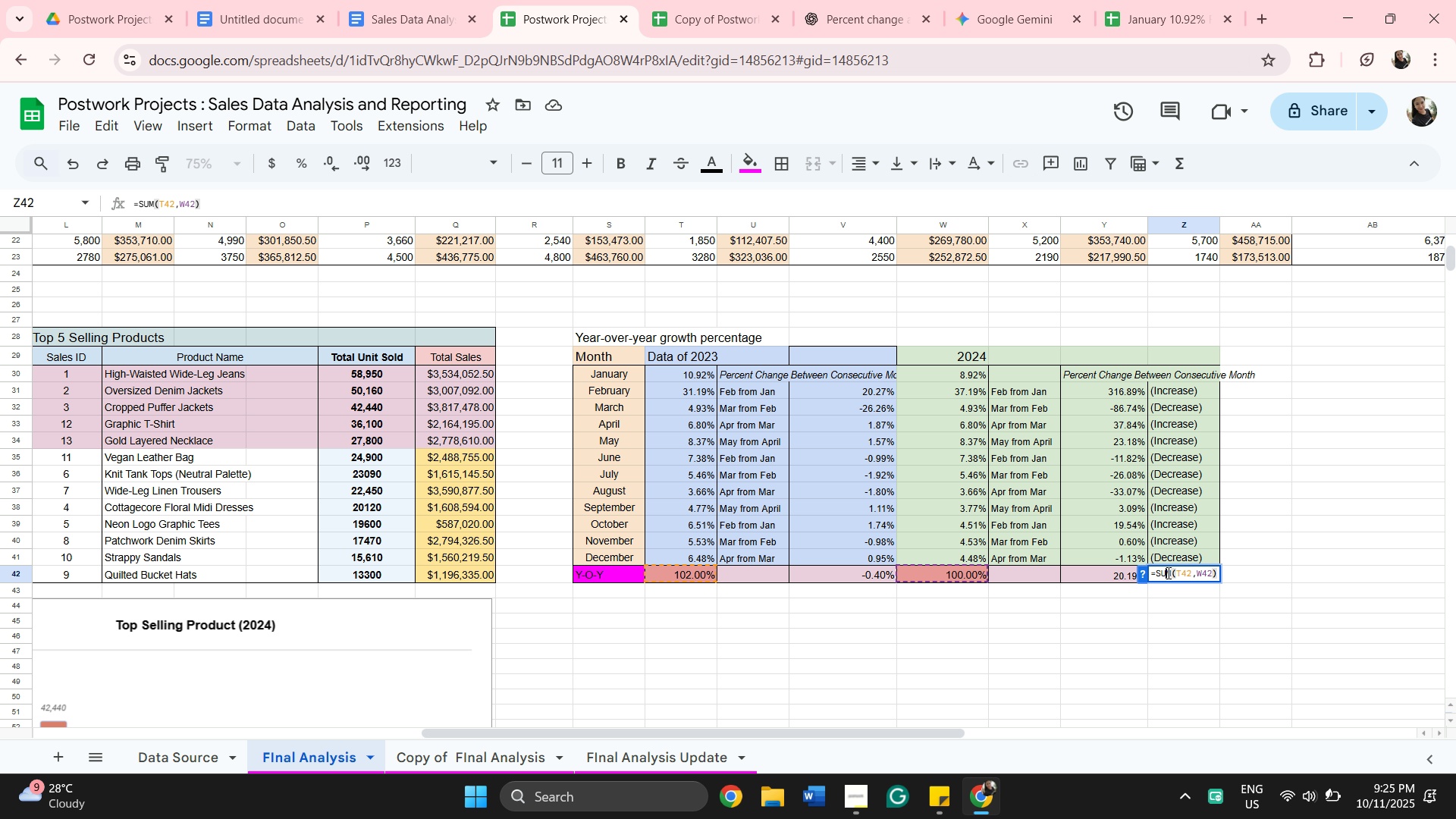 
left_click([1167, 573])
 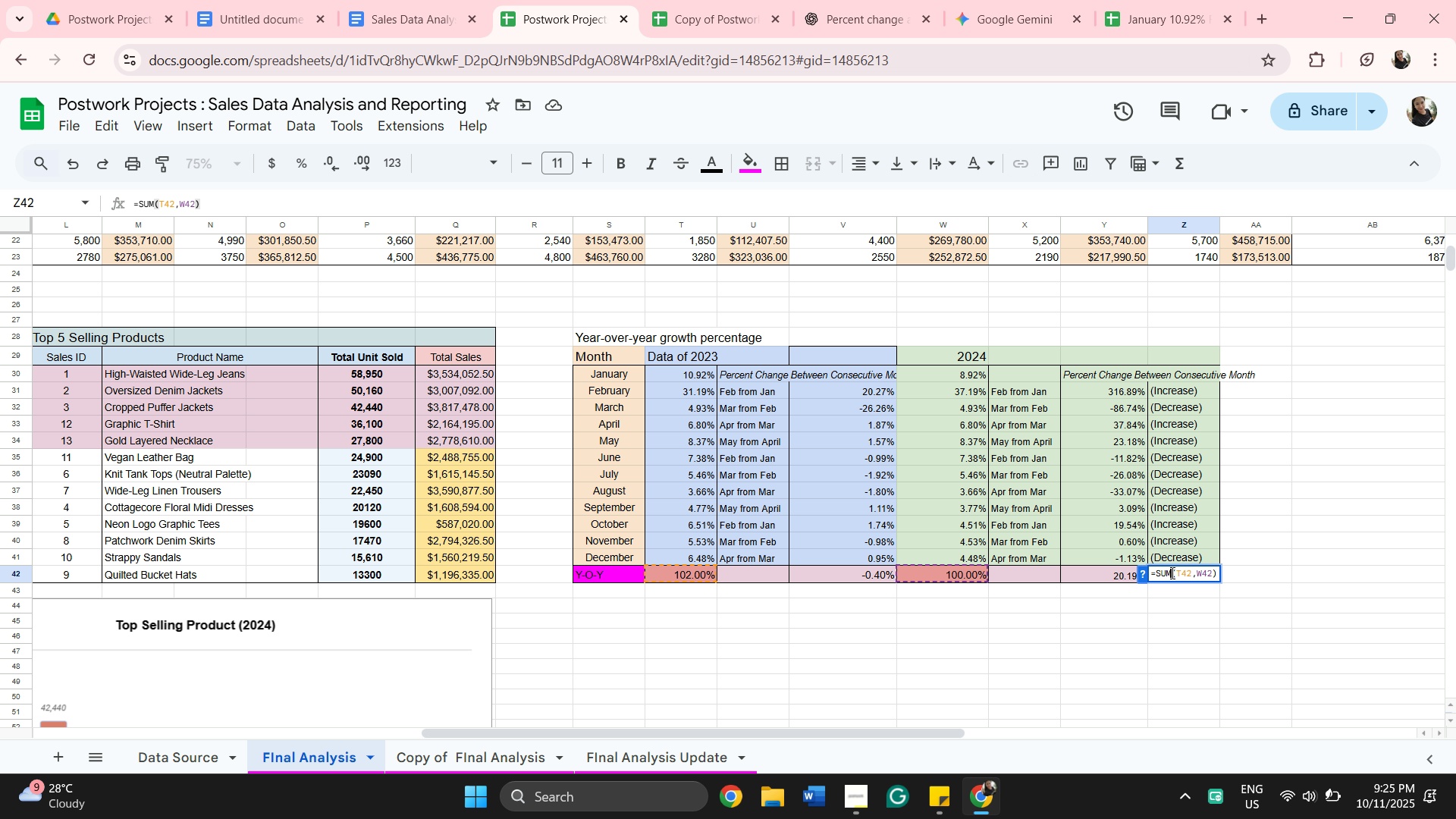 
left_click([1171, 573])
 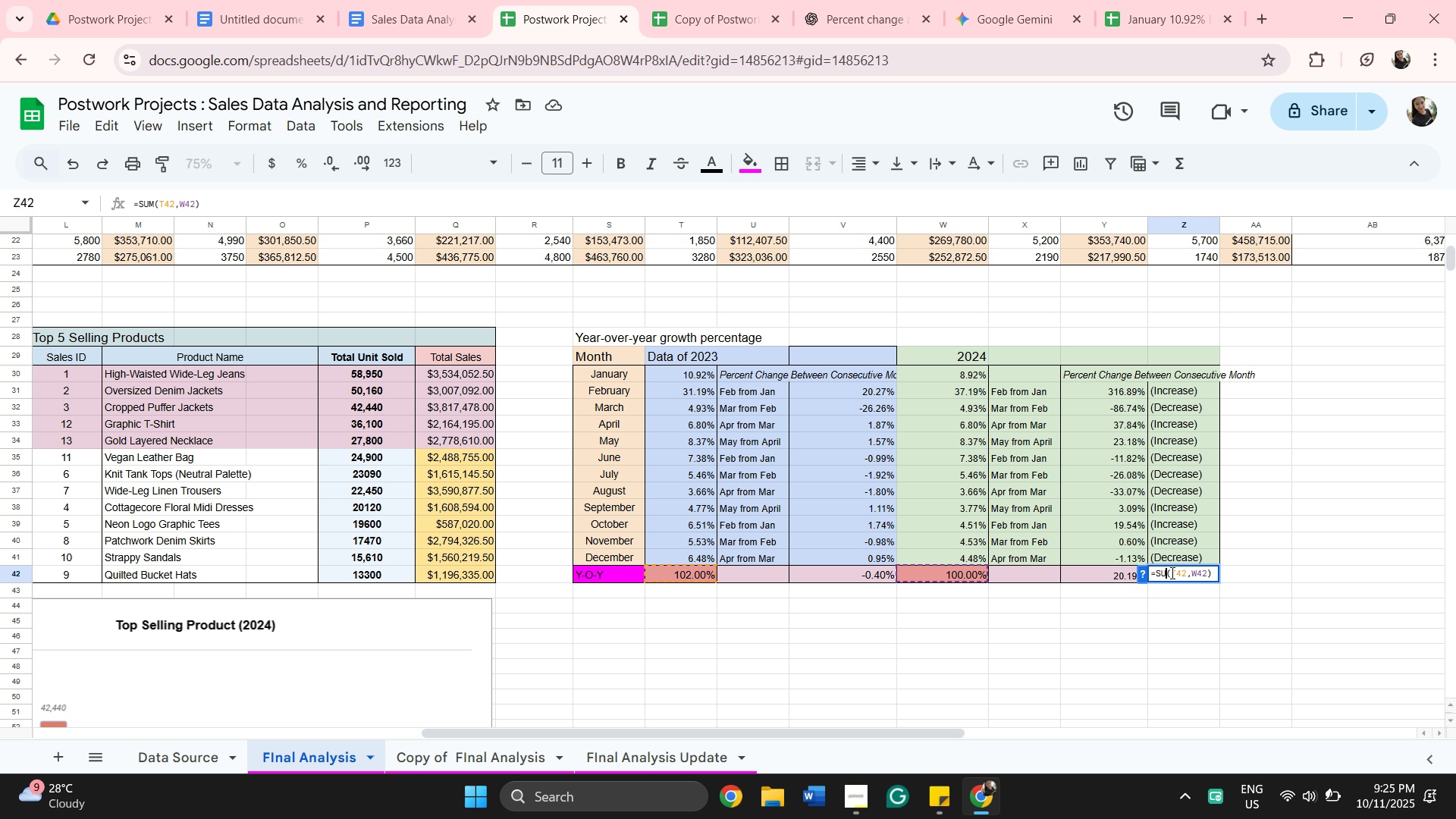 
key(Backspace)
key(Backspace)
key(Backspace)
type(mi)
 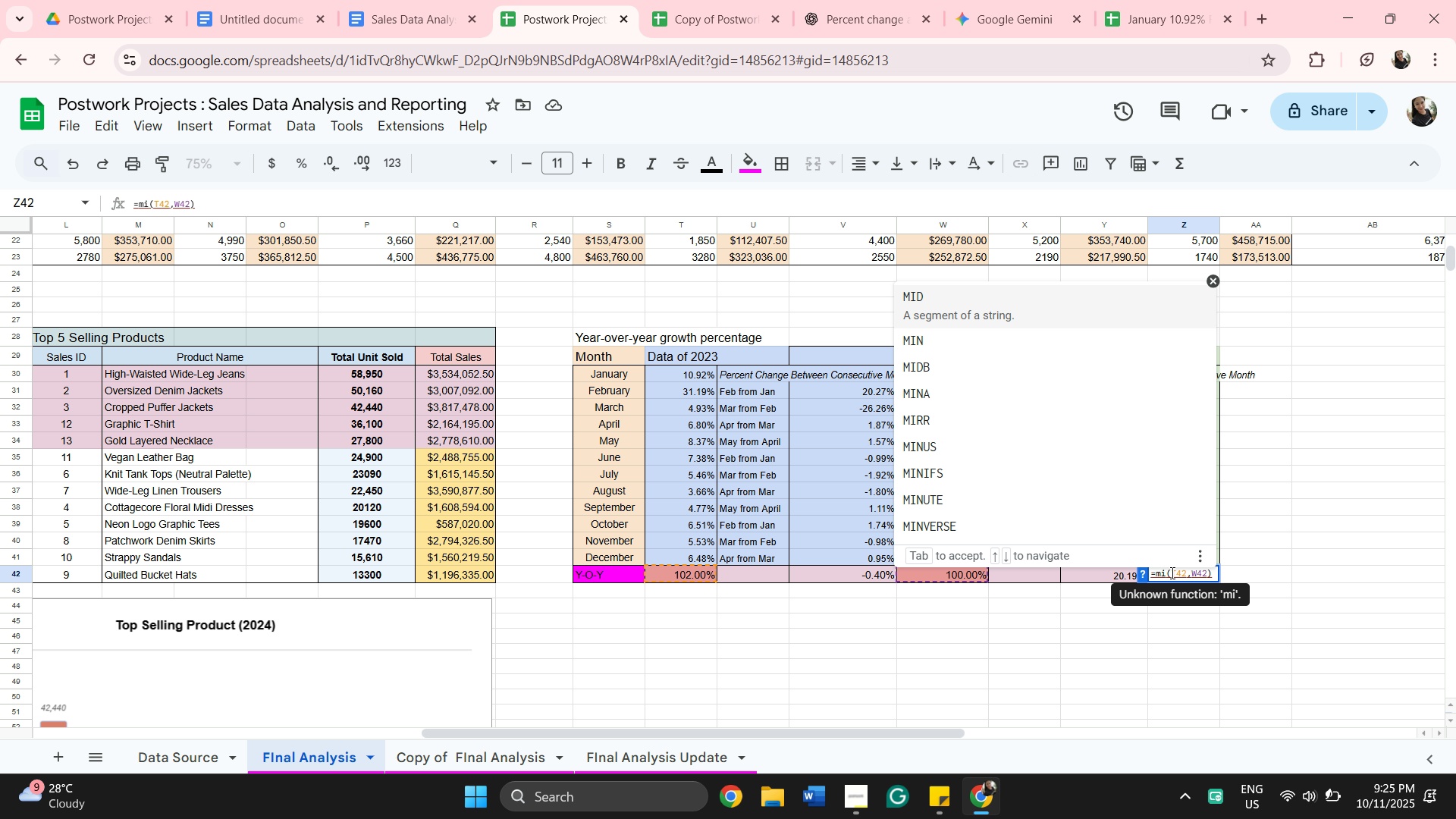 
type(nus)
 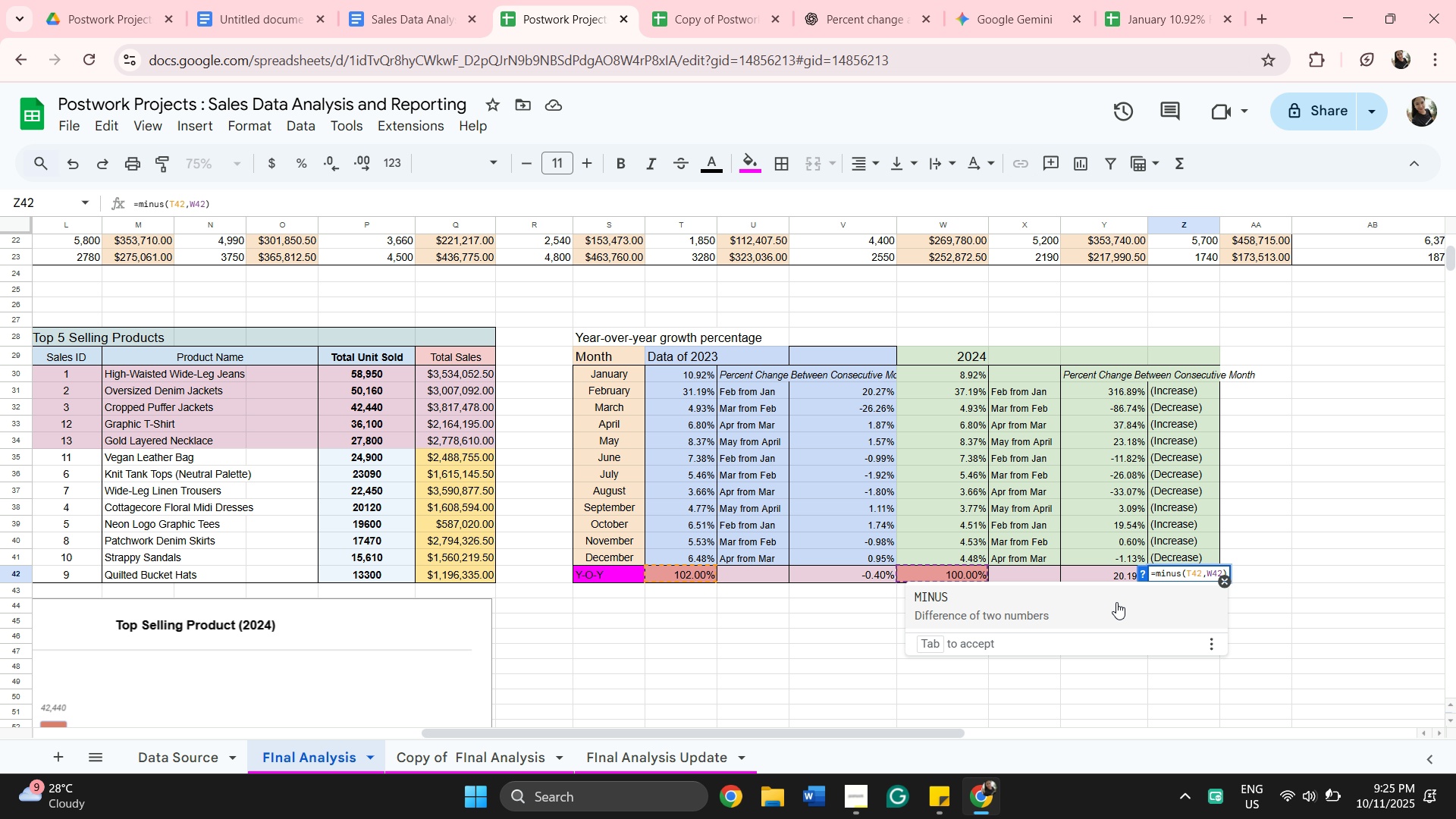 
left_click([1116, 604])
 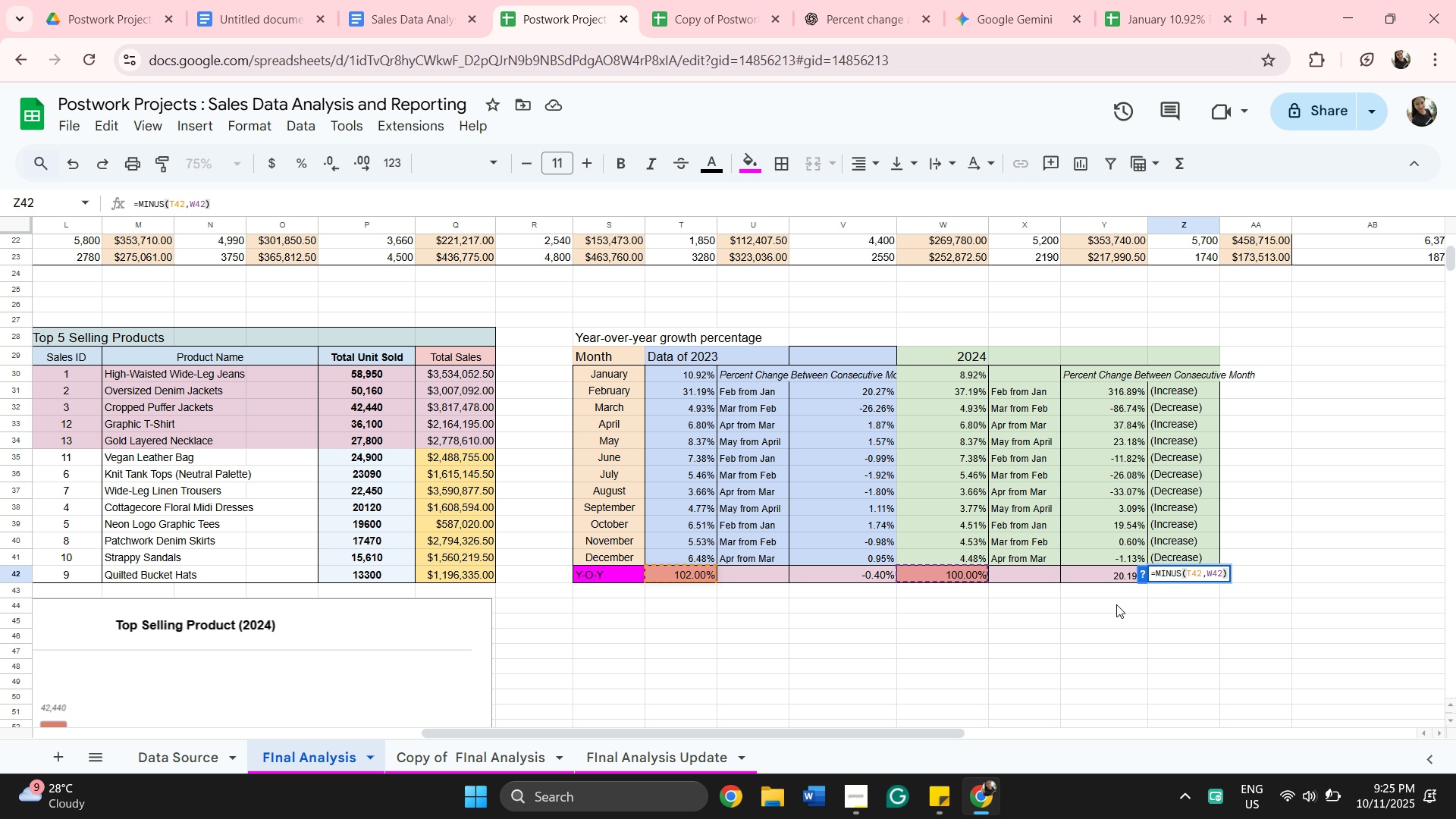 
key(Enter)
 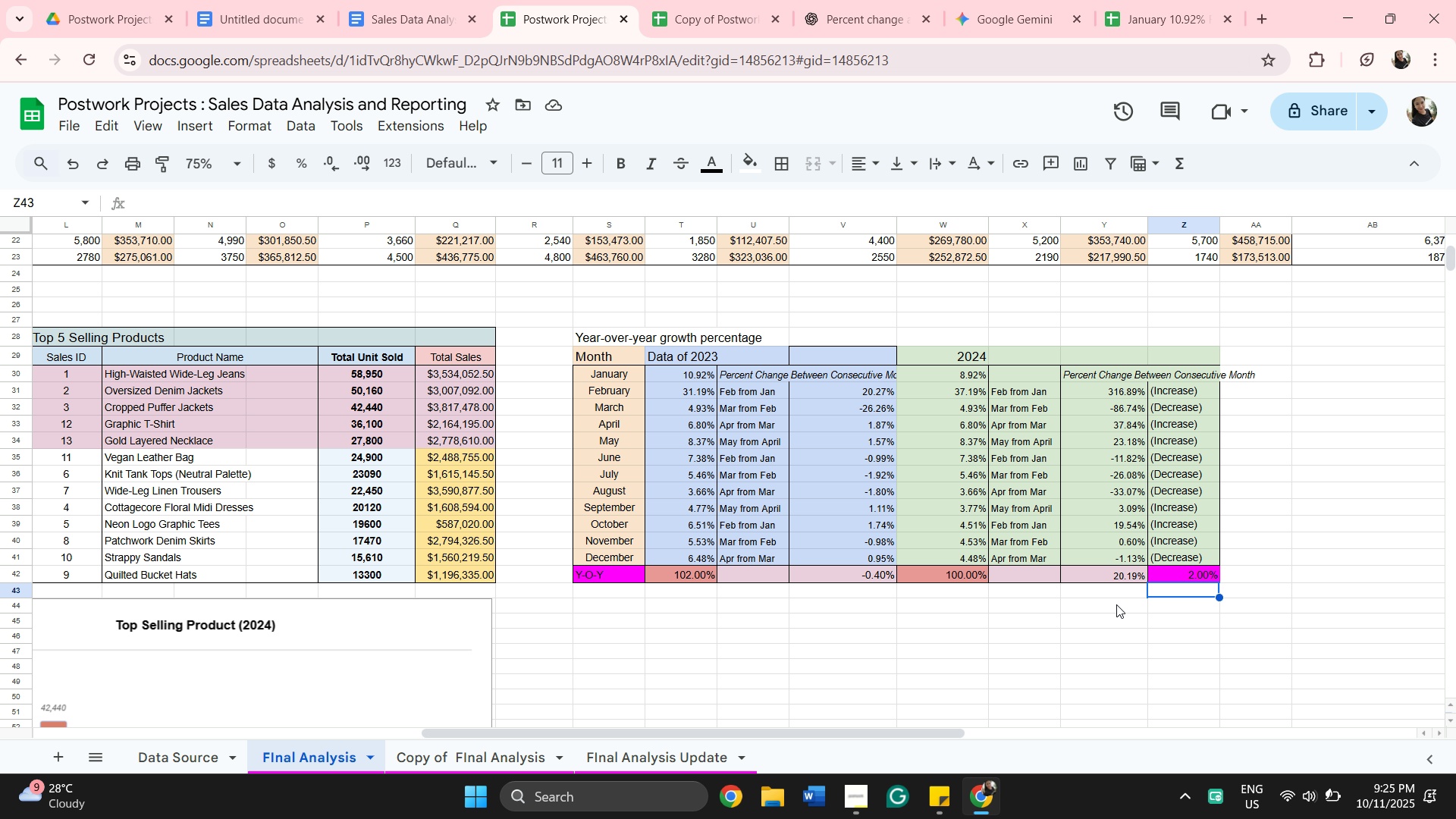 
wait(23.13)
 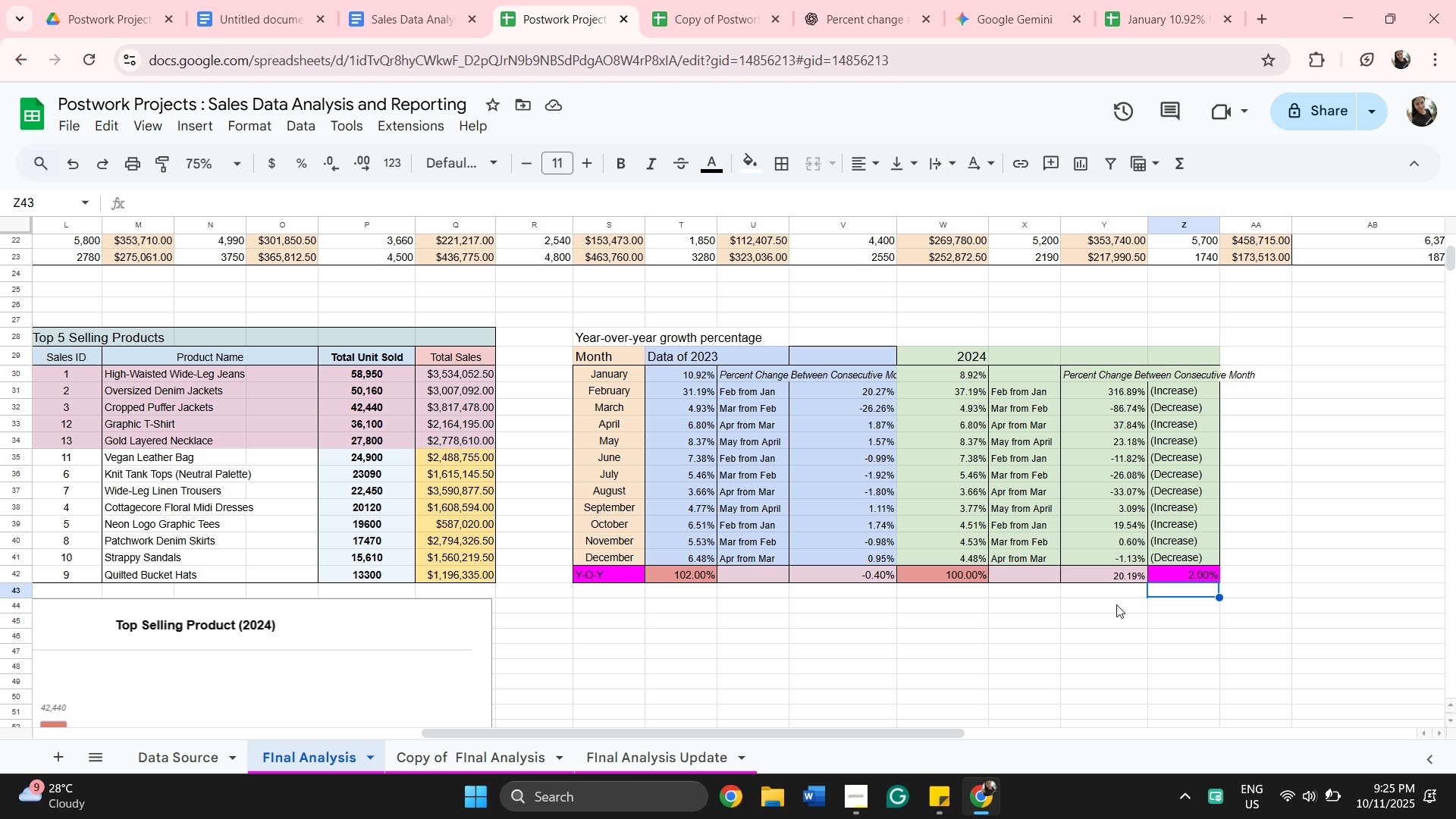 
left_click([270, 30])
 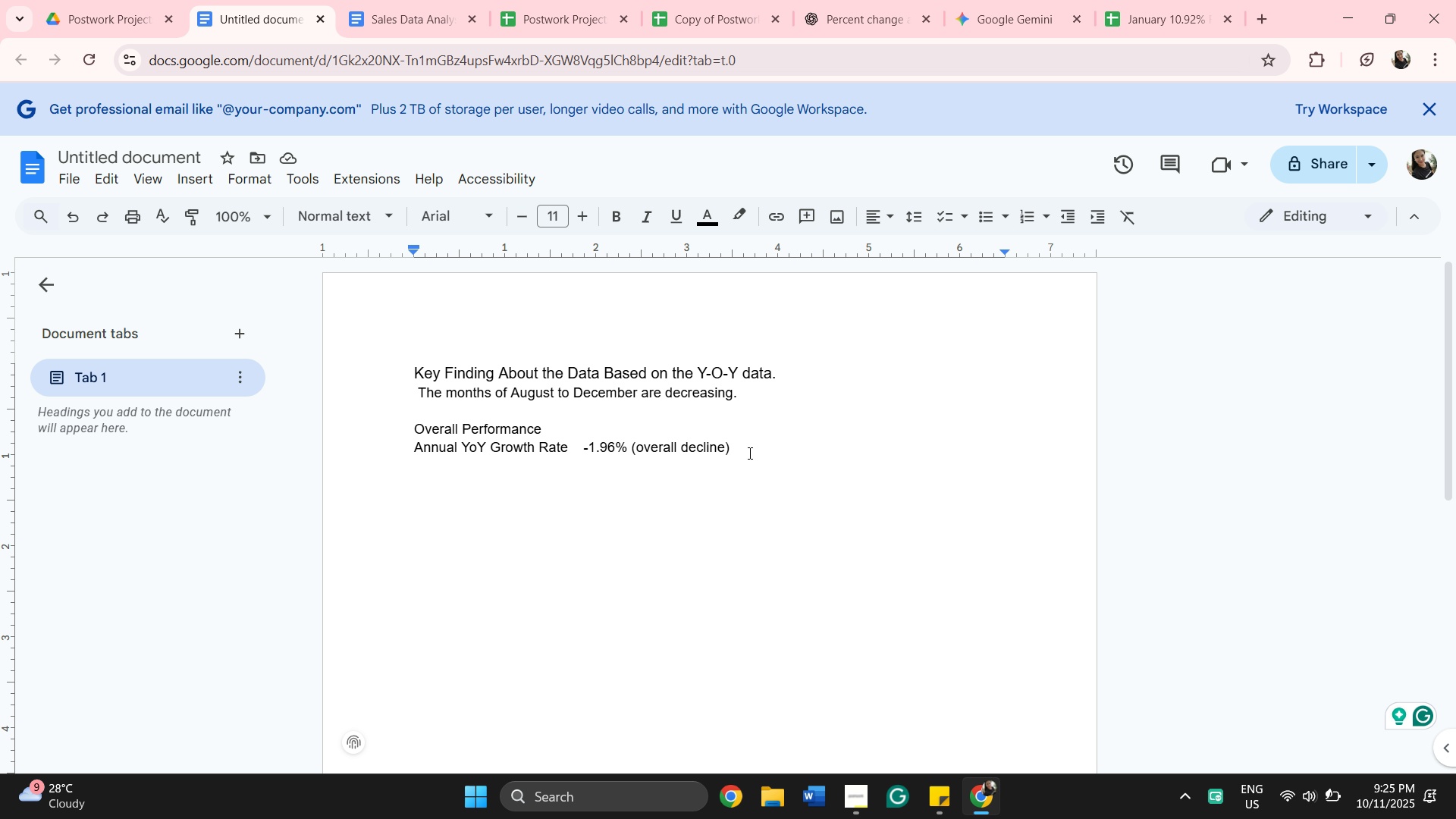 
left_click([748, 453])
 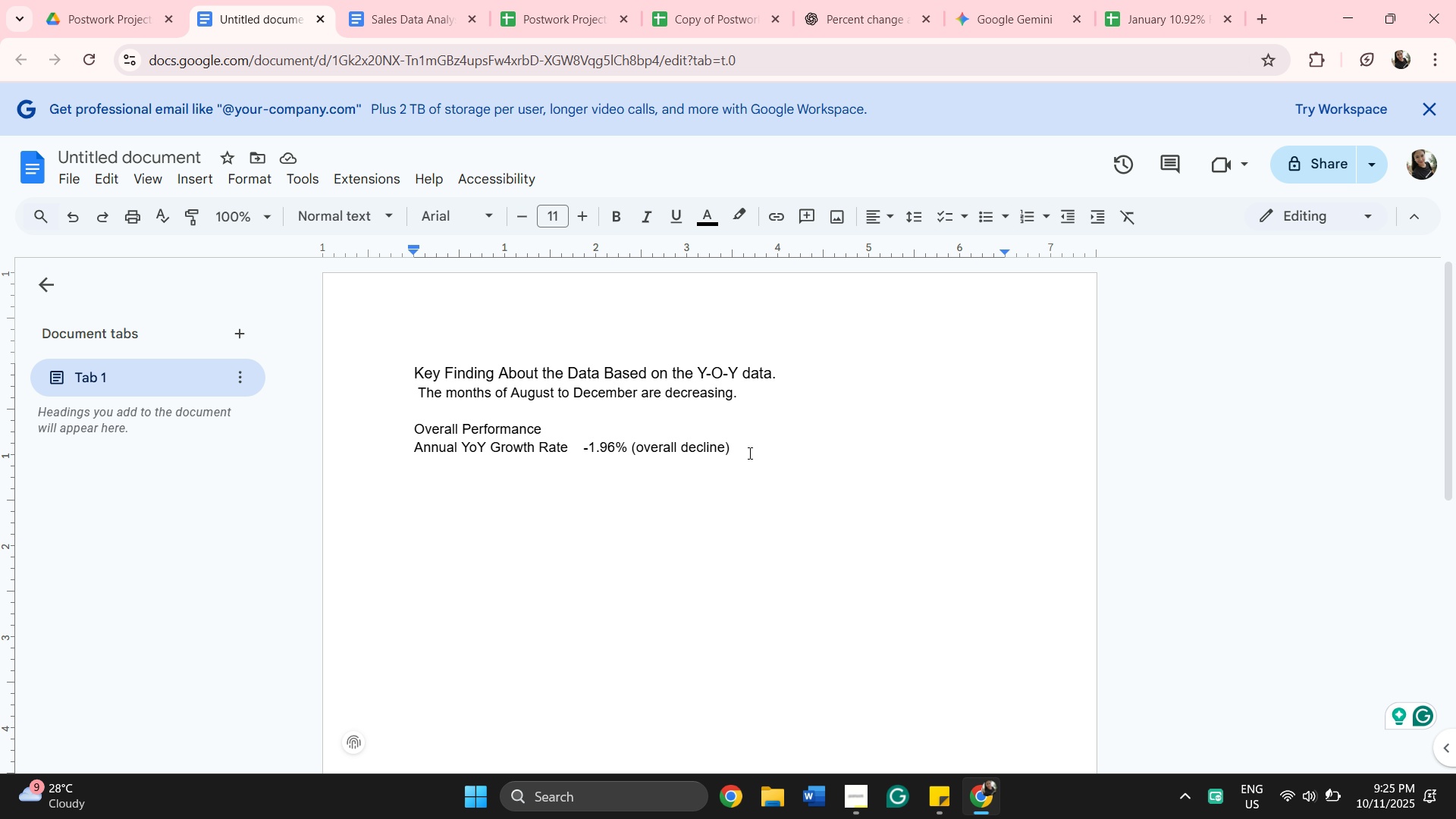 
key(Enter)
 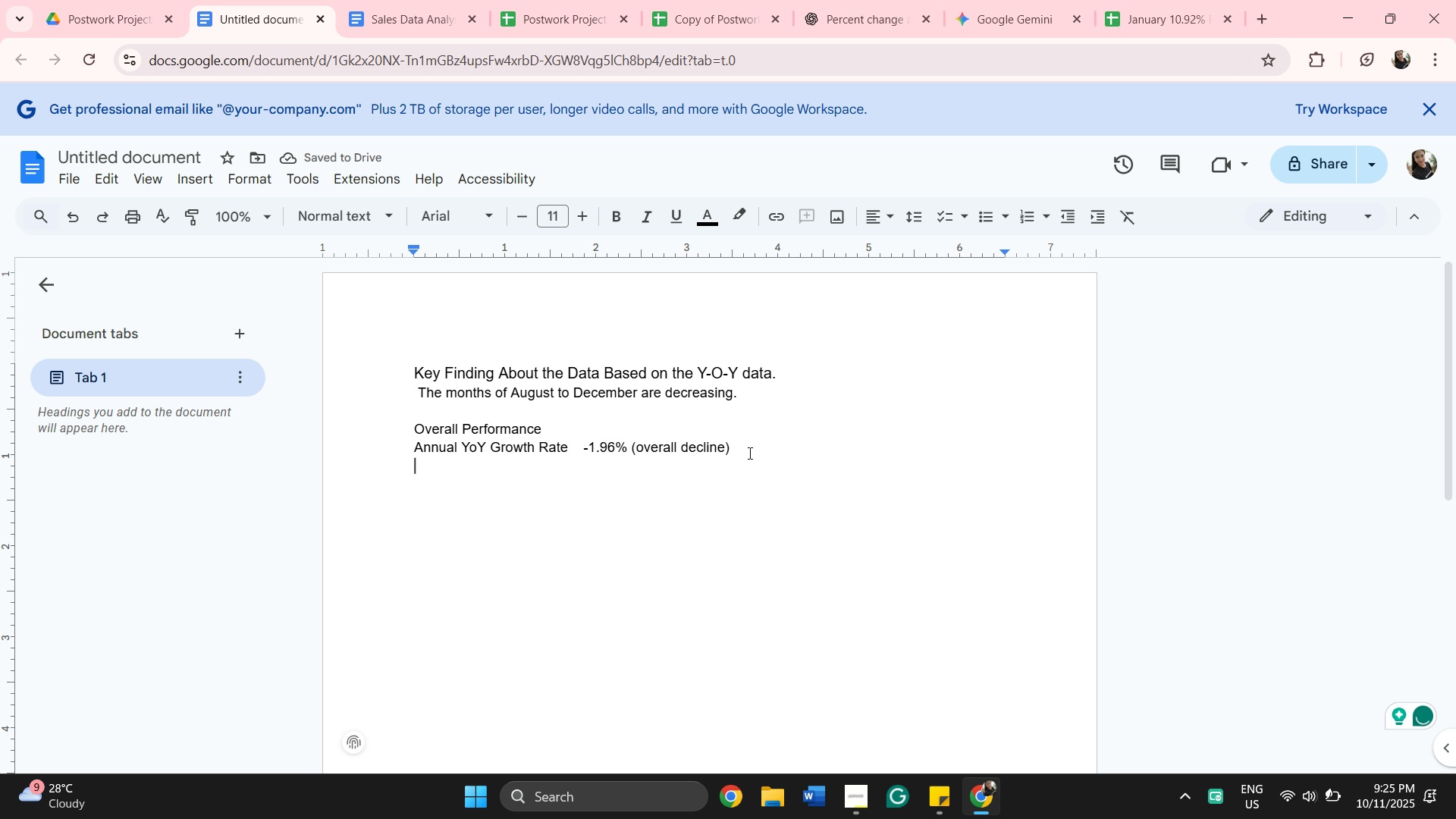 
wait(8.88)
 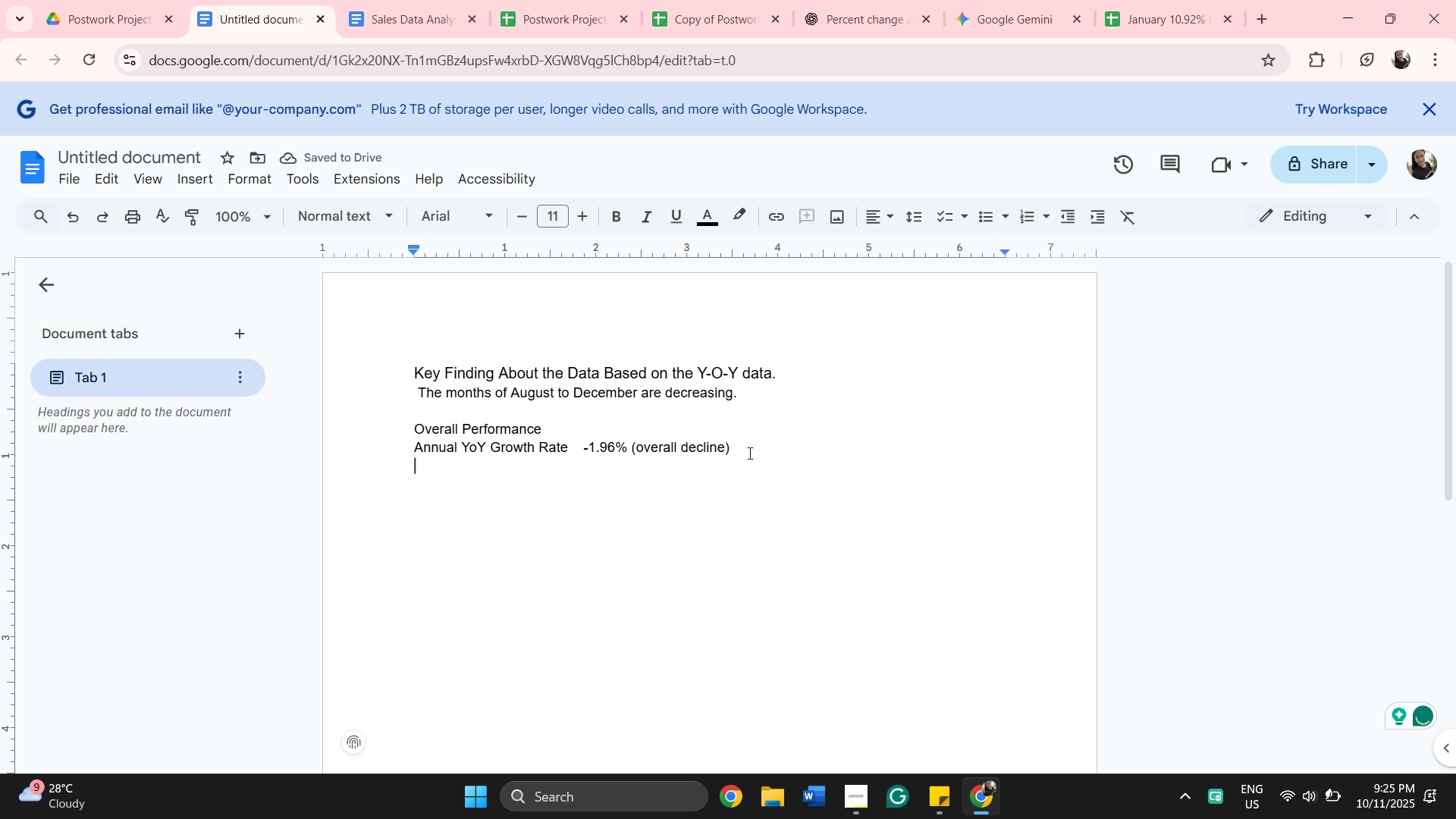 
left_click_drag(start_coordinate=[583, 447], to_coordinate=[732, 452])
 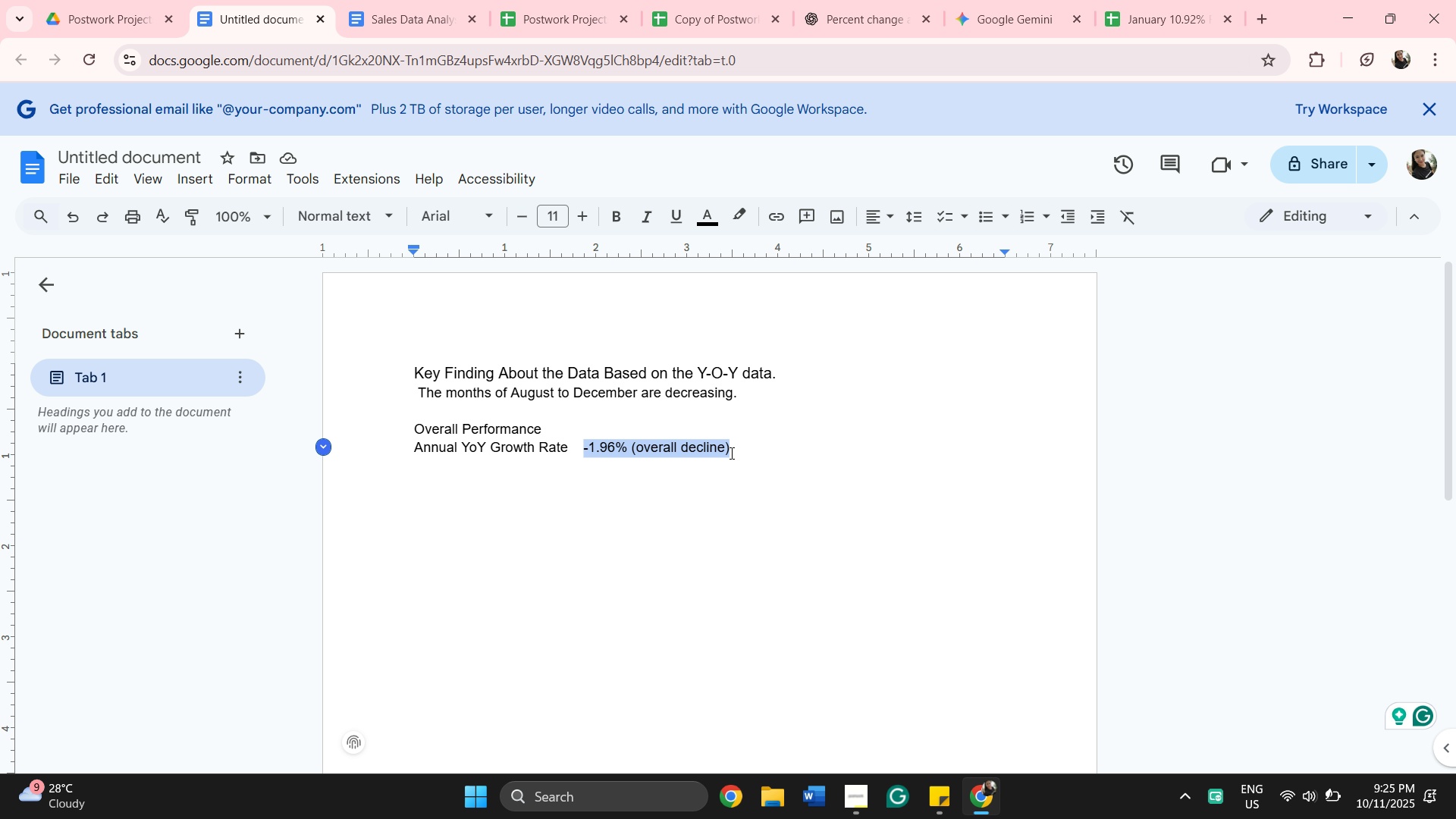 
wait(5.0)
 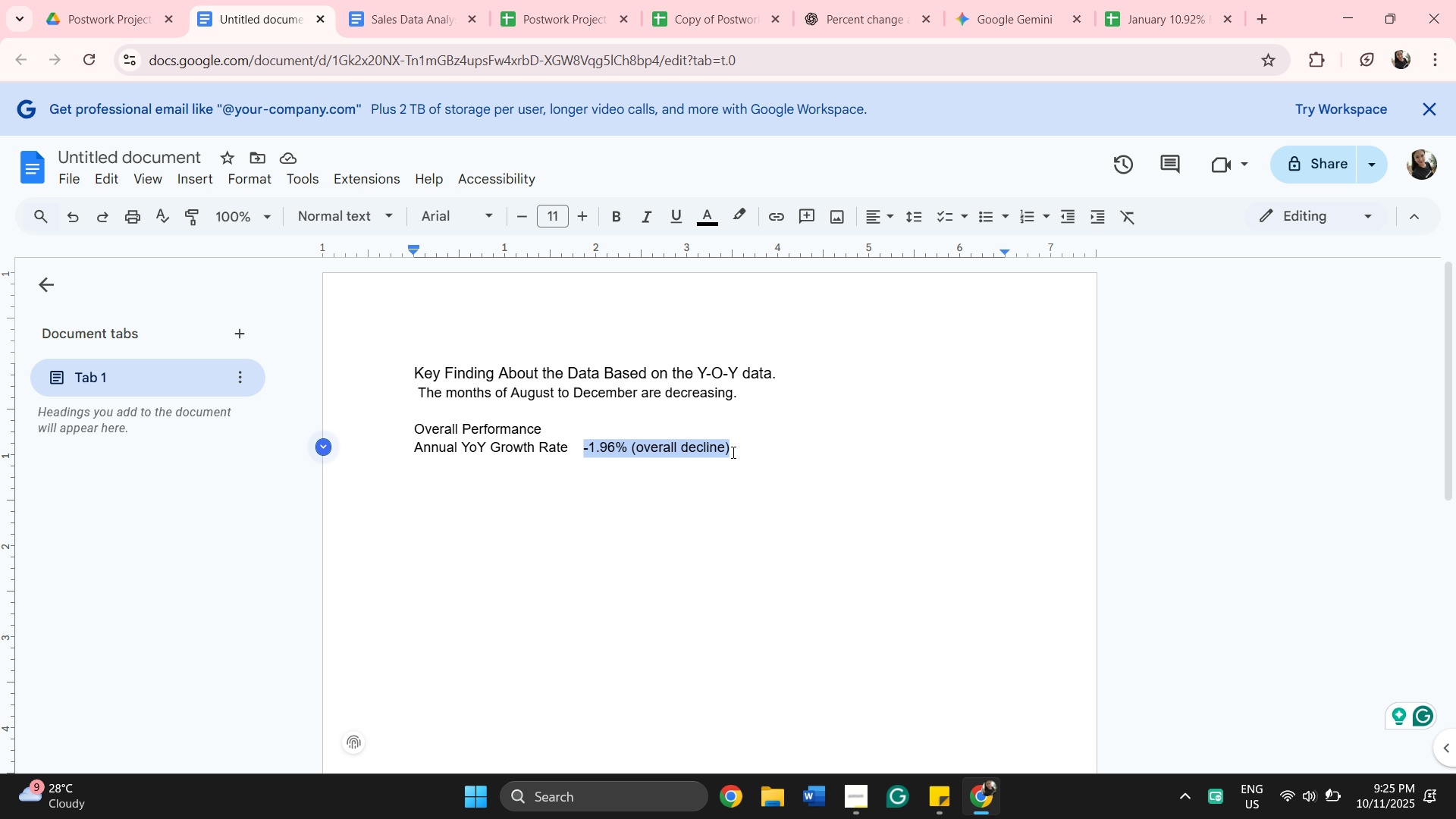 
left_click([501, 469])
 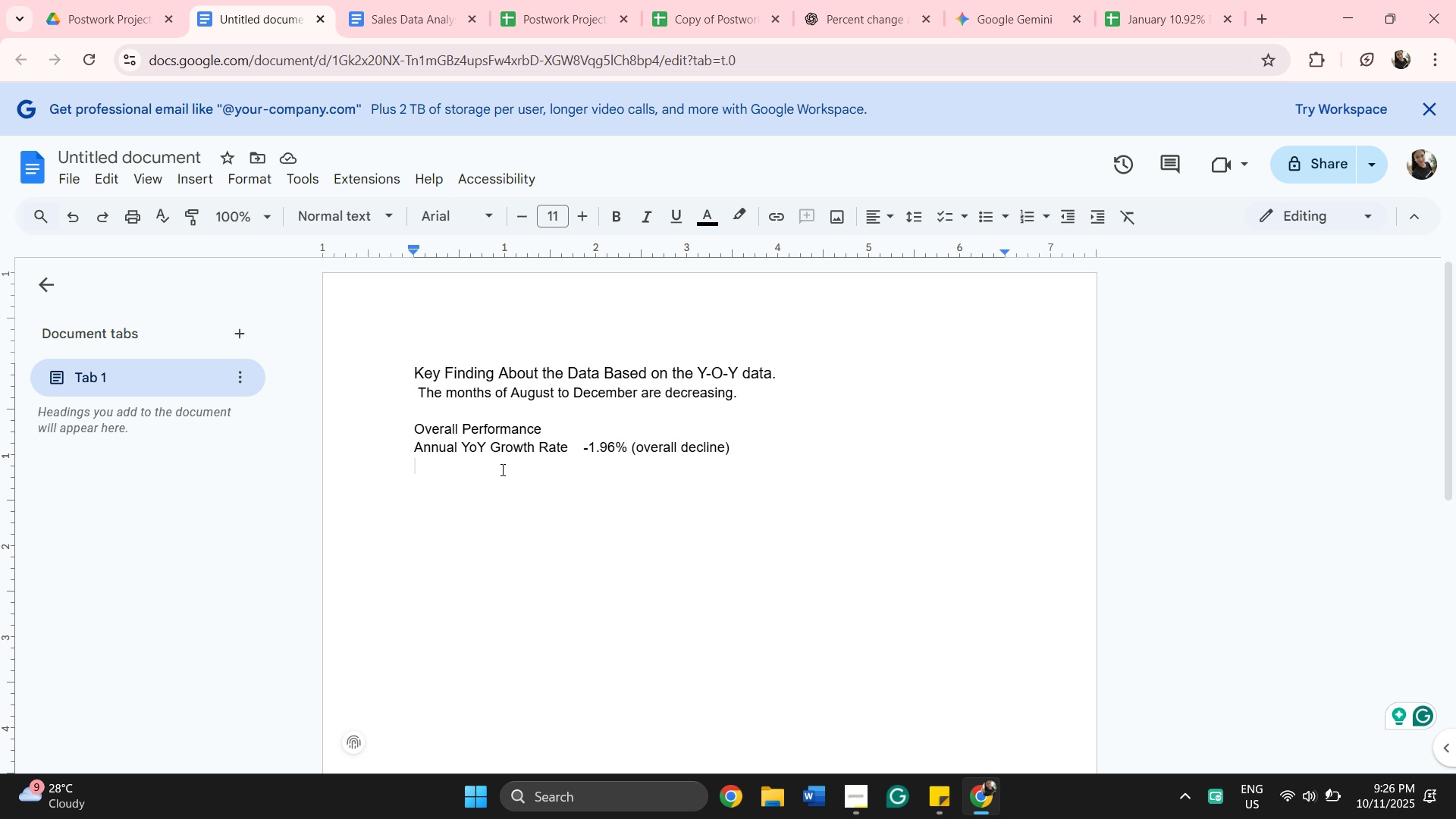 
hold_key(key=ShiftLeft, duration=1.52)
 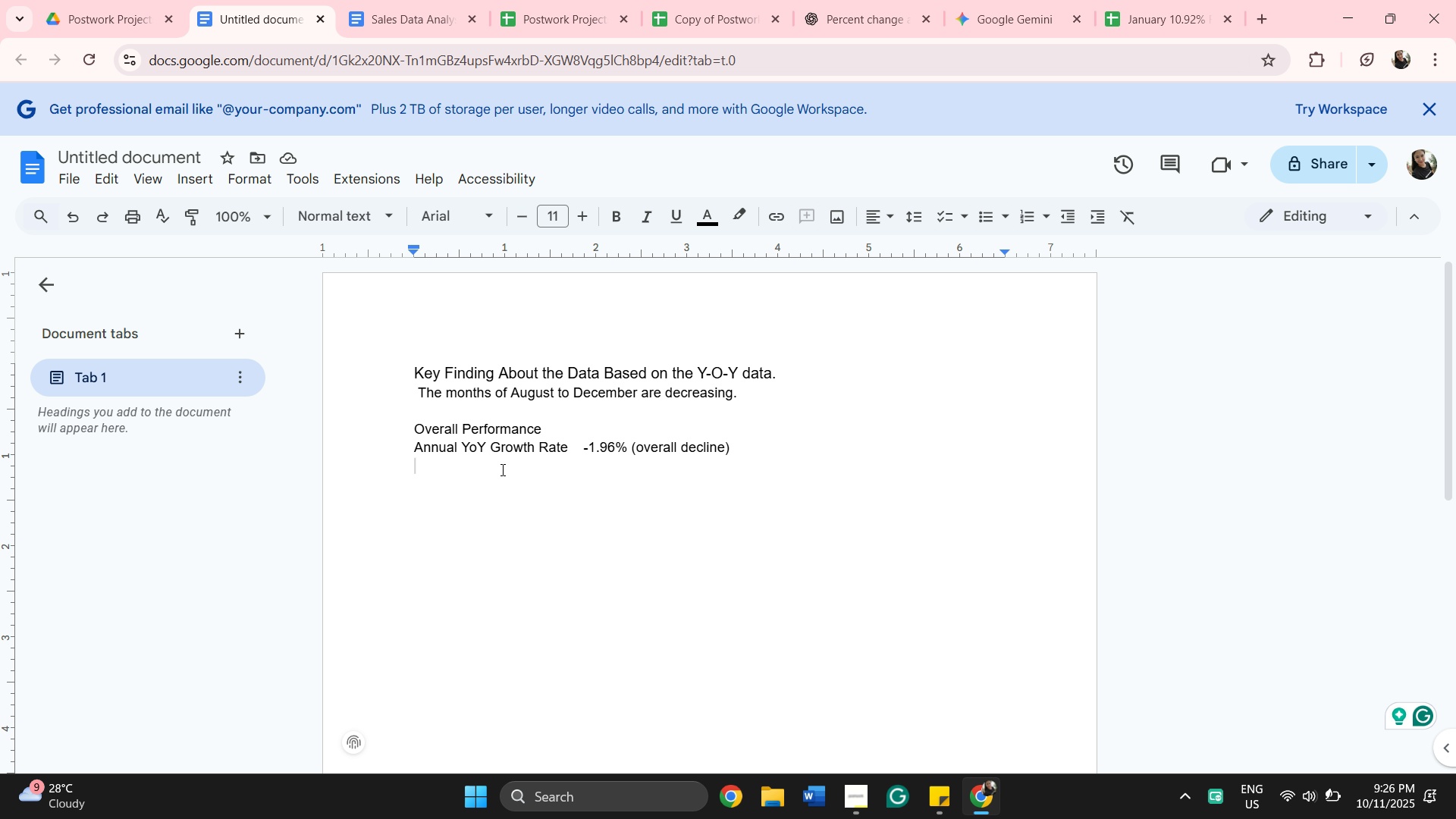 
hold_key(key=ShiftLeft, duration=0.5)
left_click([501, 469])
 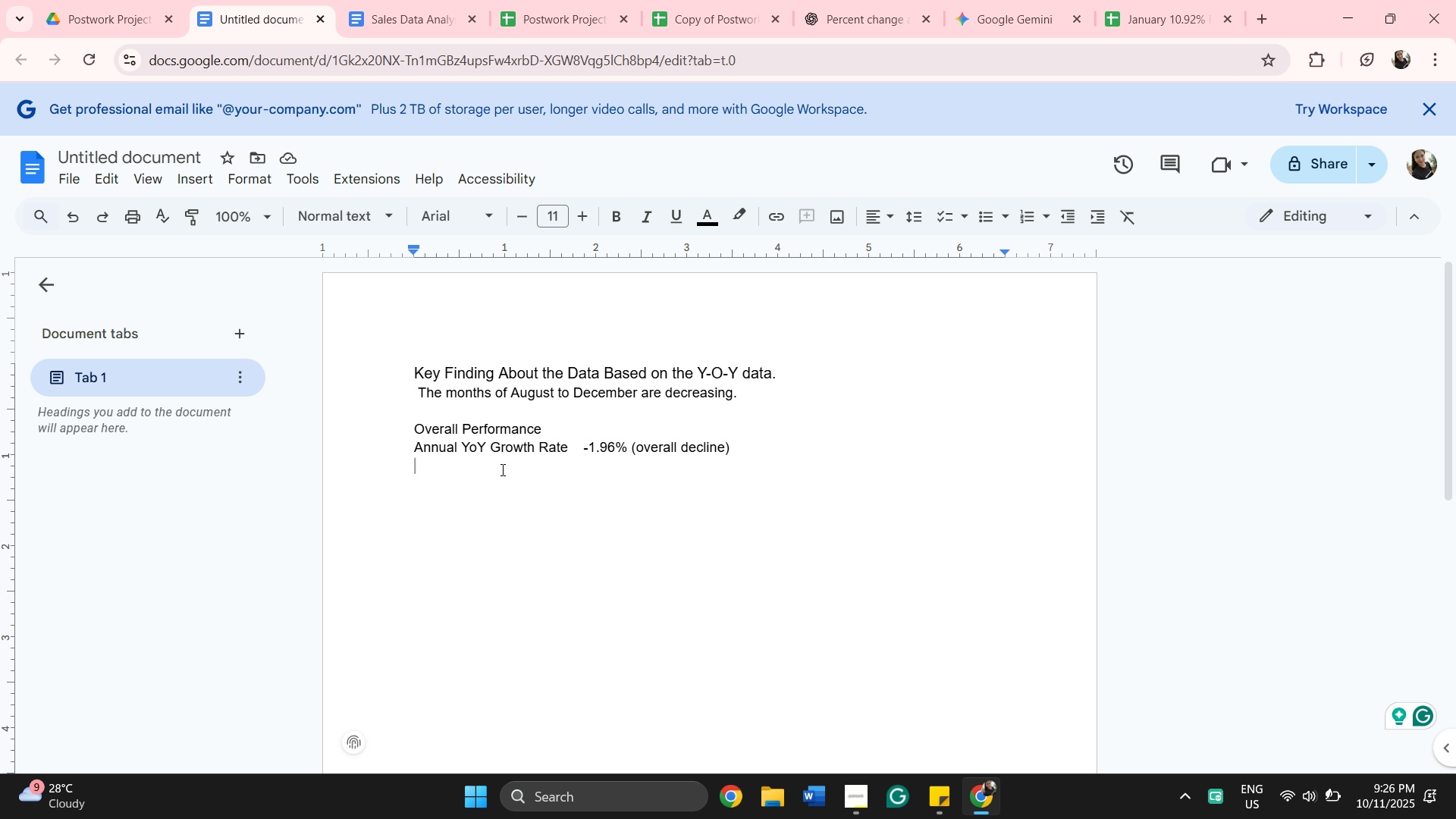 
type(Yoy)
key(Backspace)
type(Y Change)
 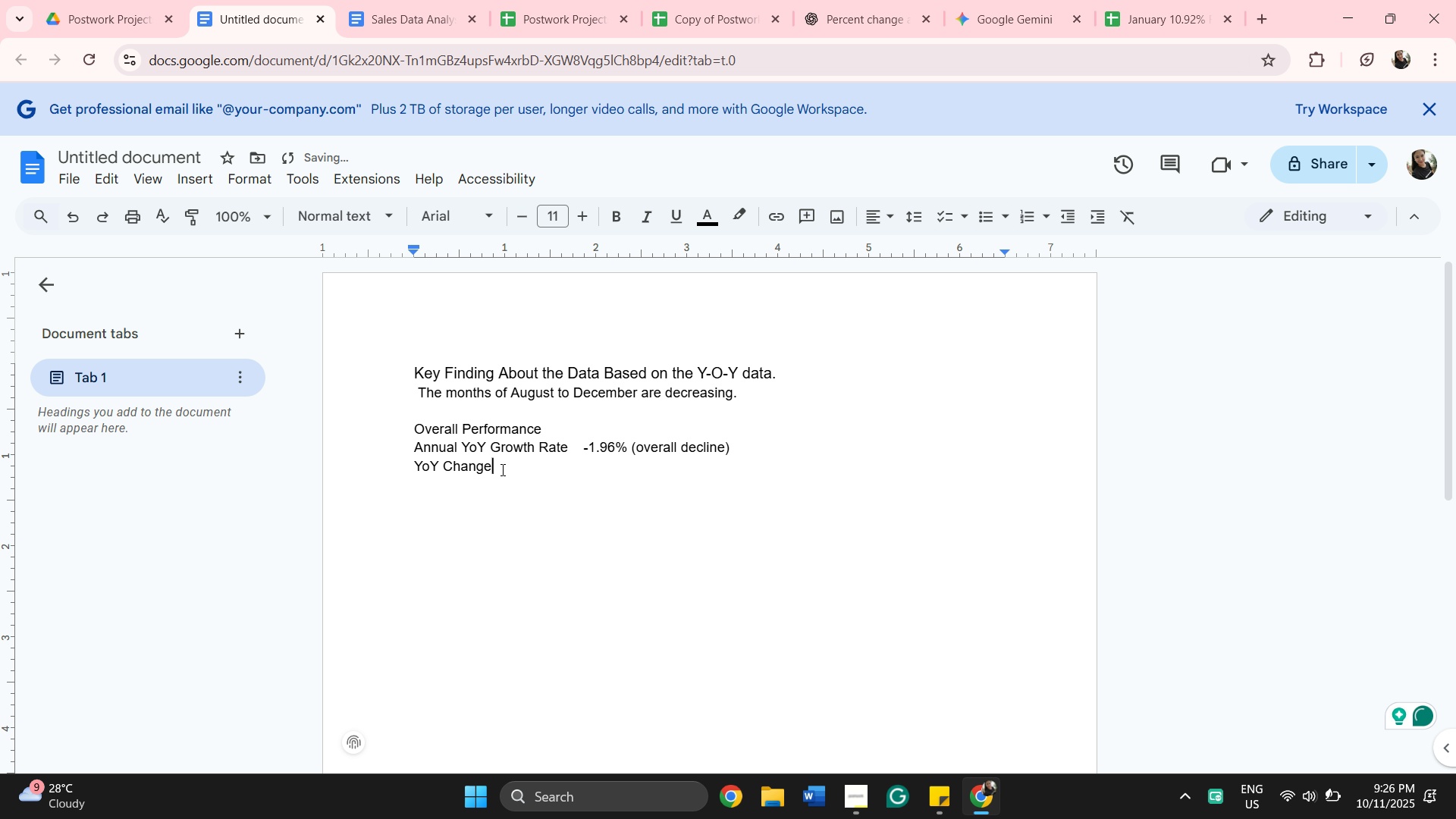 
key(Space)
 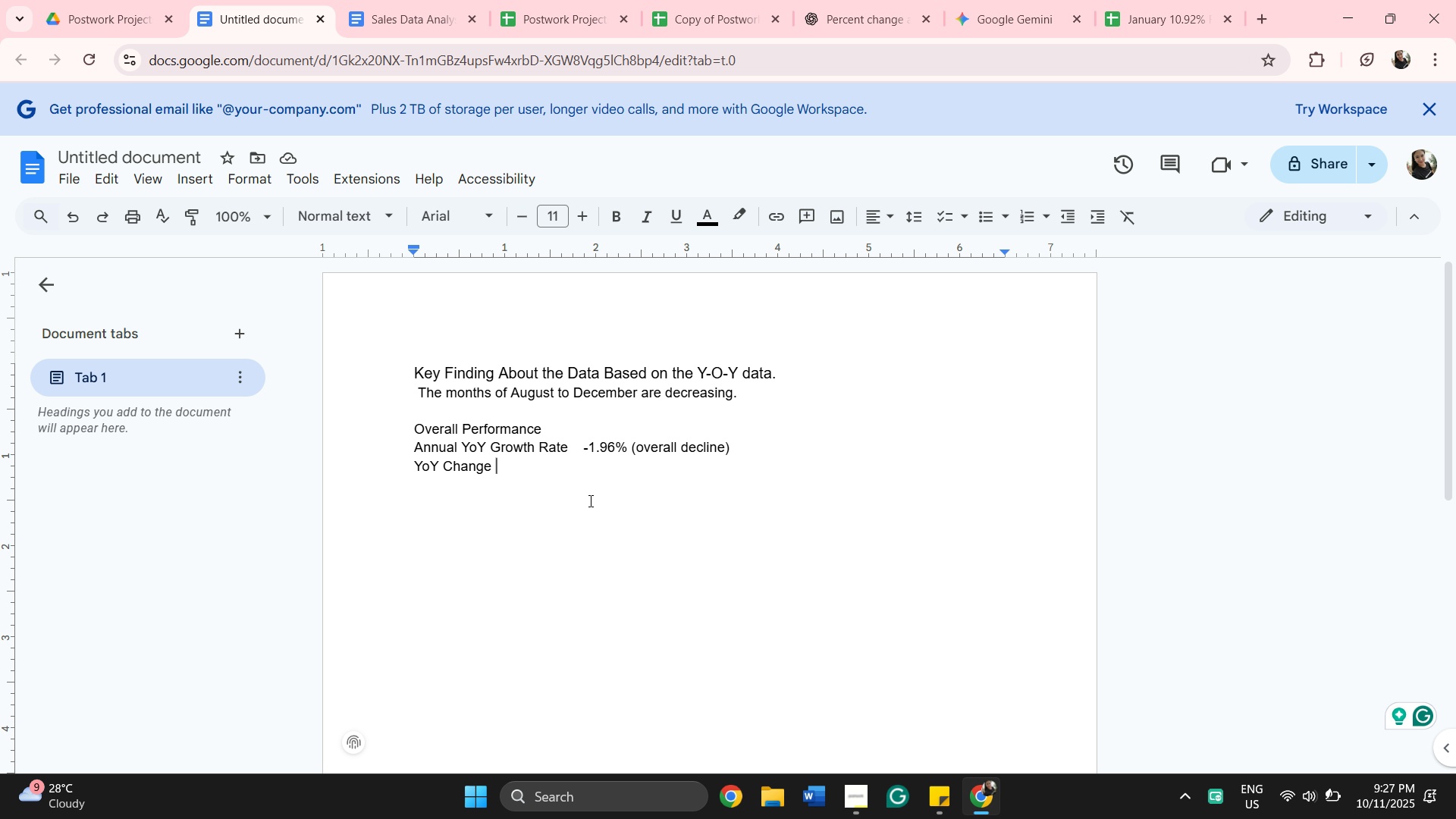 
wait(60.65)
 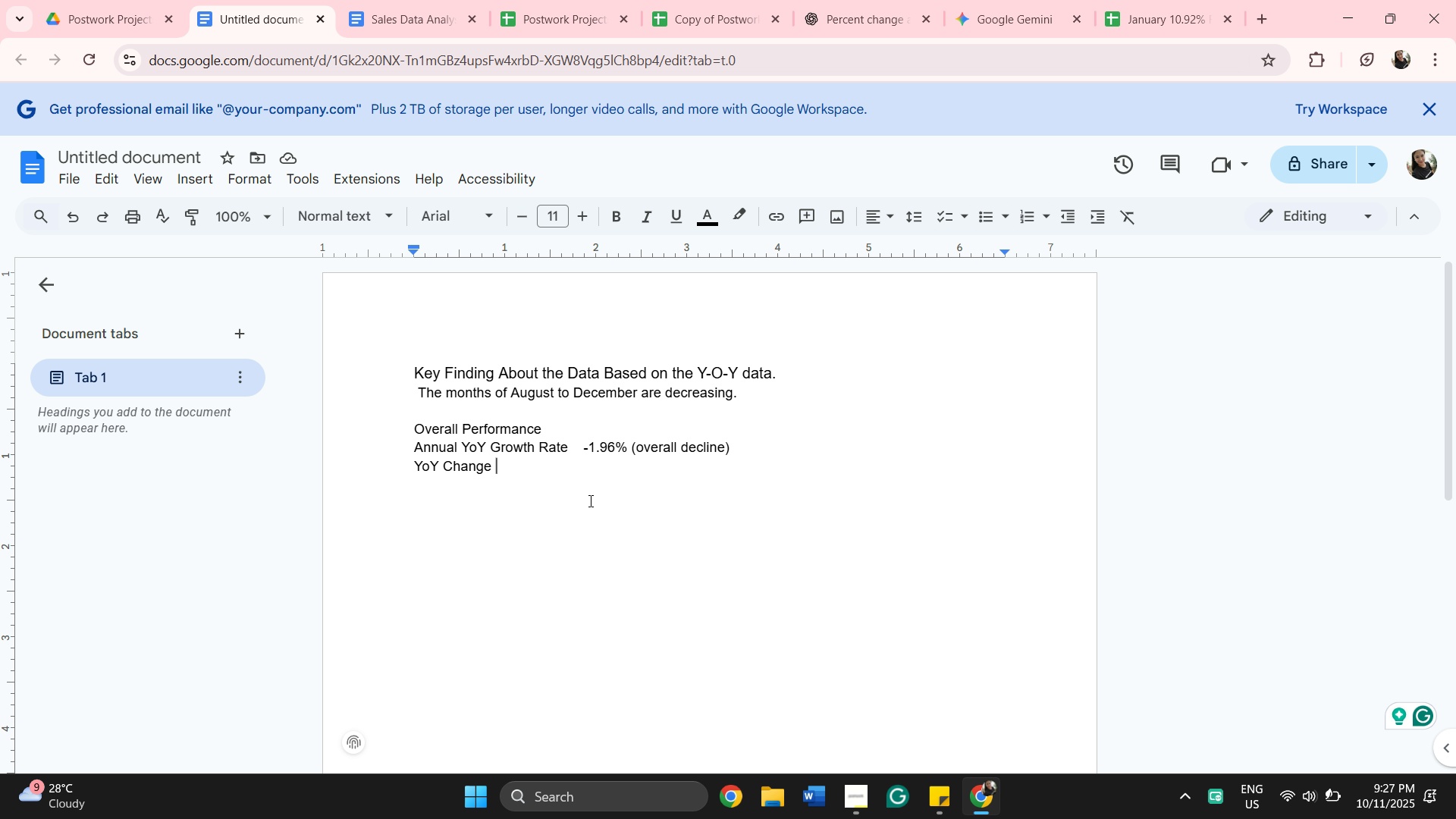 
type( -2p)
key(Backspace)
type(.00 percentage point)
 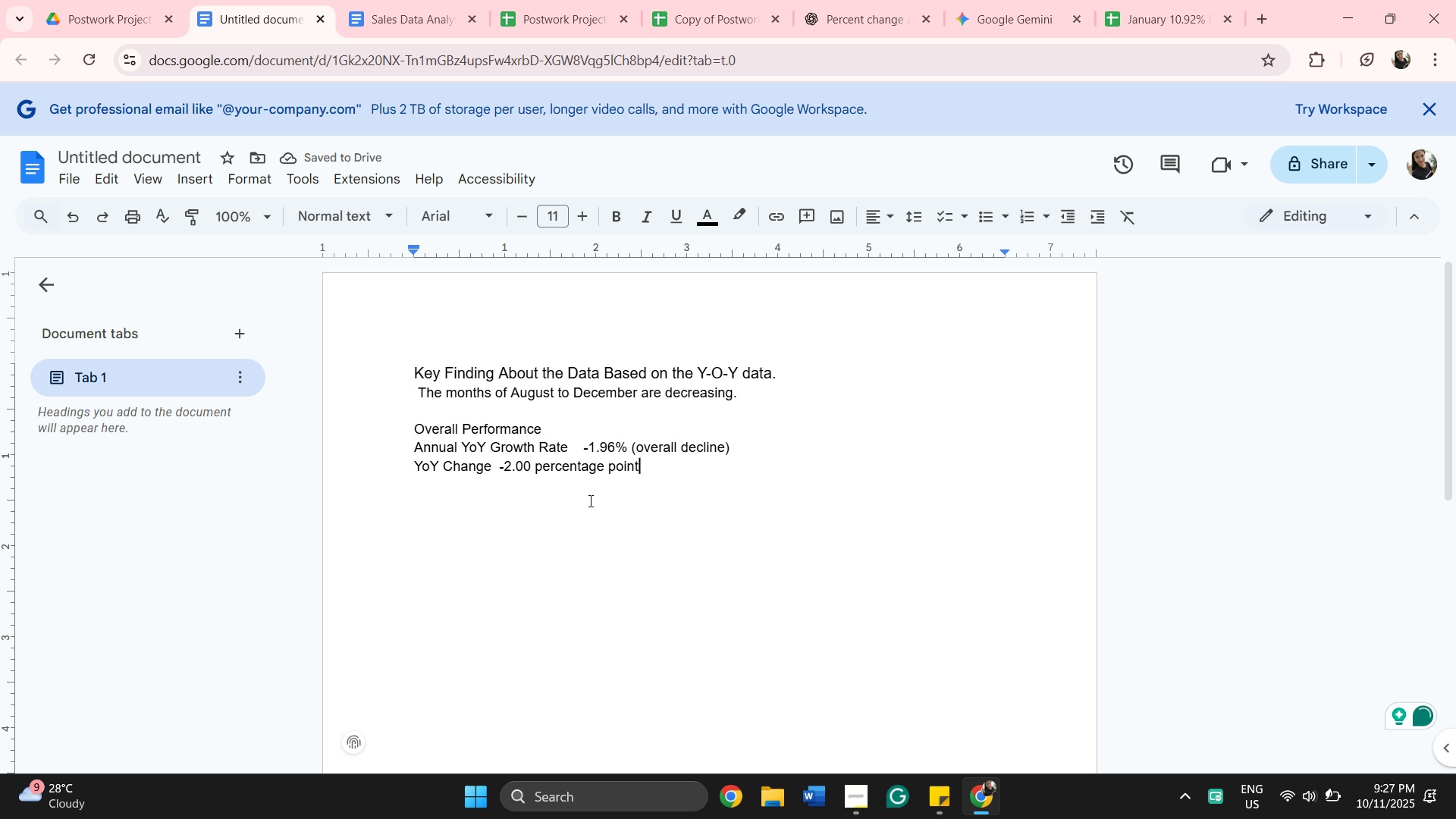 
wait(7.06)
 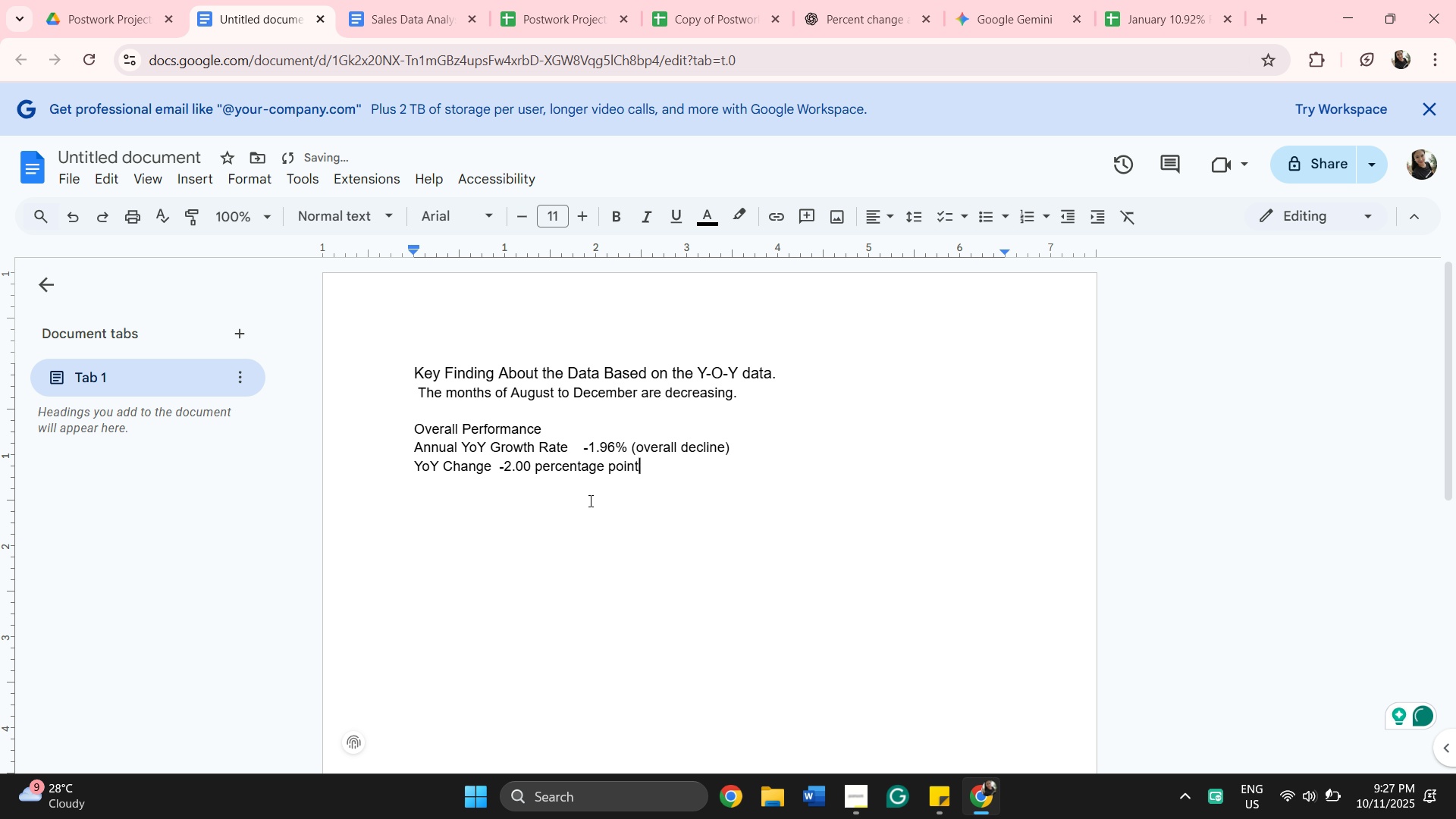 
key(Enter)
 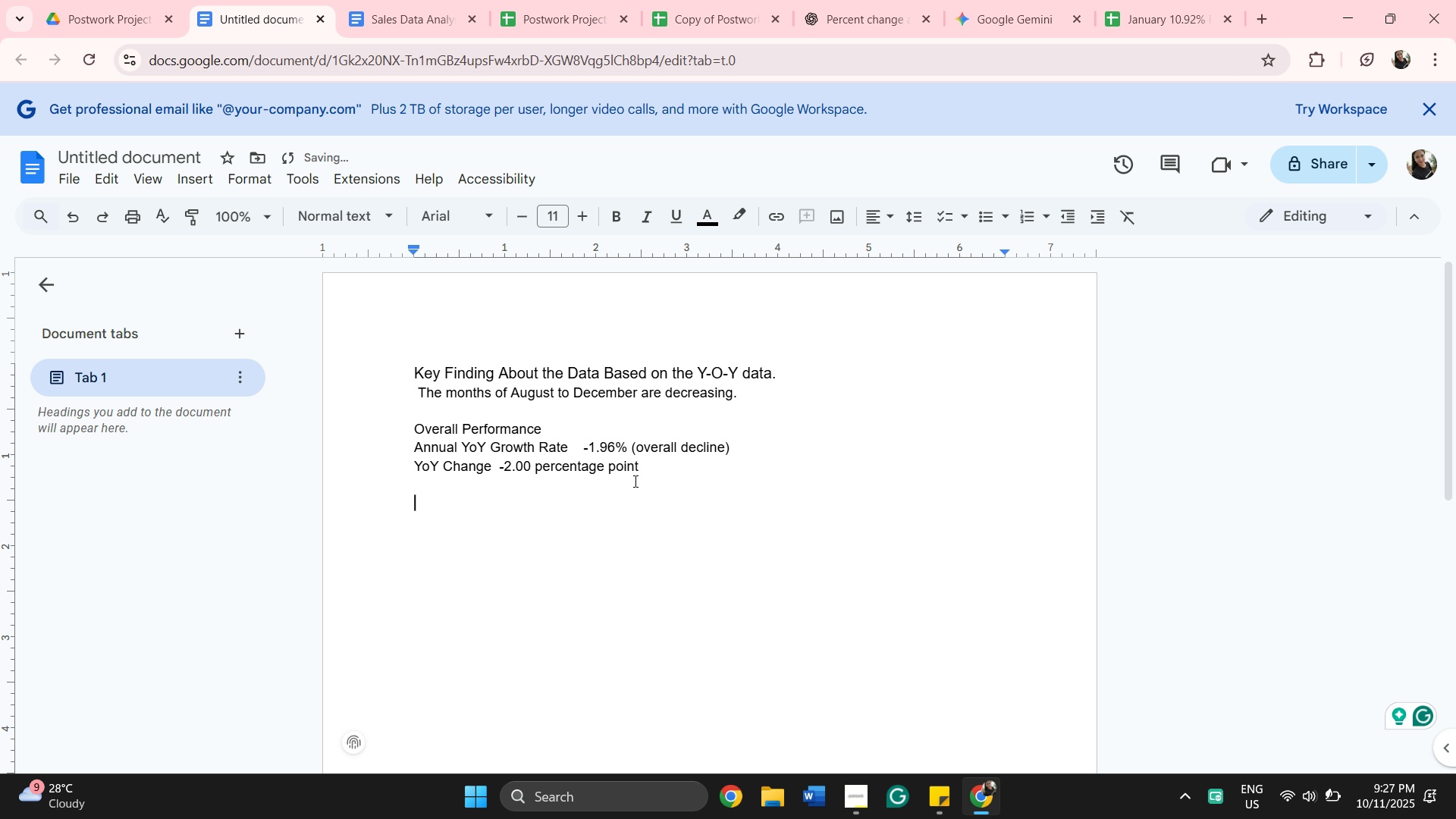 
key(Enter)
 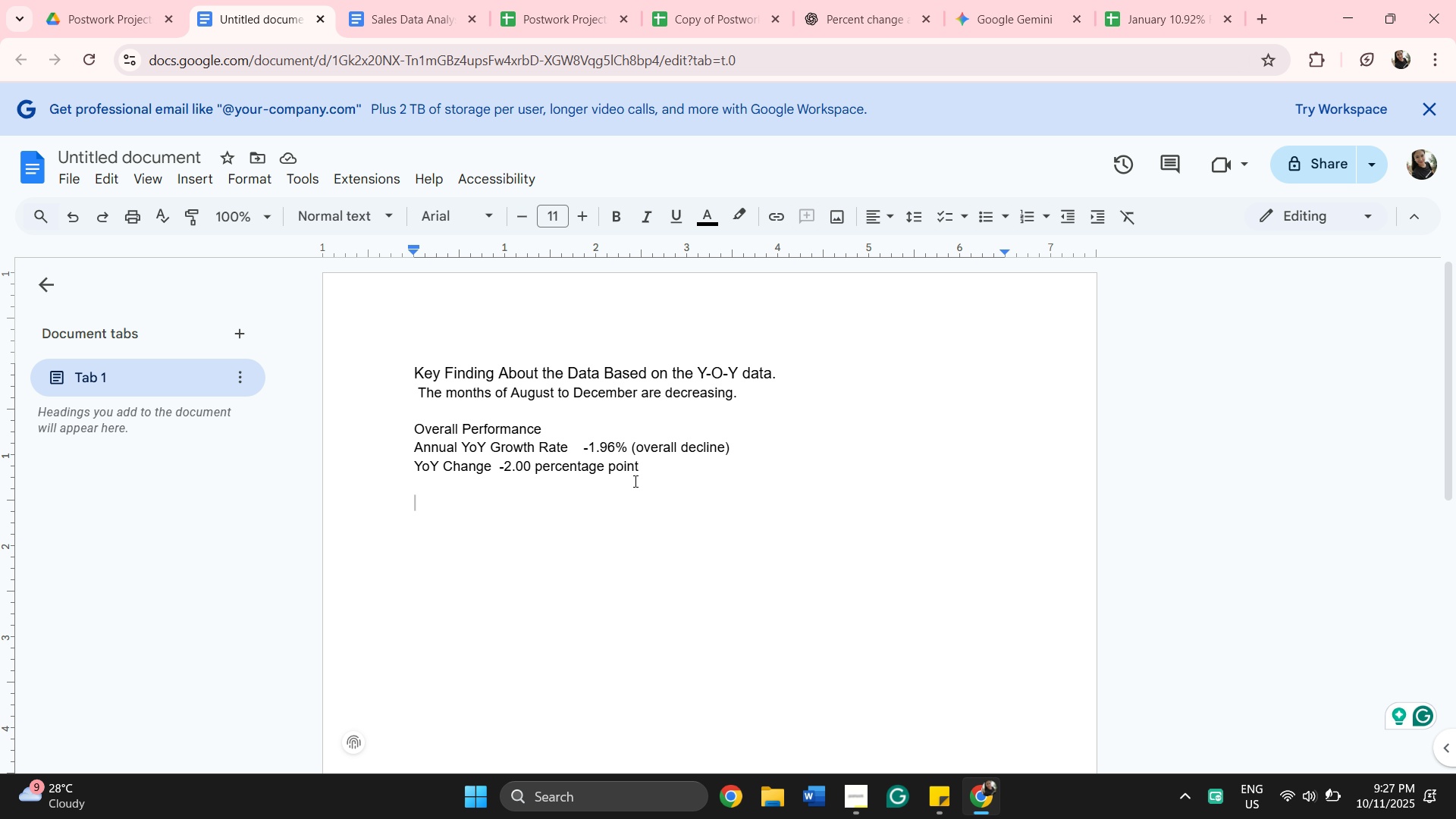 
wait(15.05)
 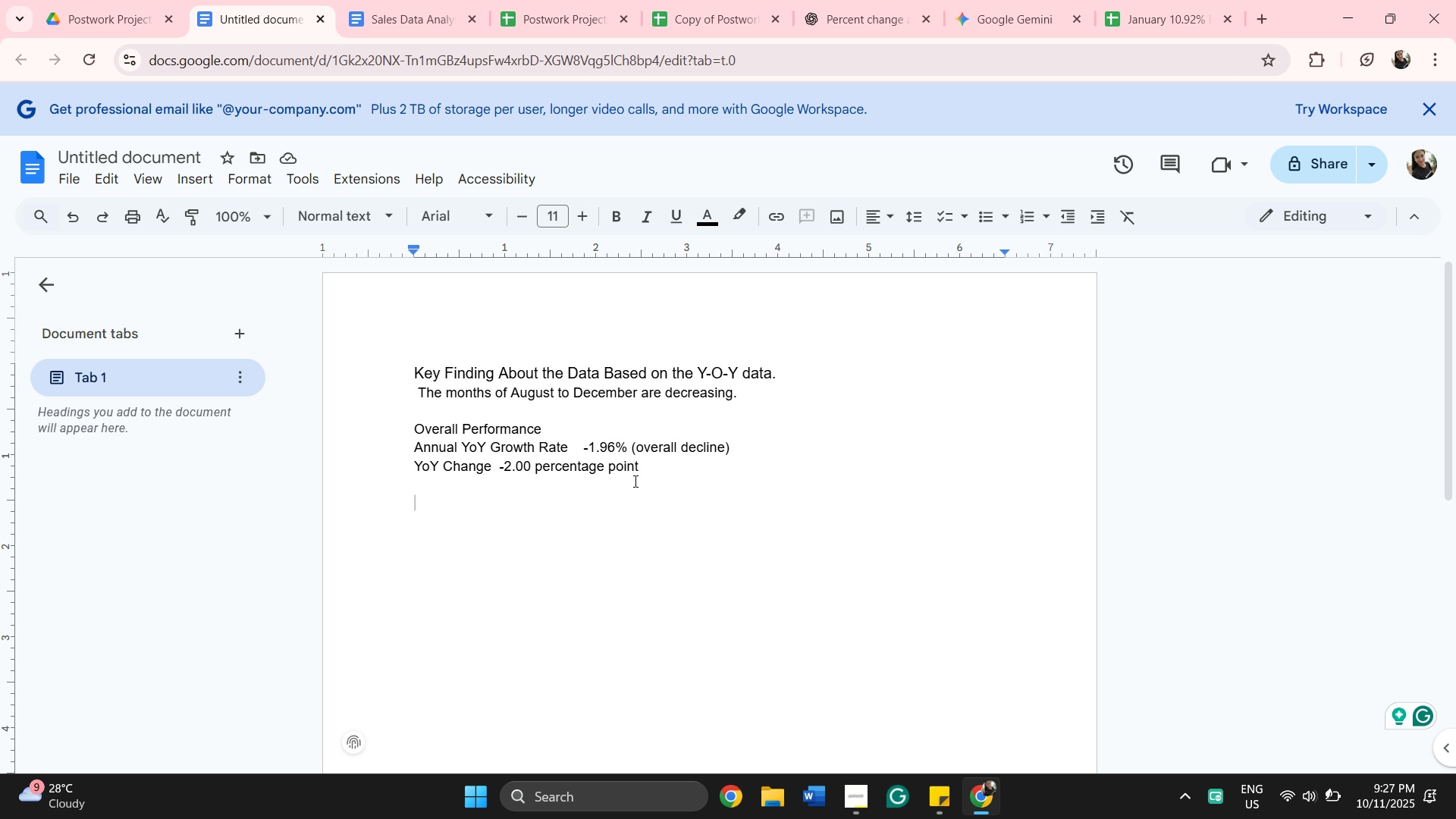 
type(February is)
key(Backspace)
type(wa)
key(Backspace)
key(Backspace)
key(Backspace)
type(was outstanding )
 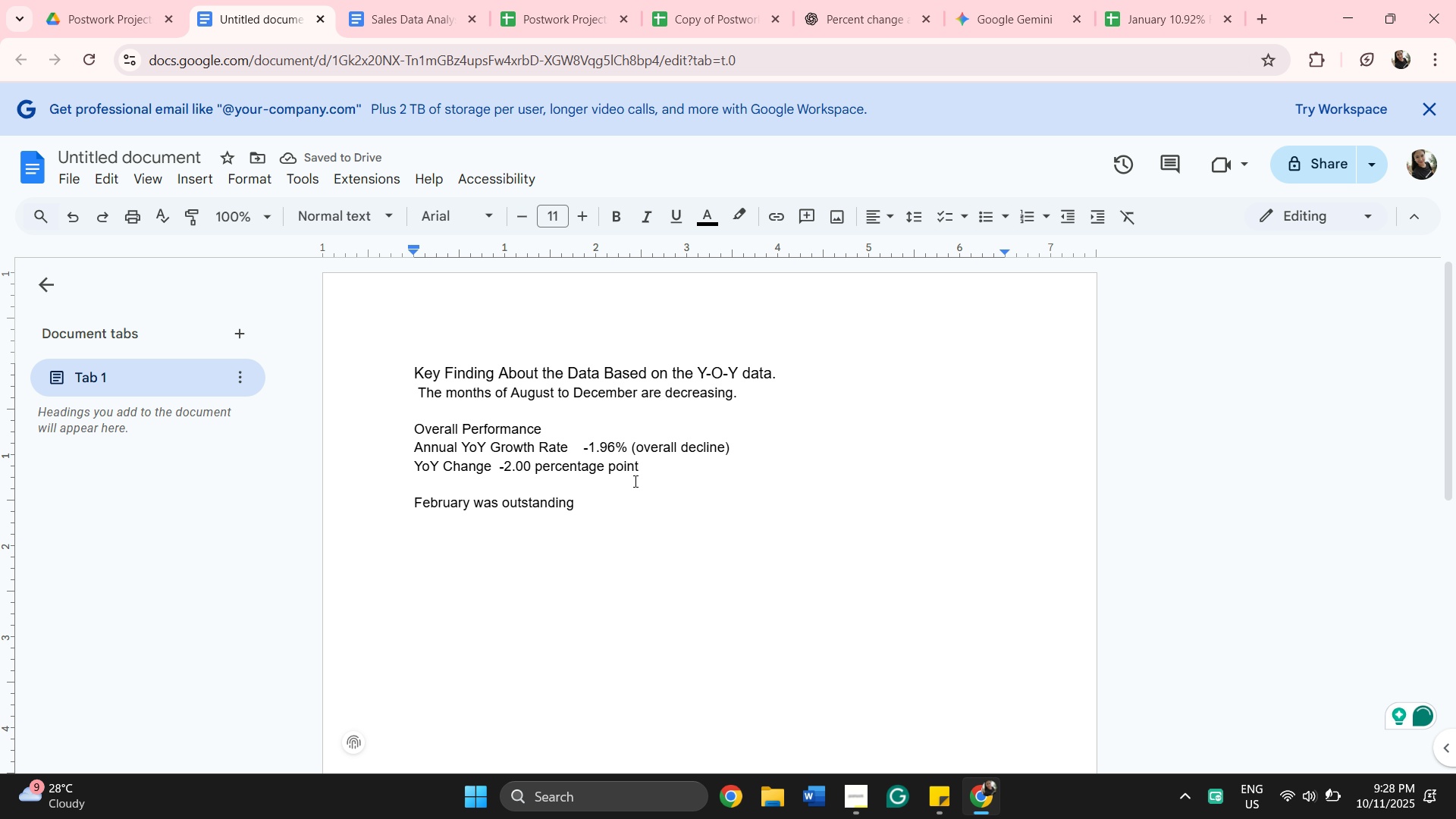 
type(succes)
 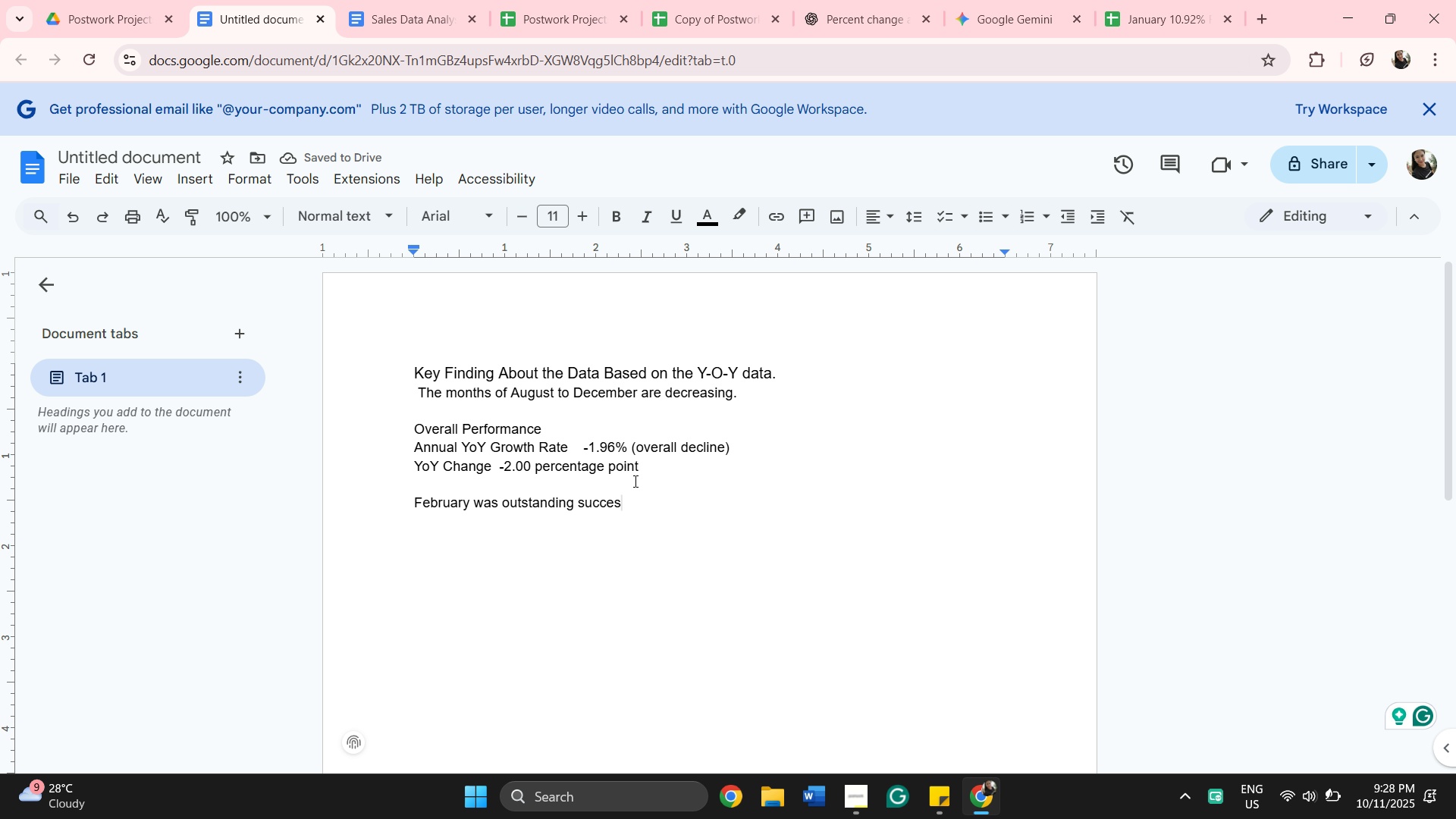 
key(Comma)
 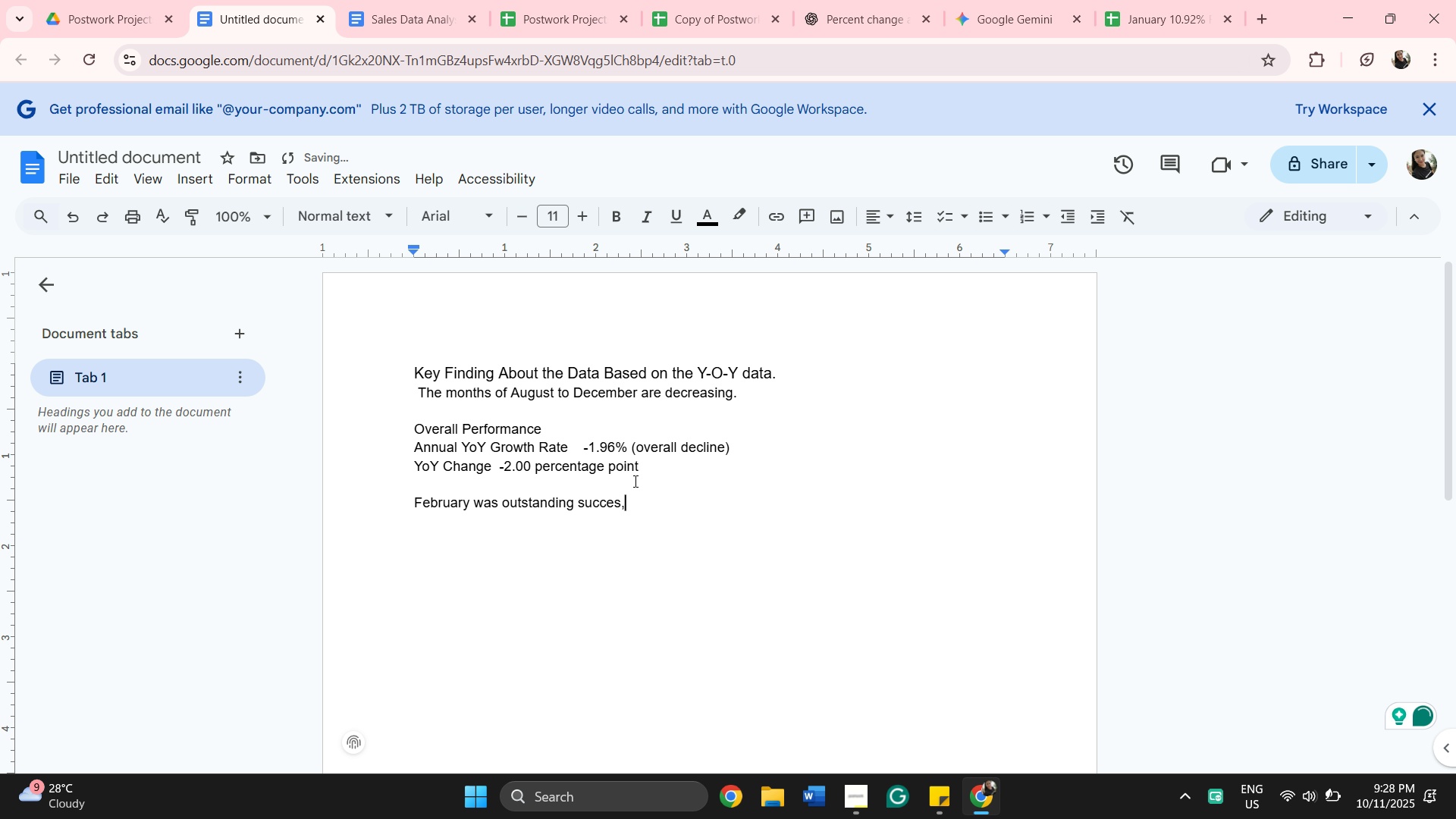 
key(Space)
 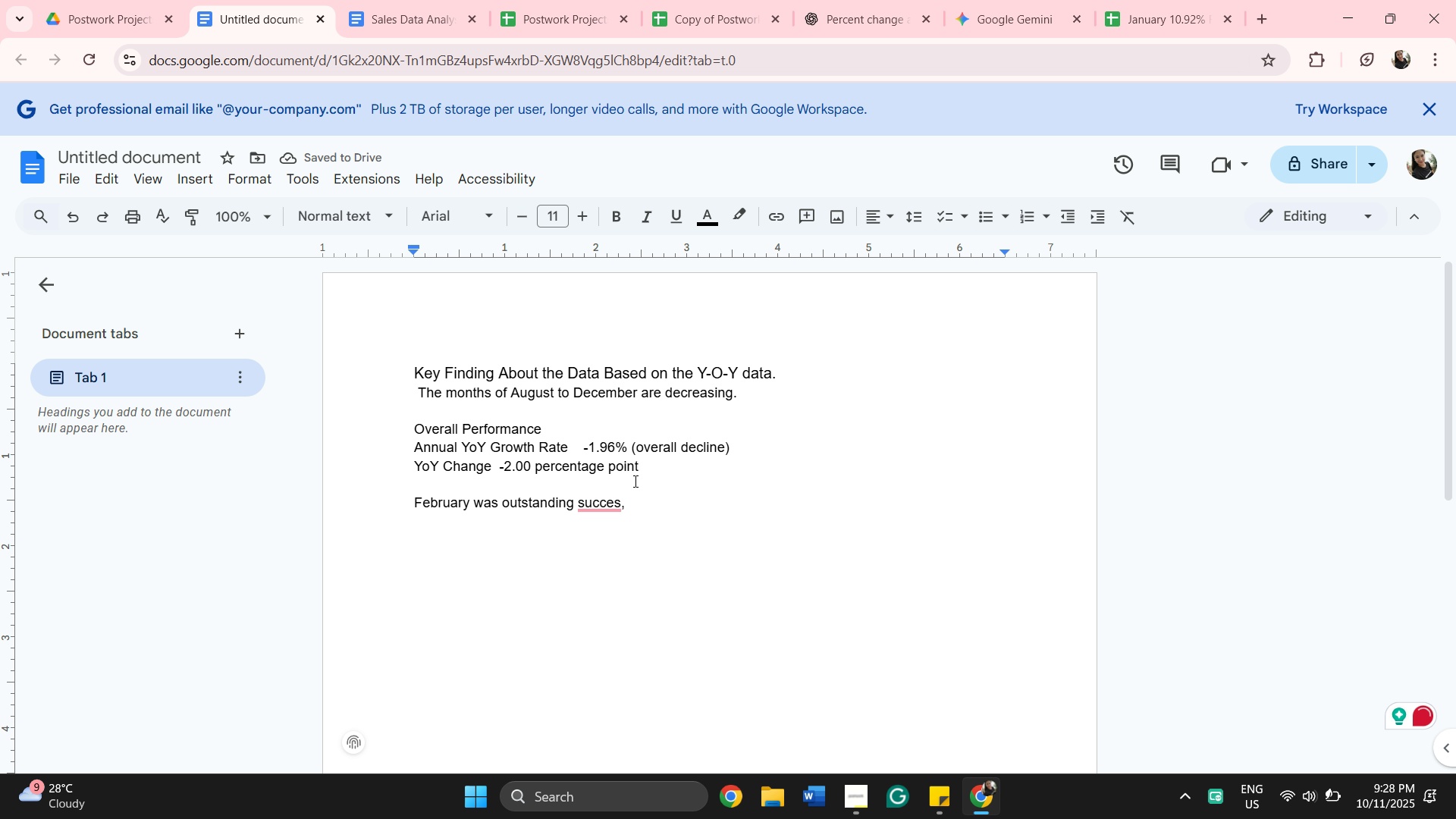 
wait(6.29)
 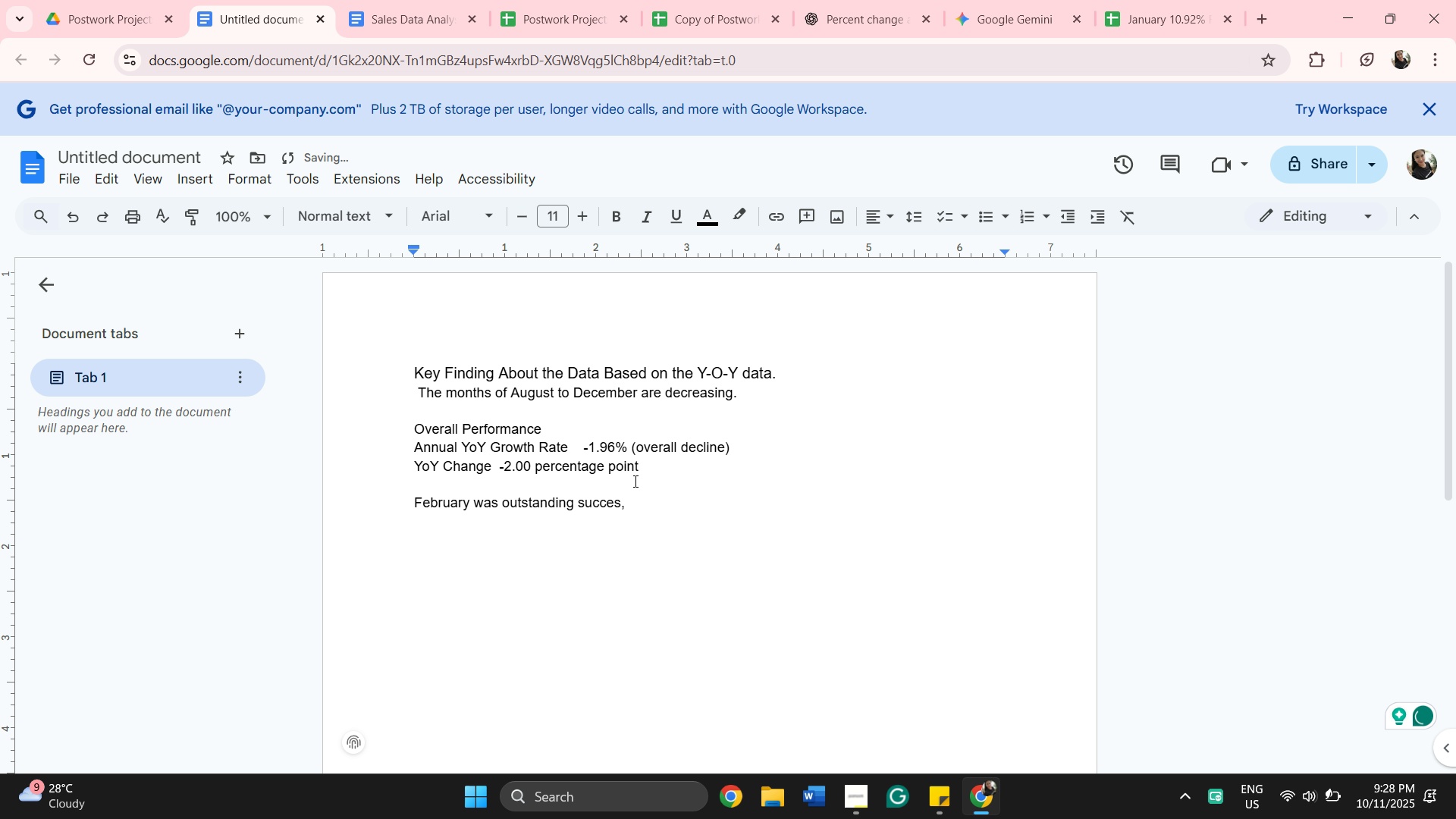 
left_click([533, 20])
 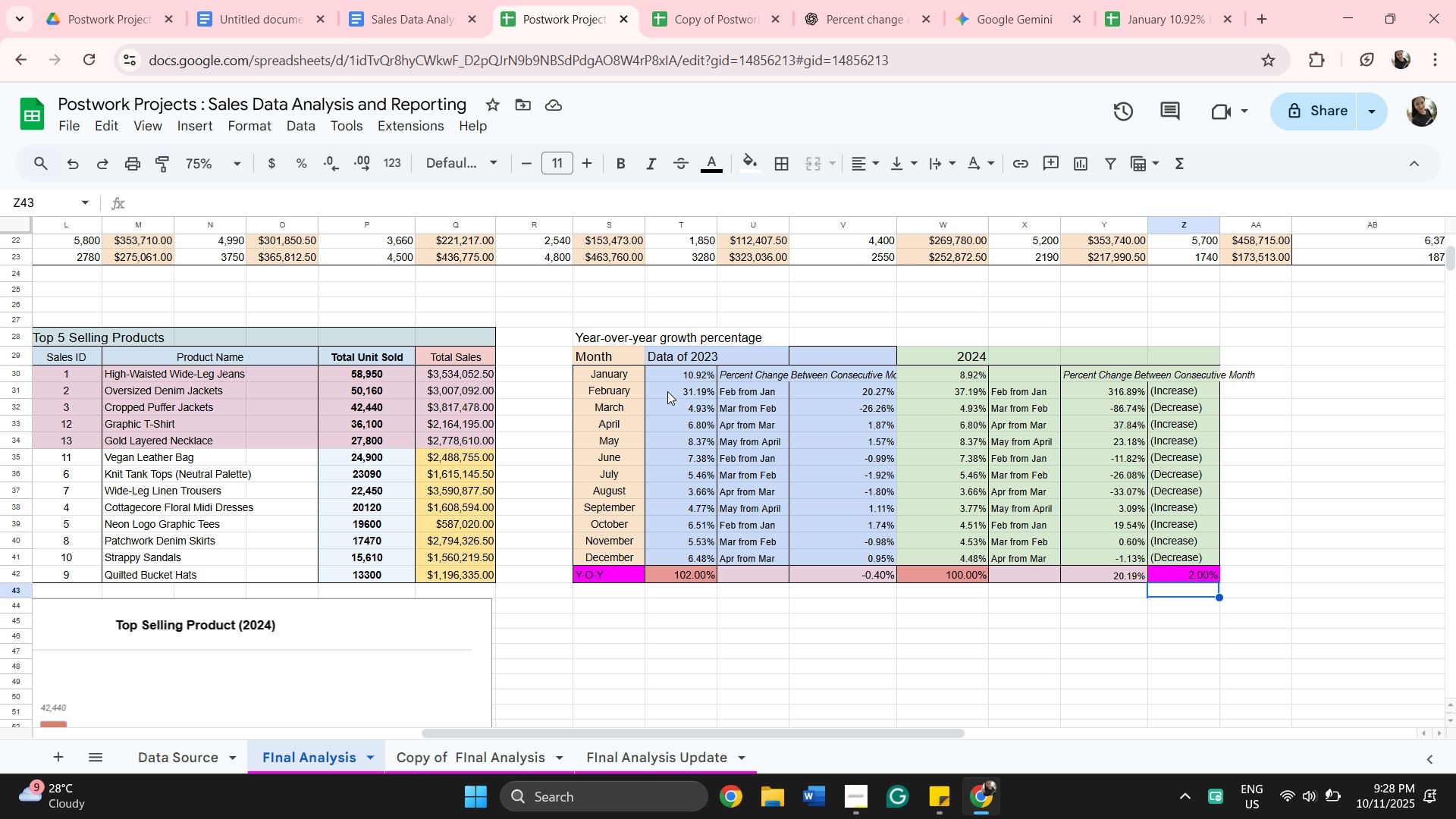 
left_click([667, 391])
 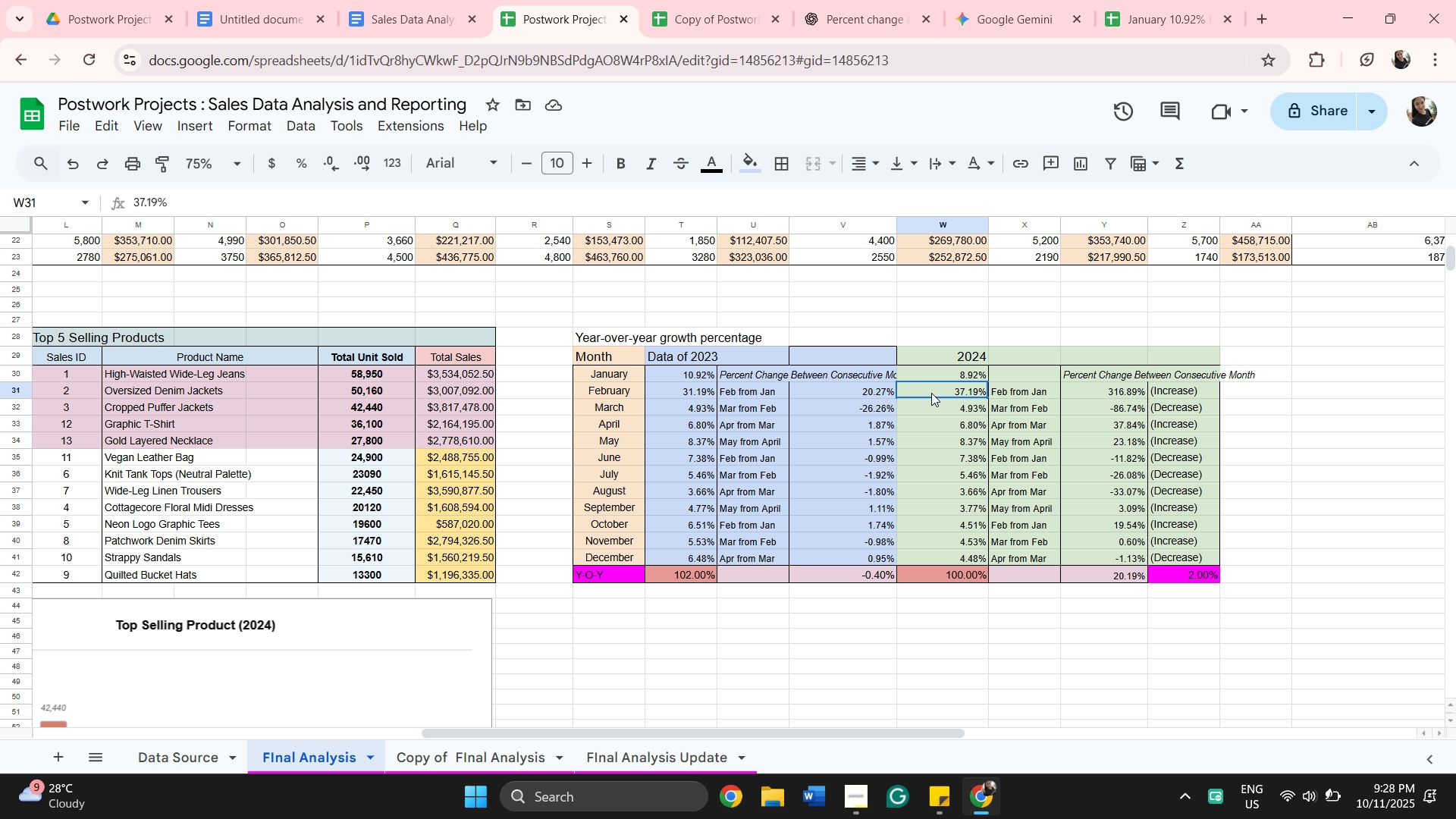 
left_click([931, 393])
 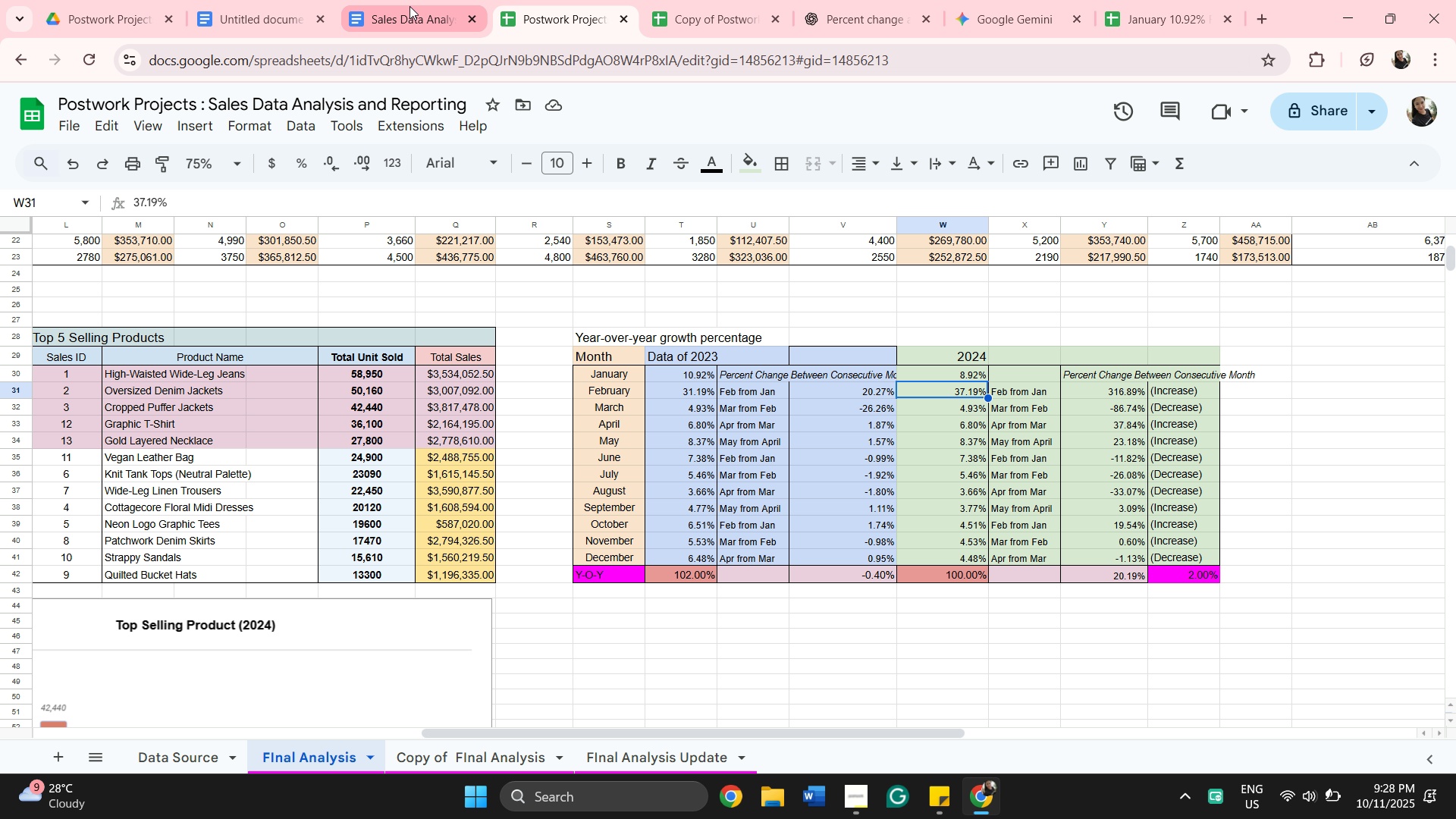 
wait(5.85)
 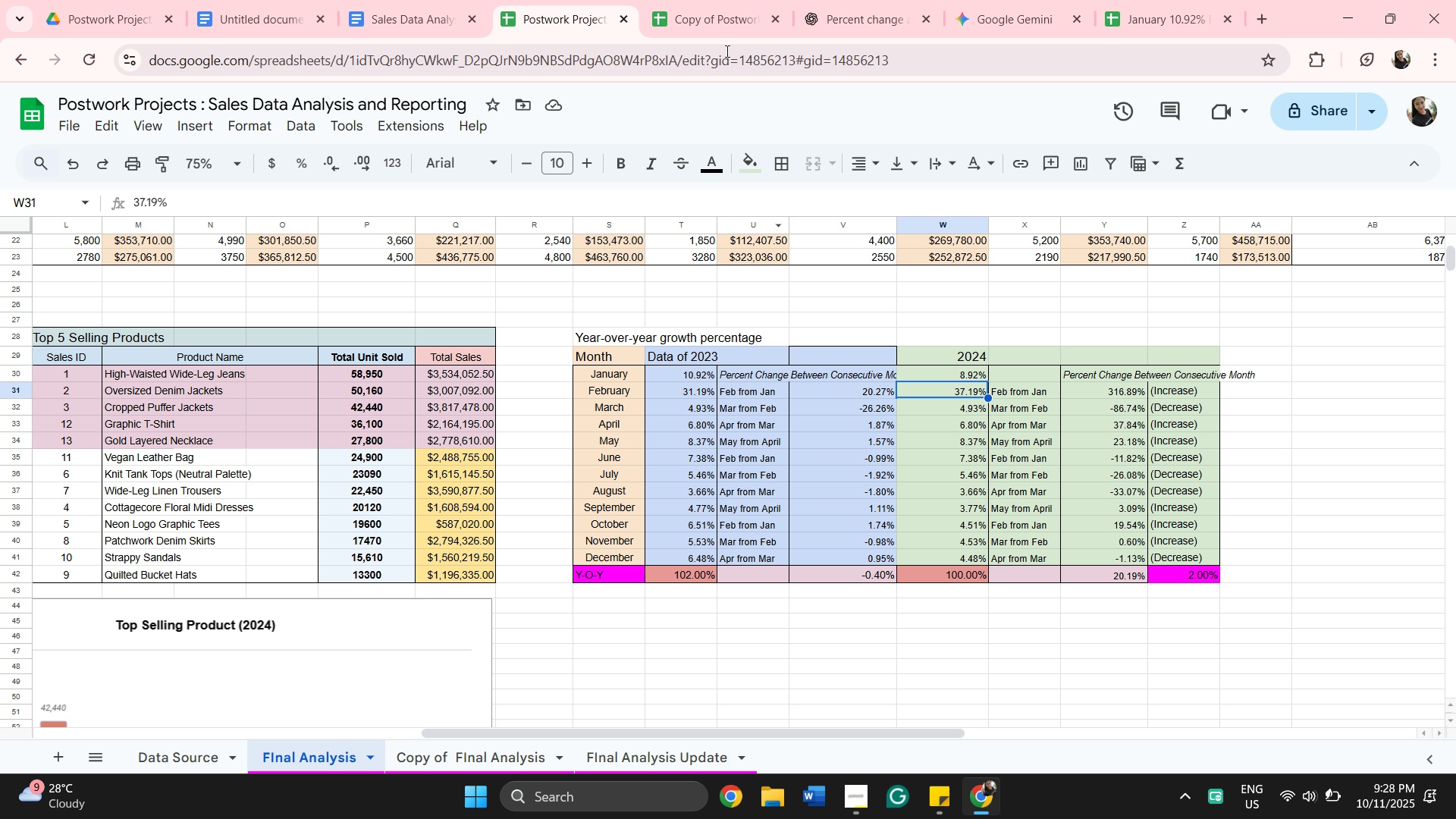 
left_click([260, 30])
 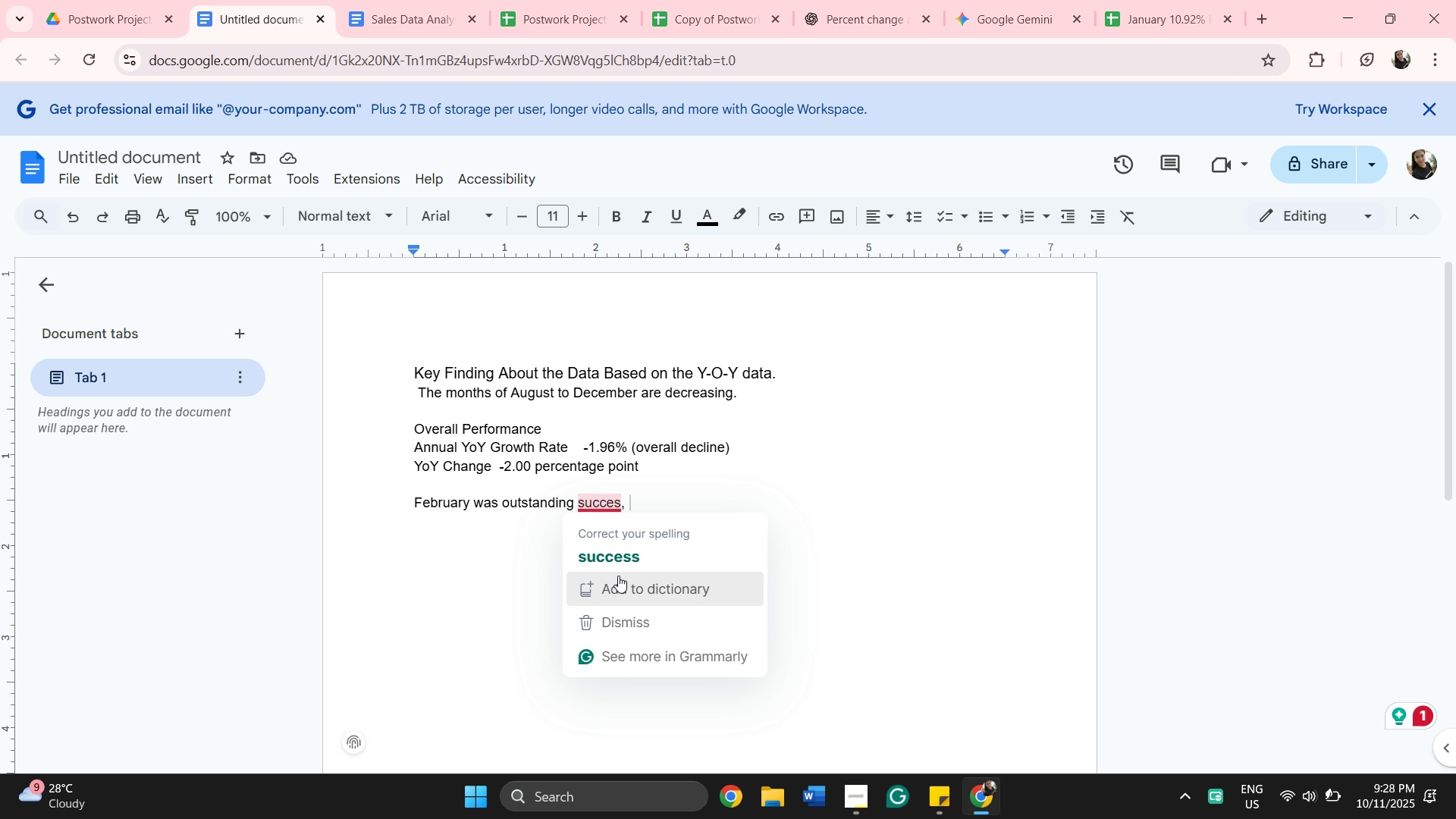 
left_click([619, 566])
 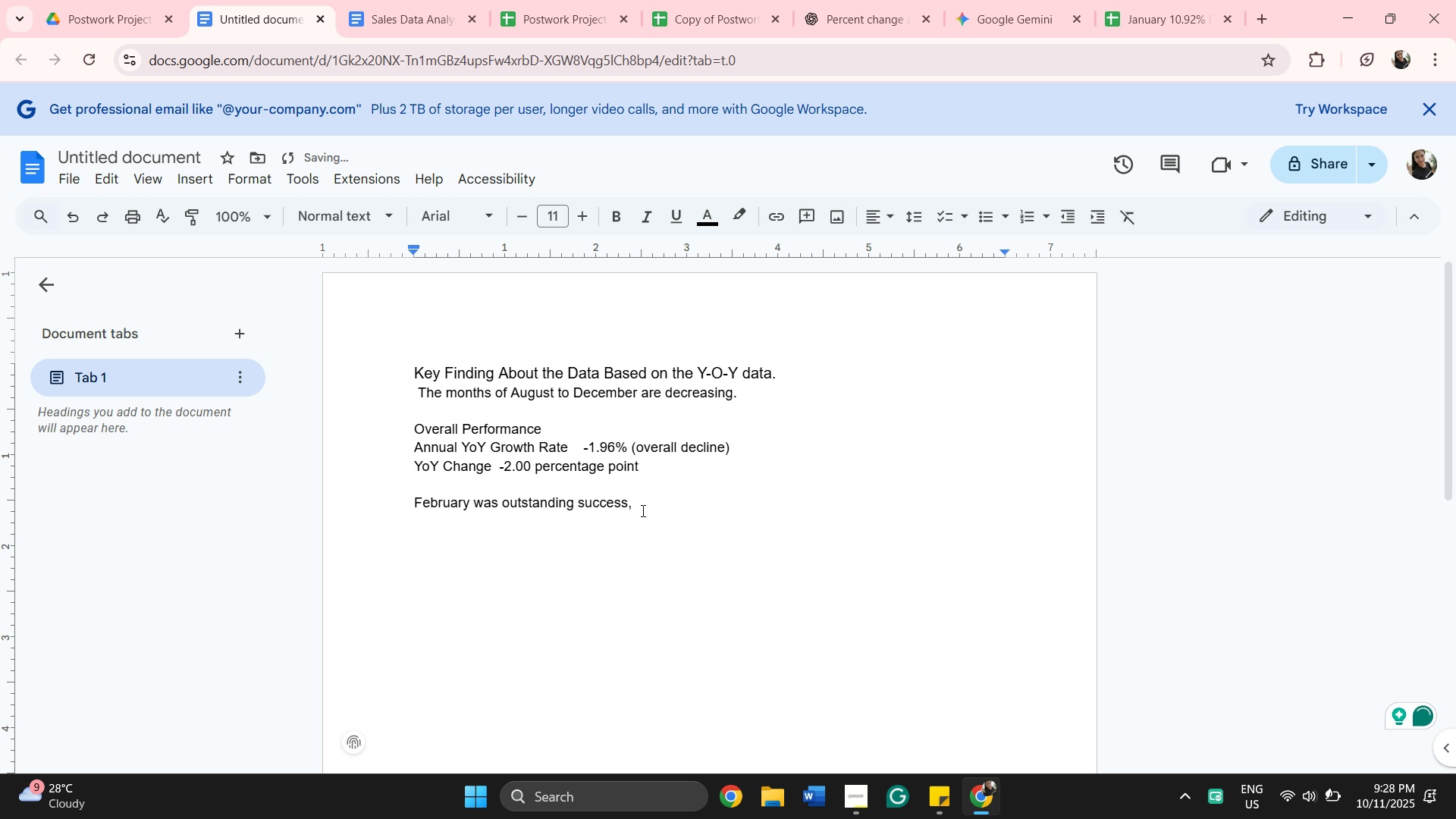 
left_click([642, 510])
 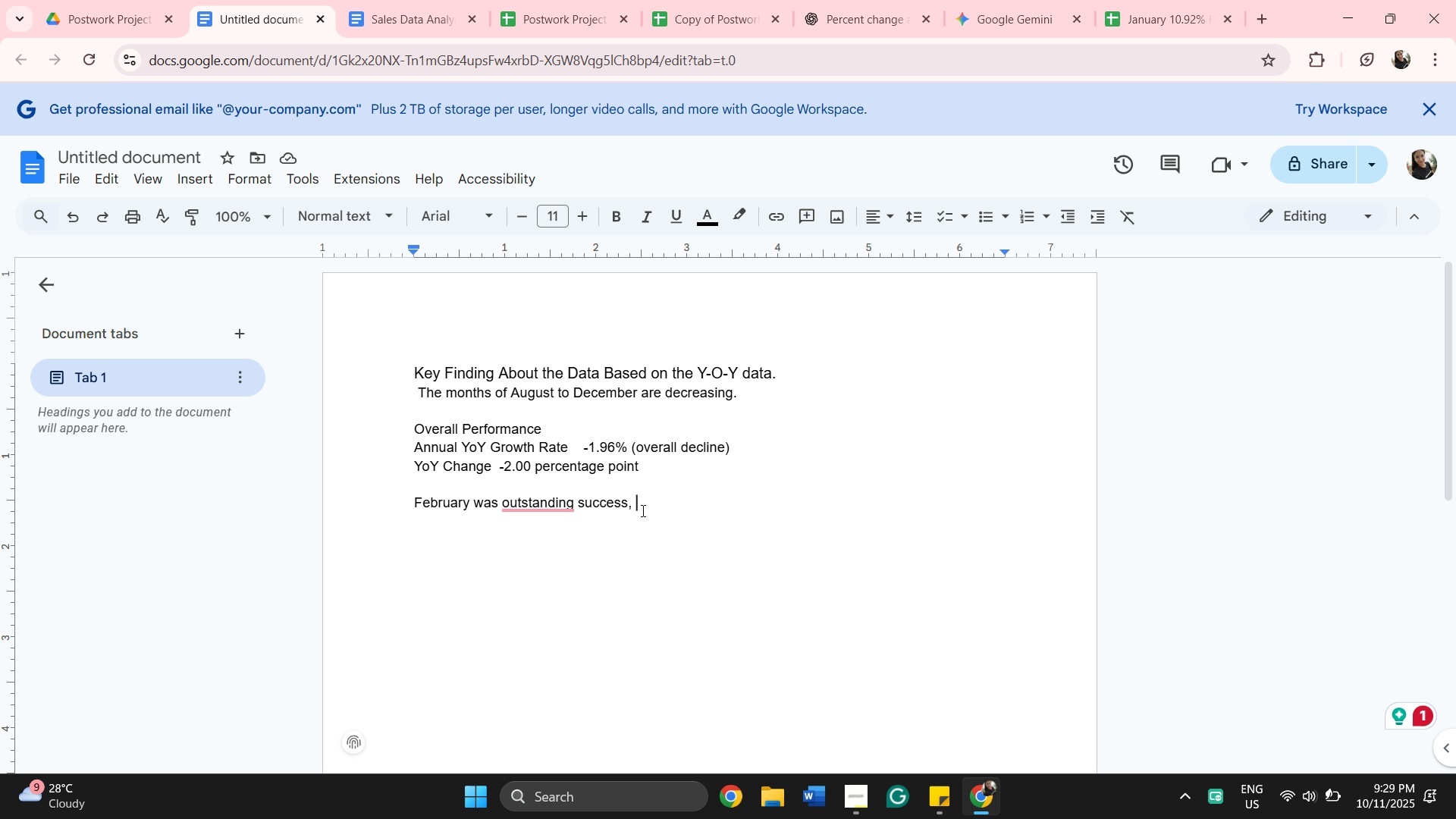 
wait(26.19)
 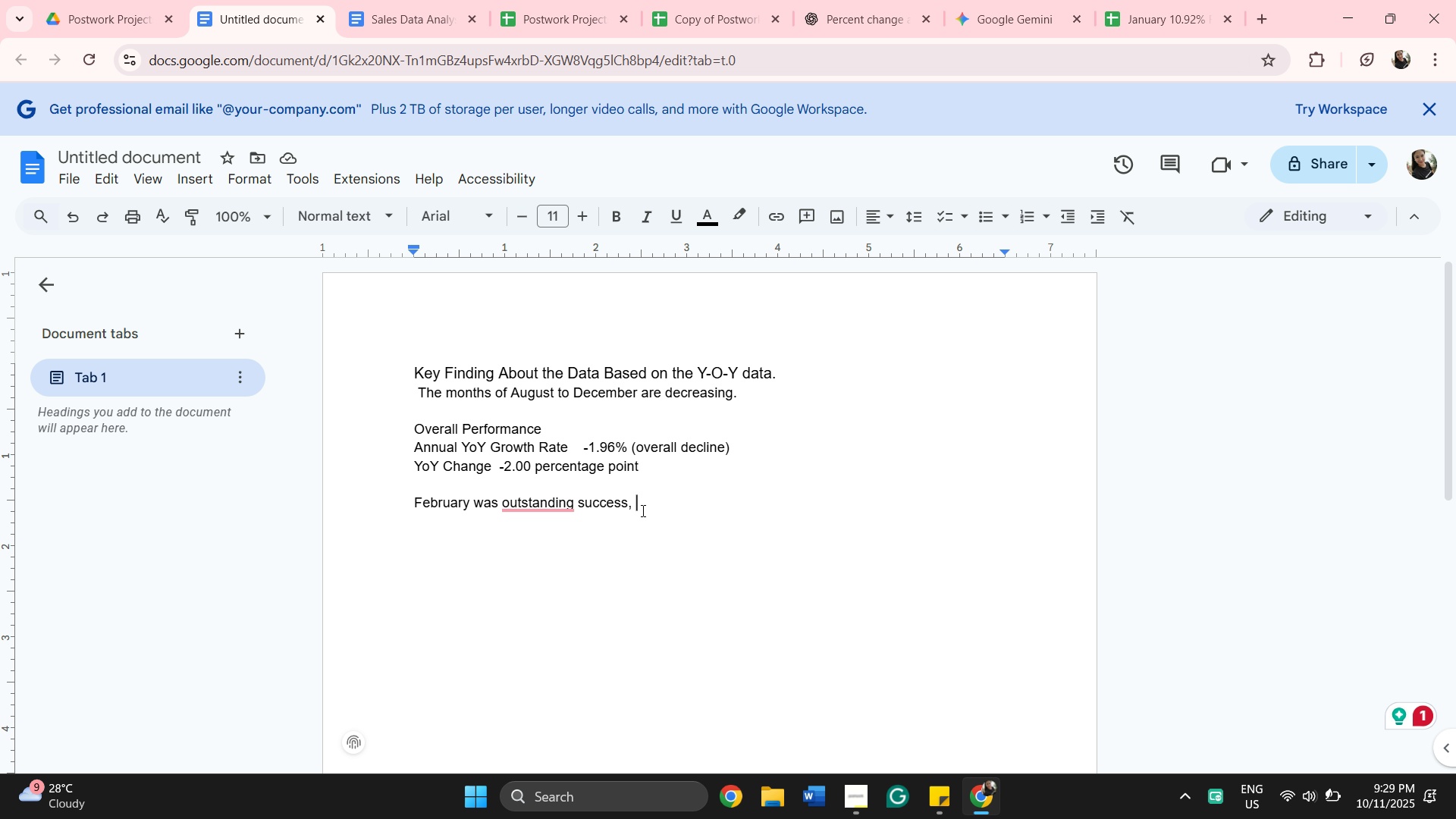 
left_click([570, 559])
 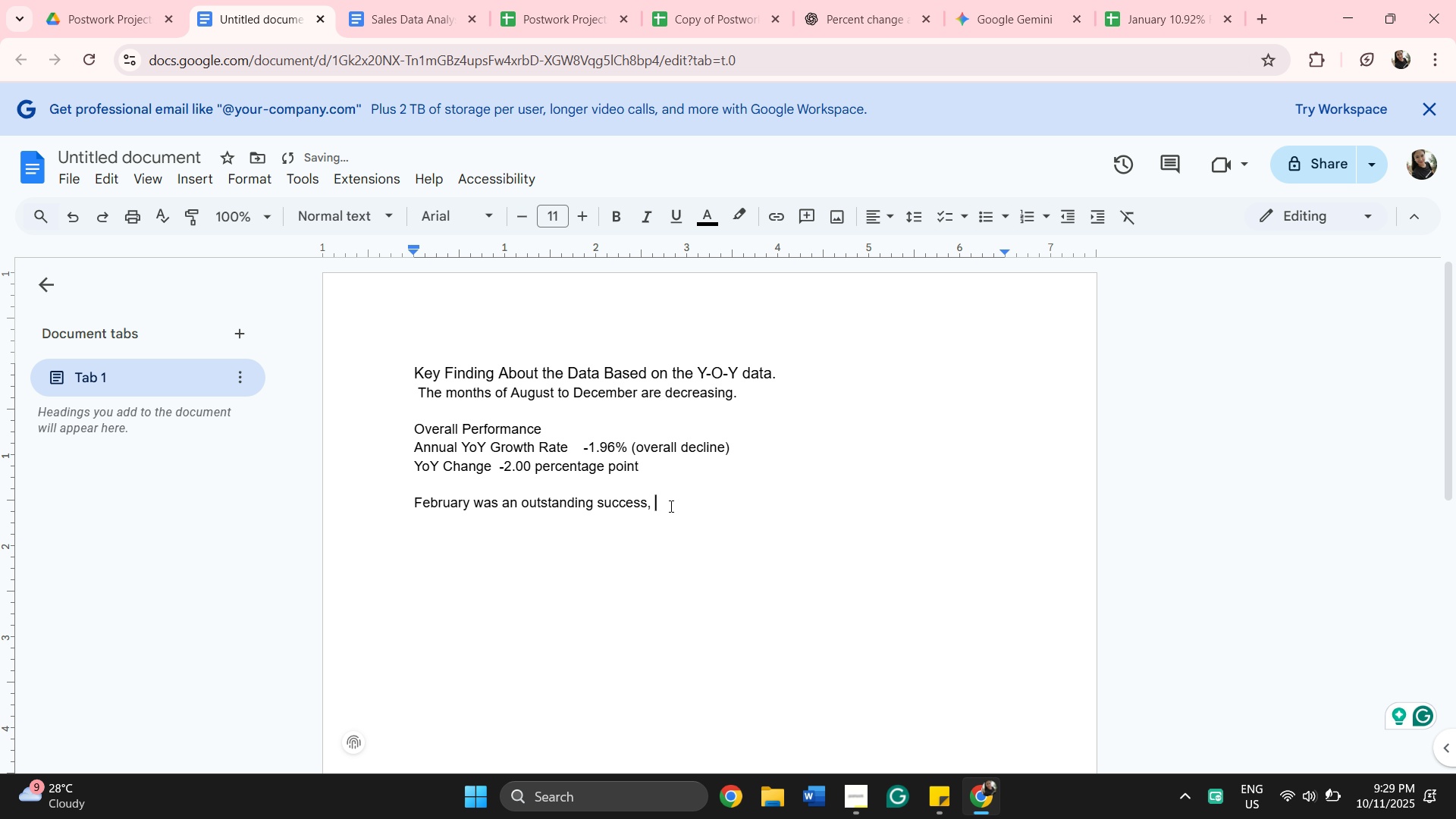 
left_click([670, 506])
 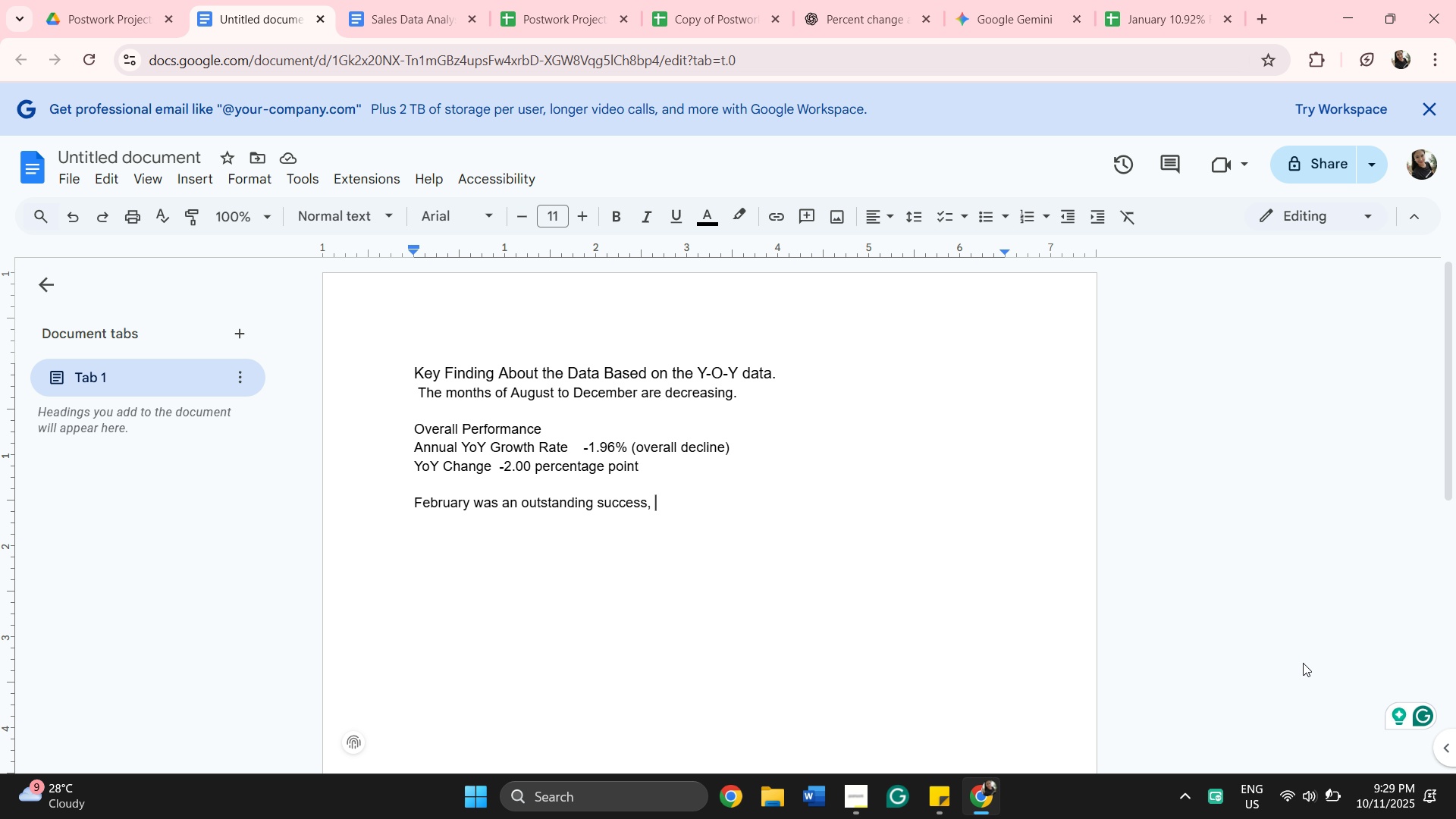 
wait(27.73)
 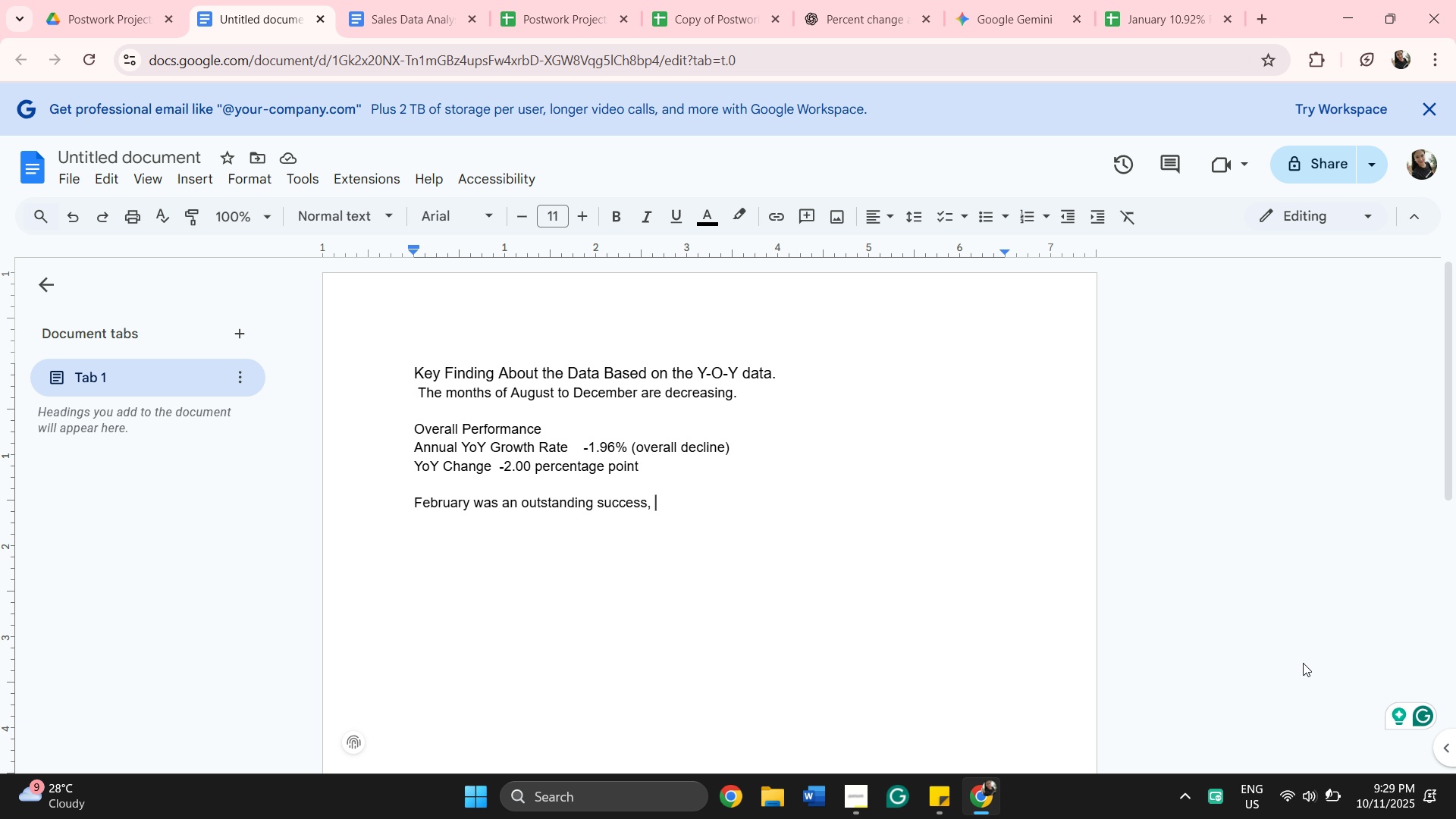 
key(Backspace)
key(Backspace)
type( with 6)
key(Backspace)
 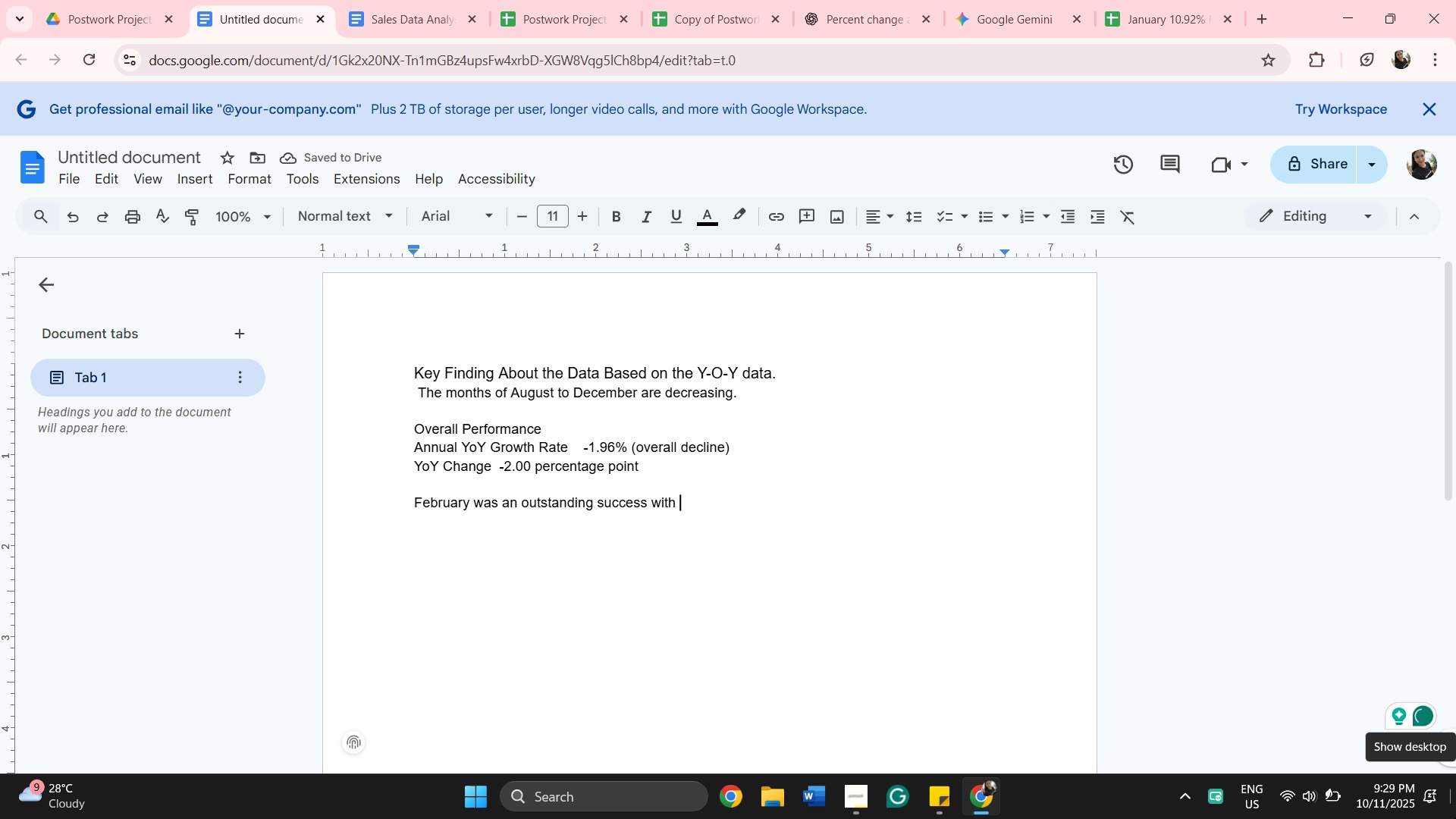 
key(Equal)
 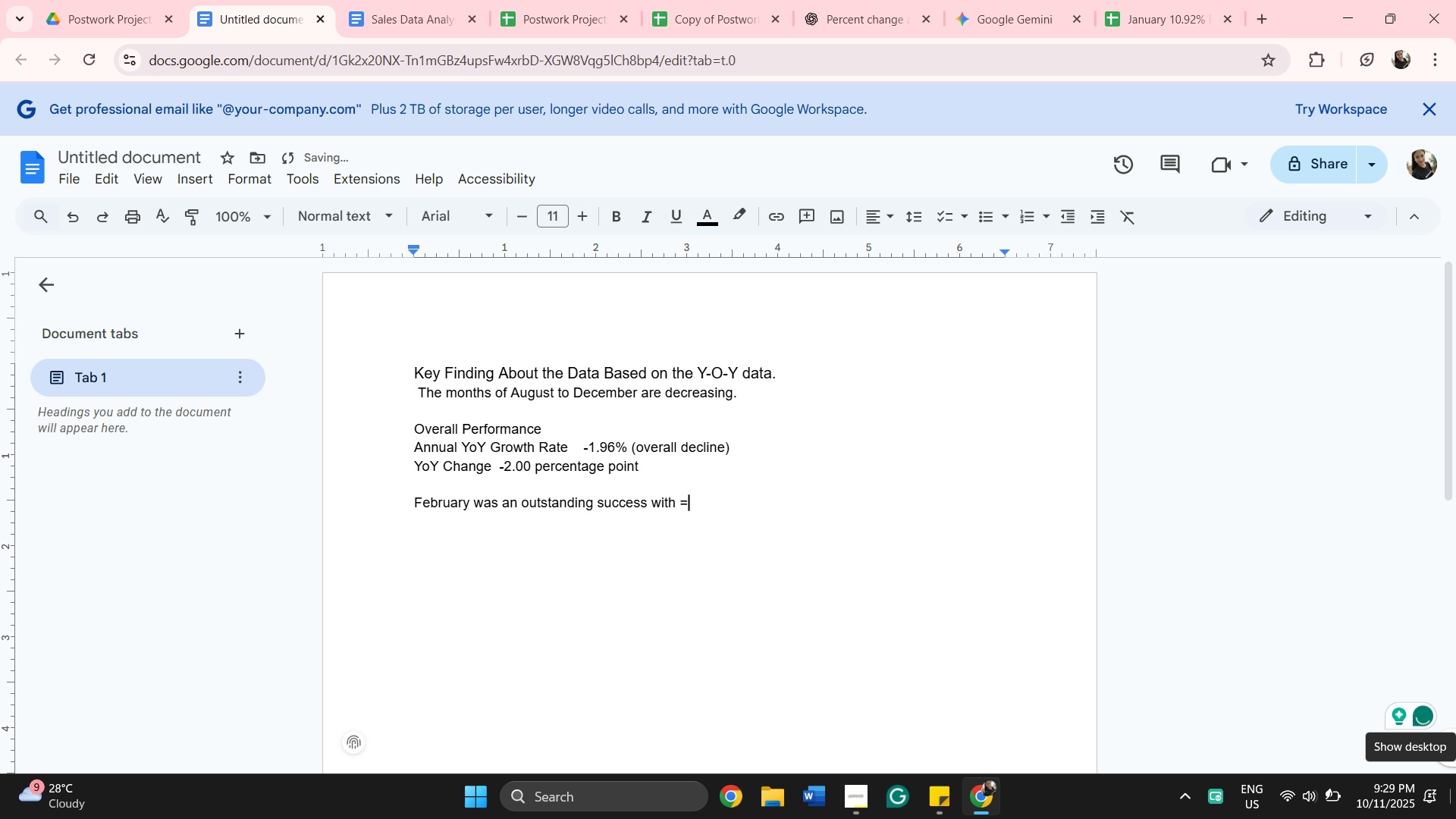 
key(6)
 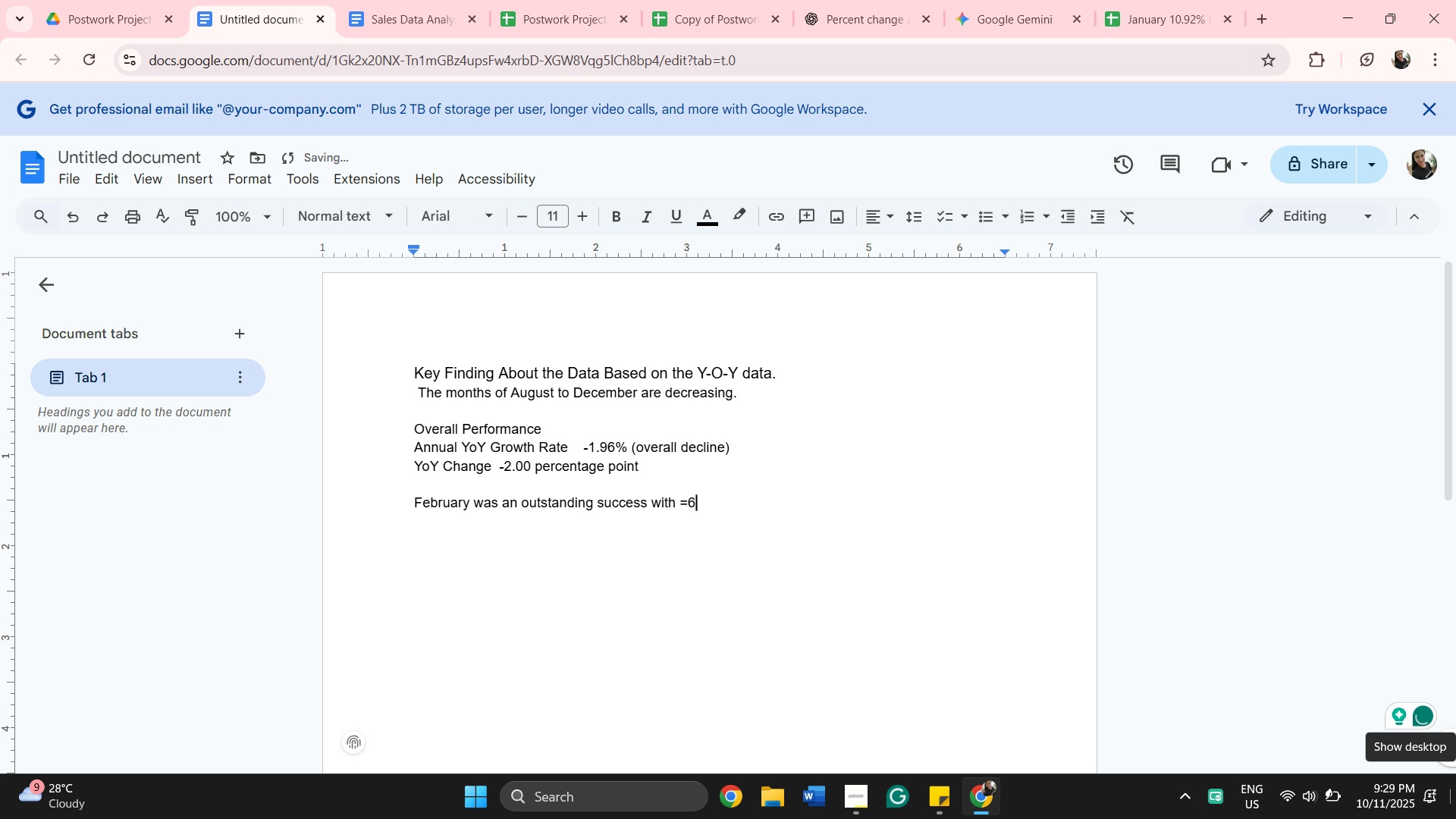 
key(Backspace)
 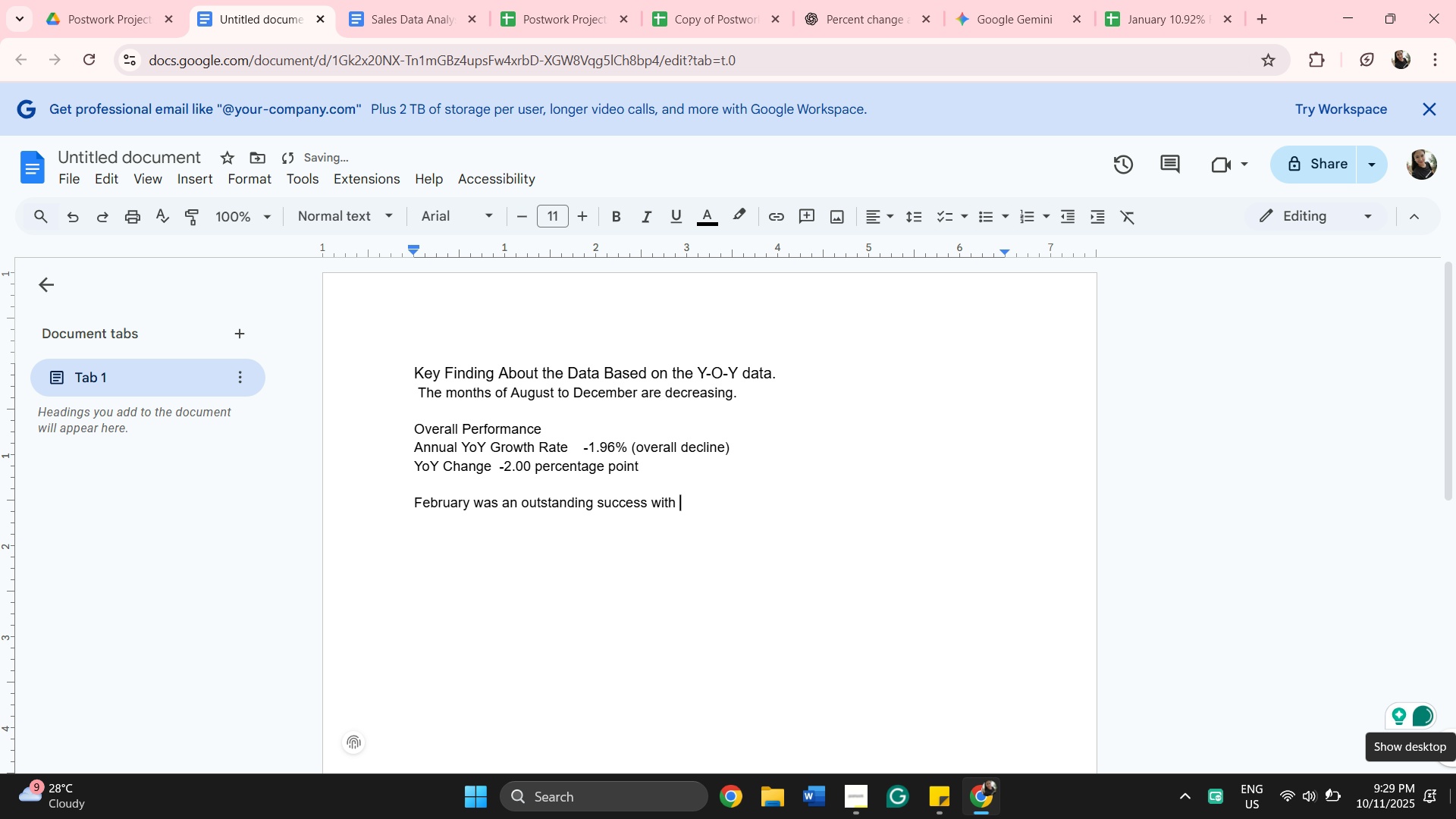 
key(Backspace)
 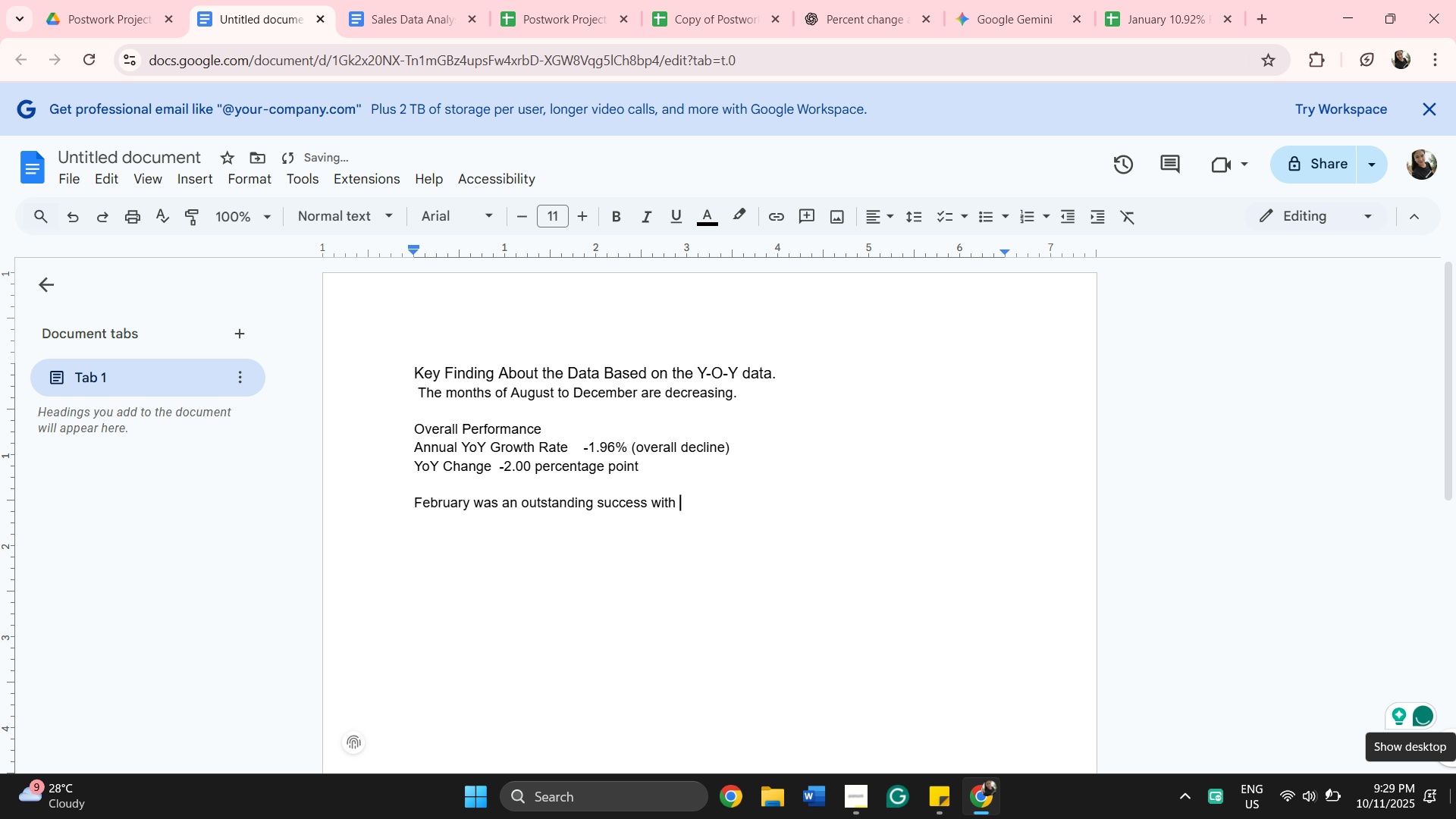 
key(Shift+Equal)
 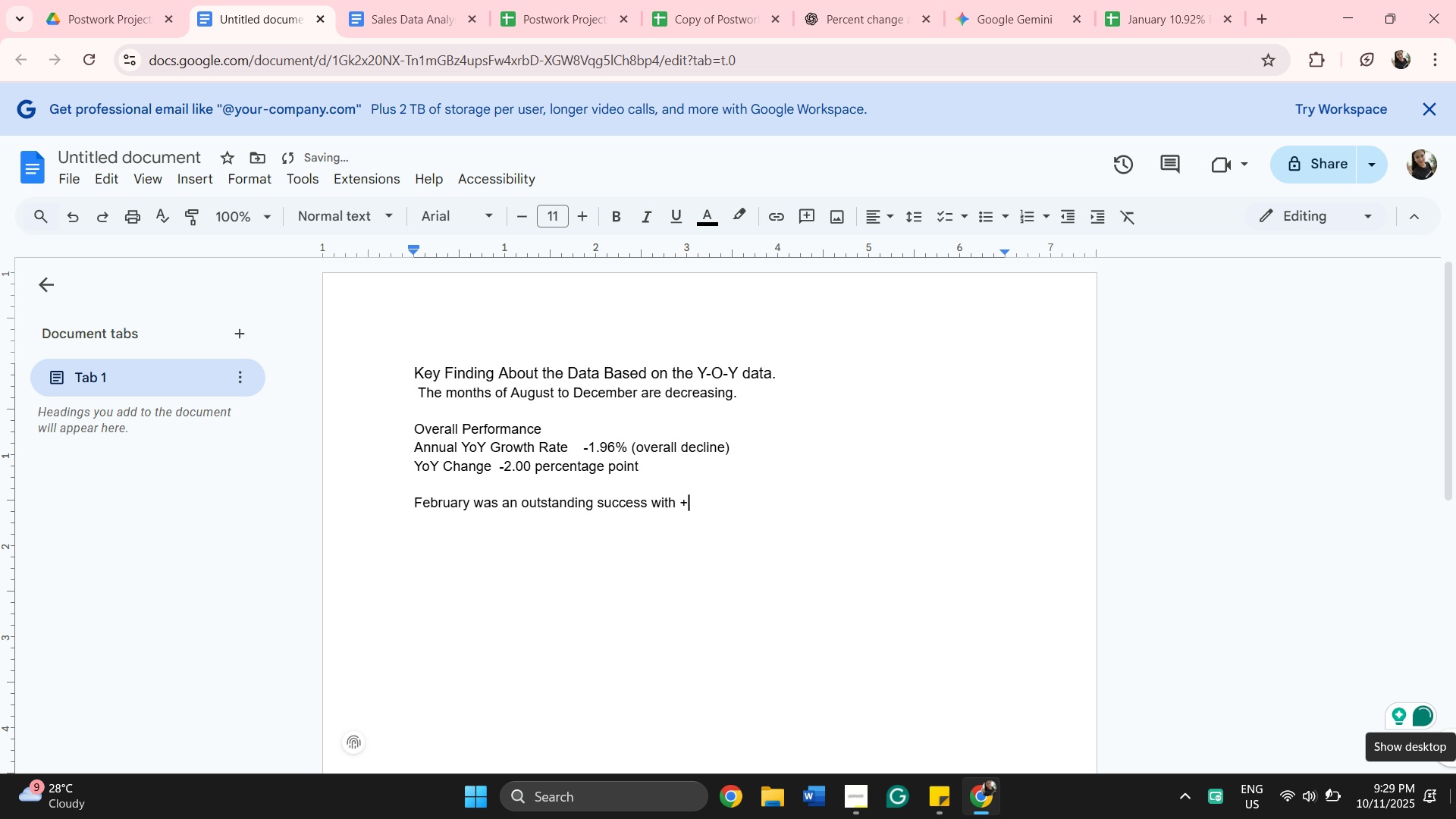 
key(6)
 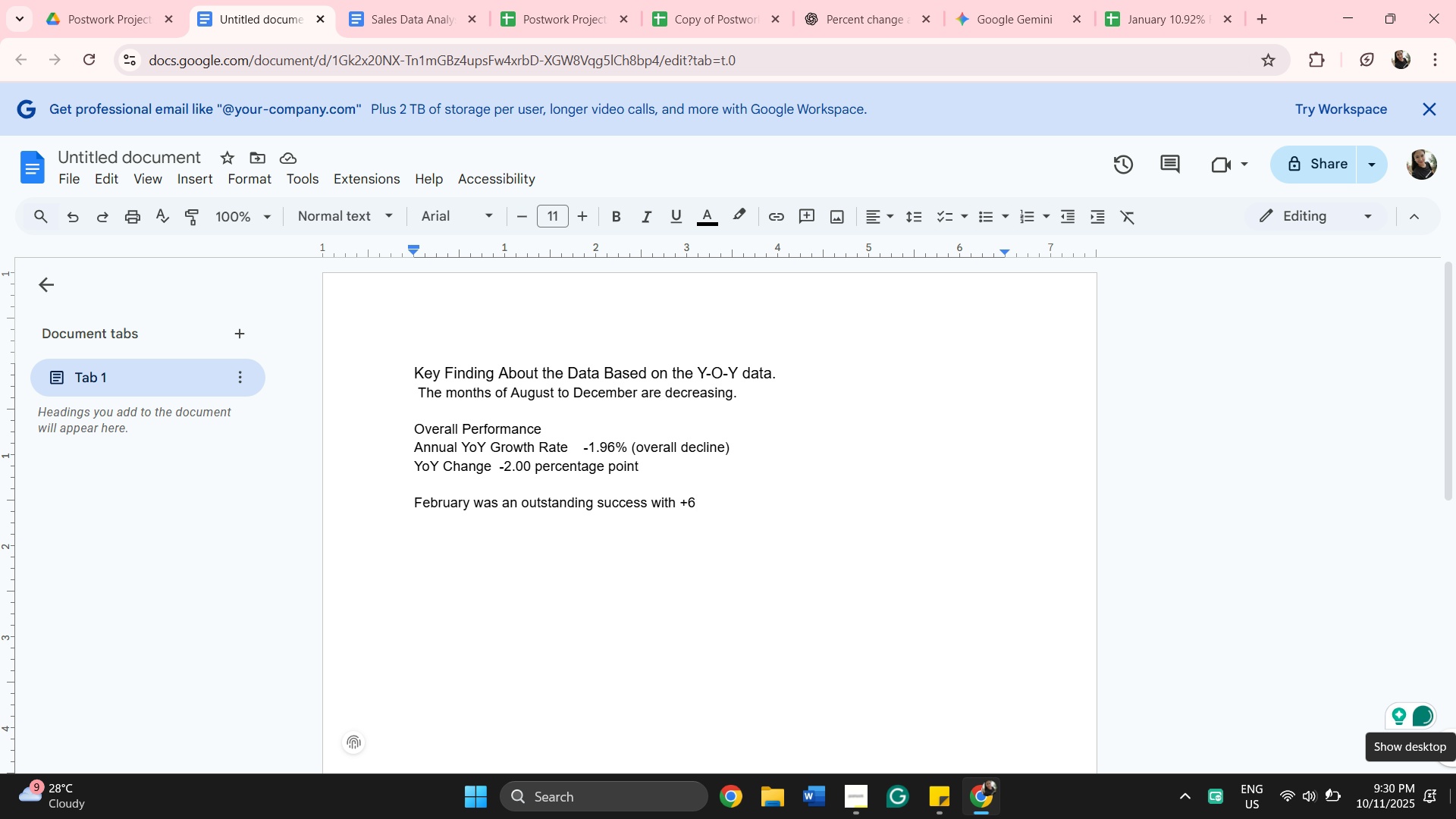 
wait(10.42)
 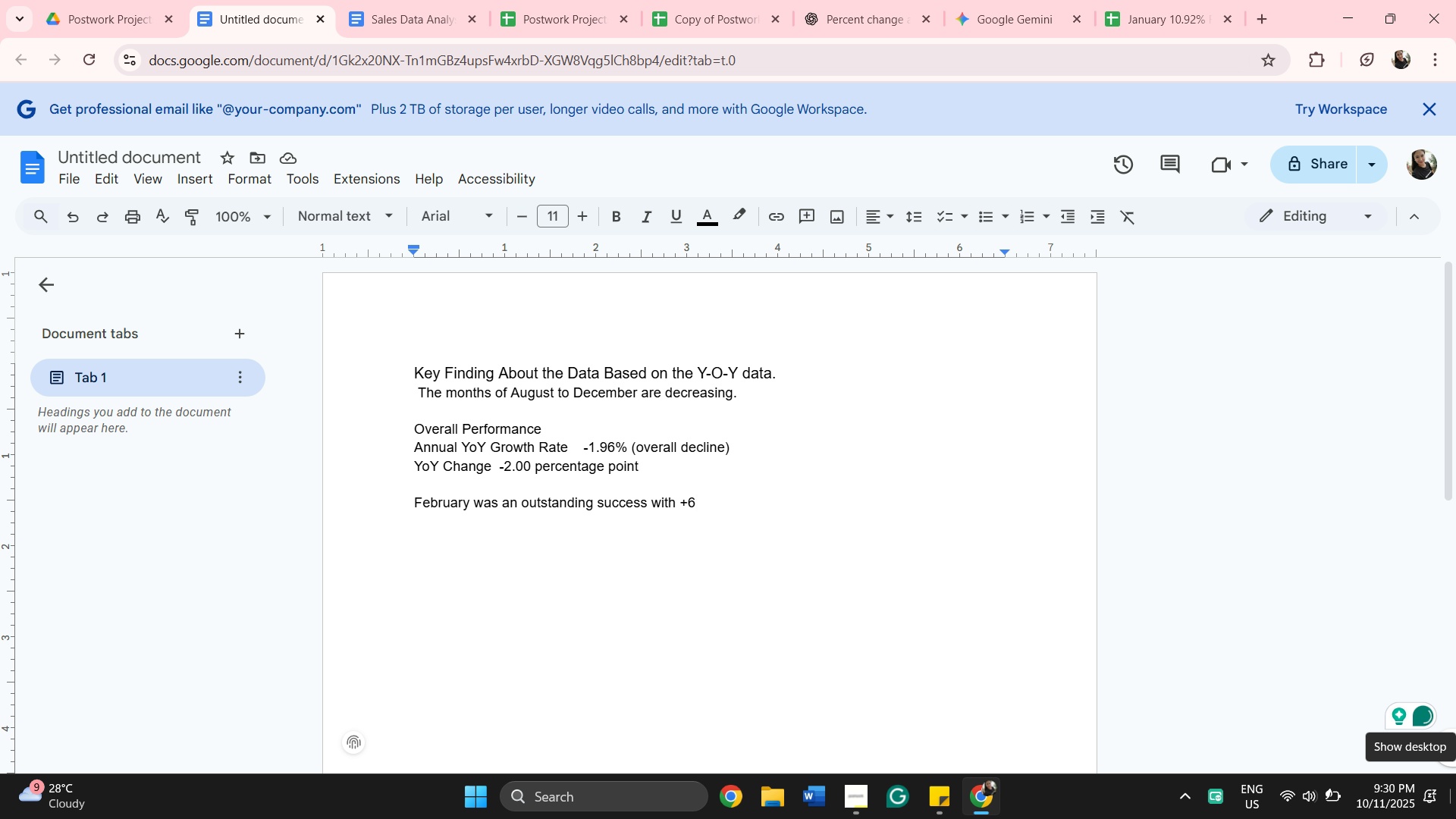 
type(percentage point)
 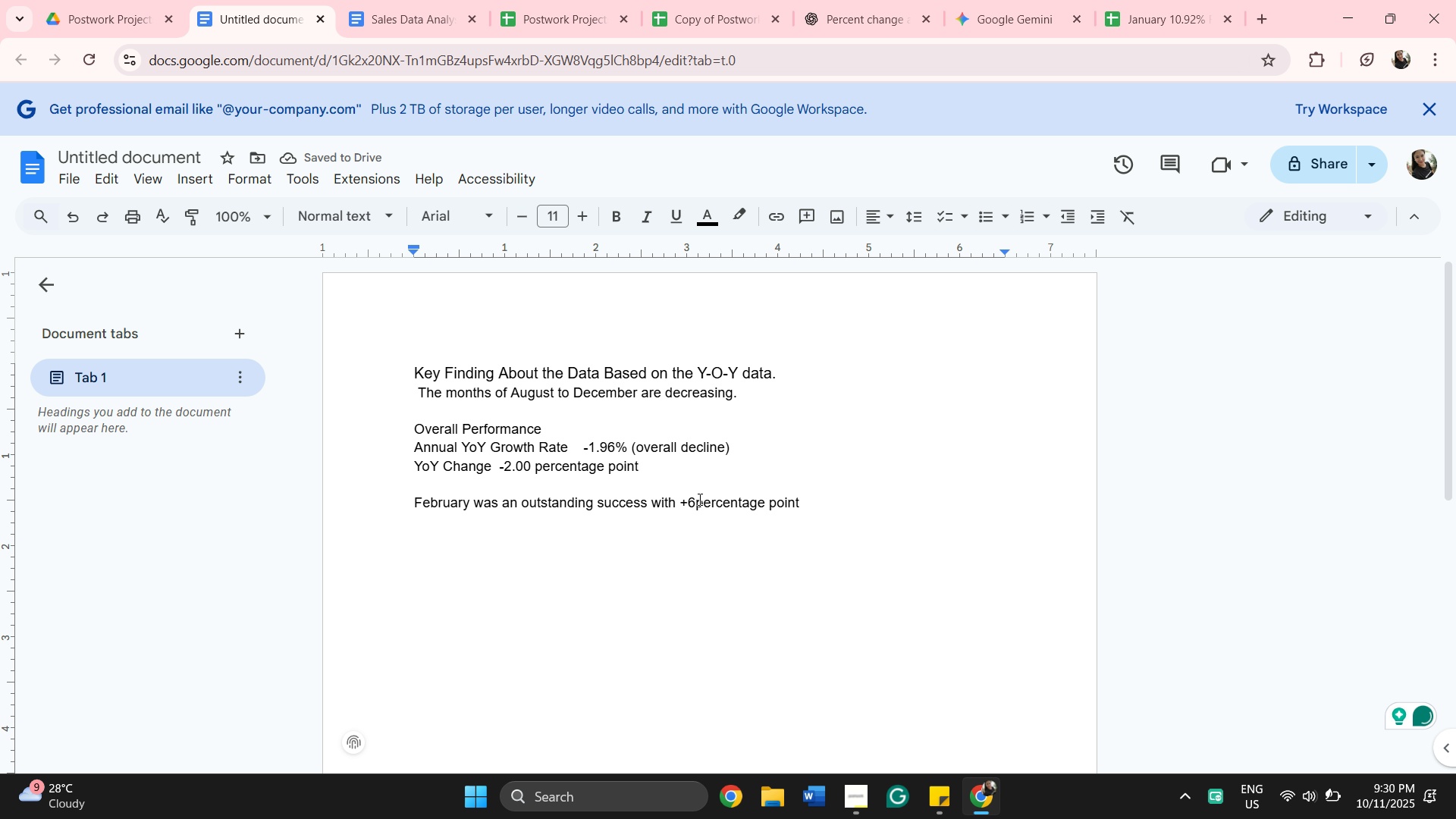 
left_click([698, 500])
 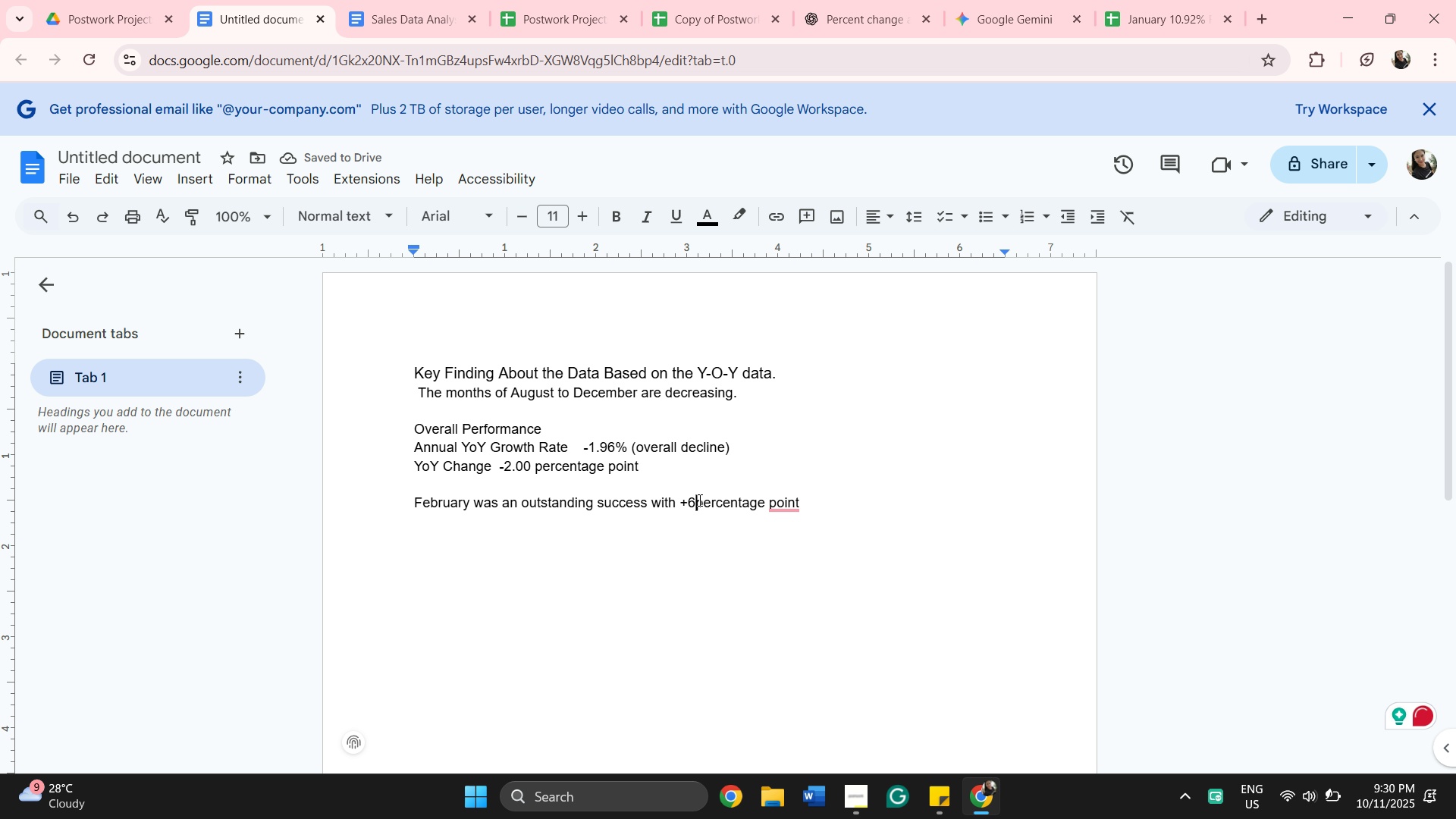 
key(Space)
 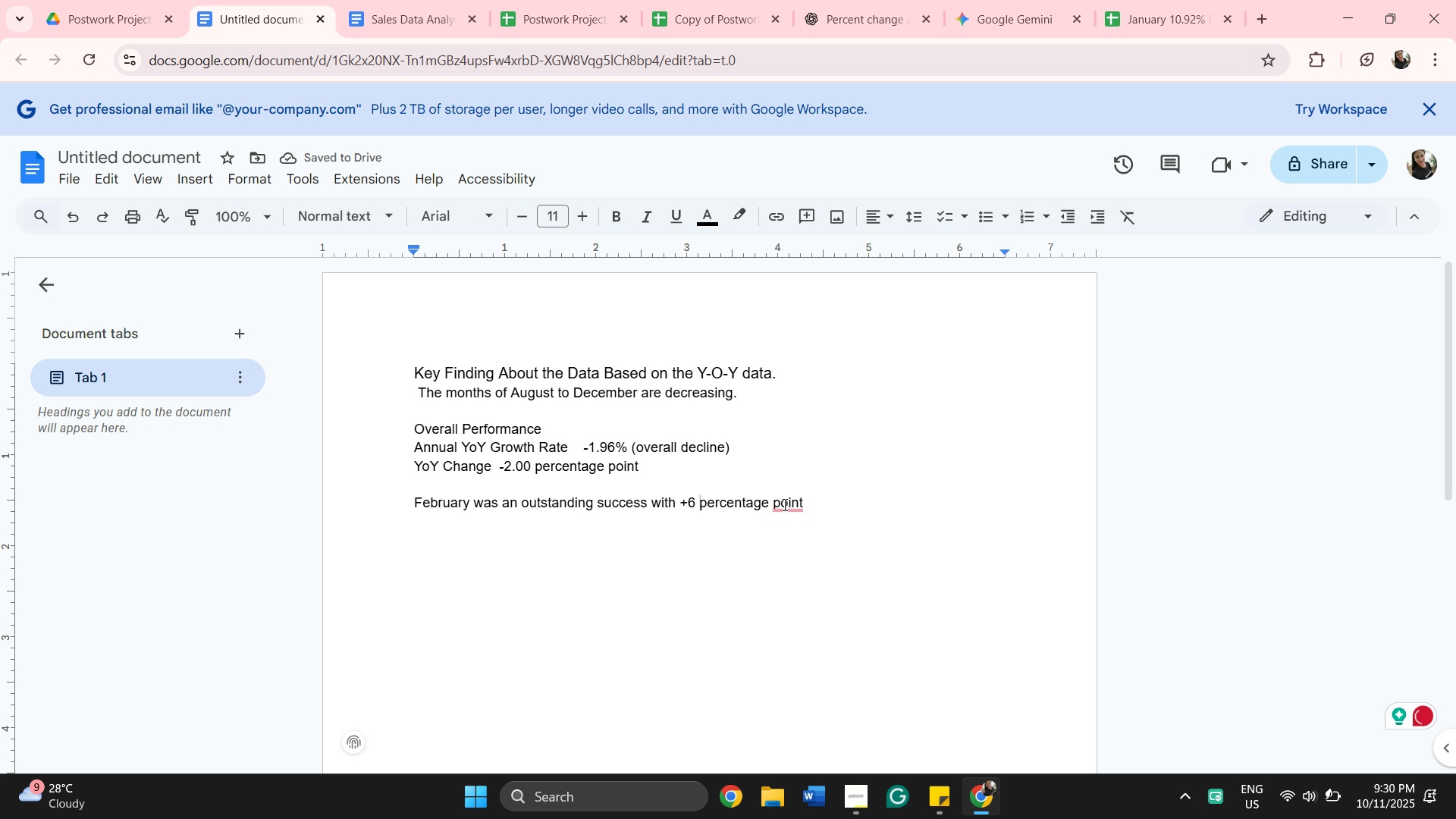 
left_click([783, 504])
 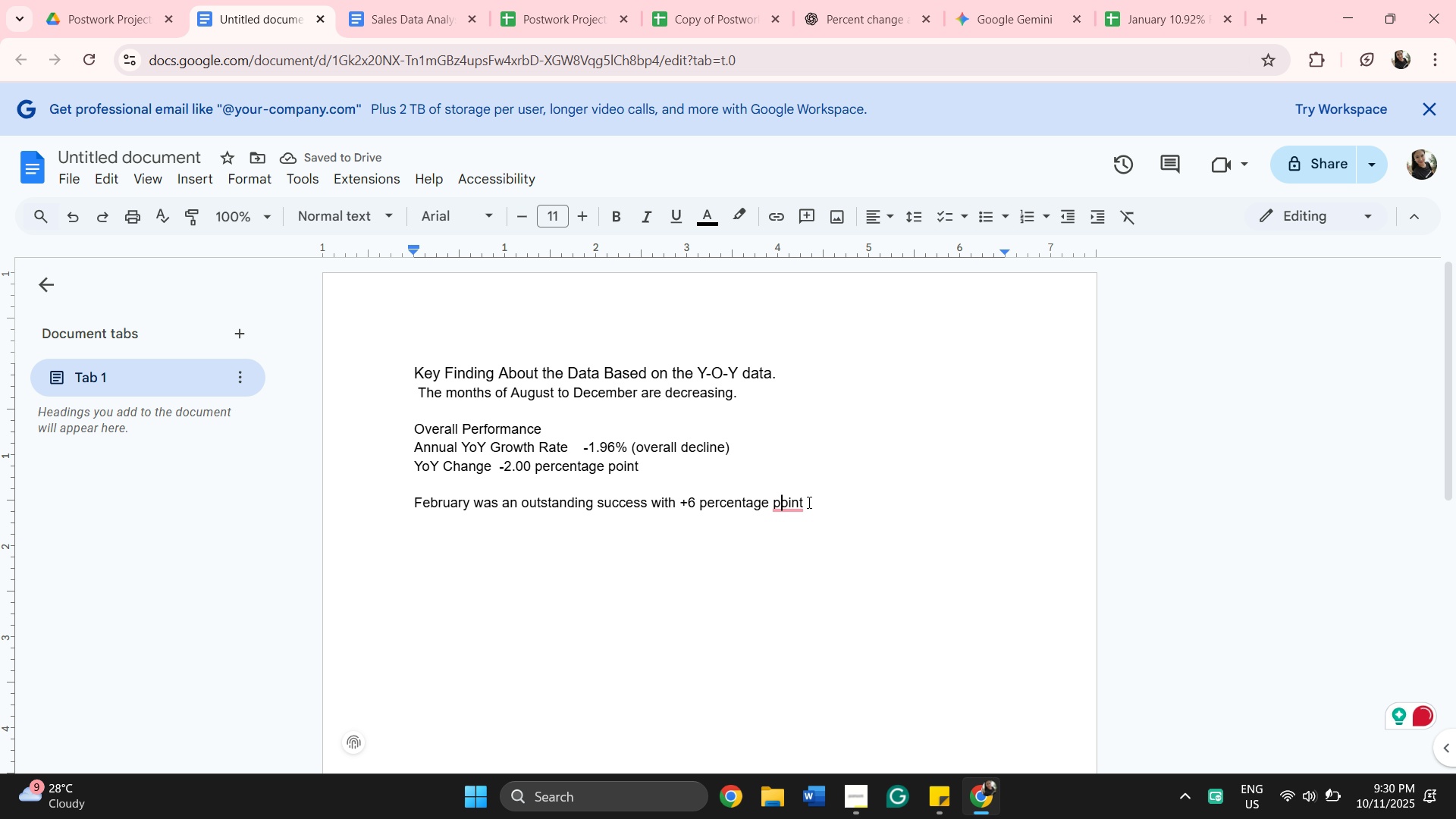 
left_click([808, 502])
 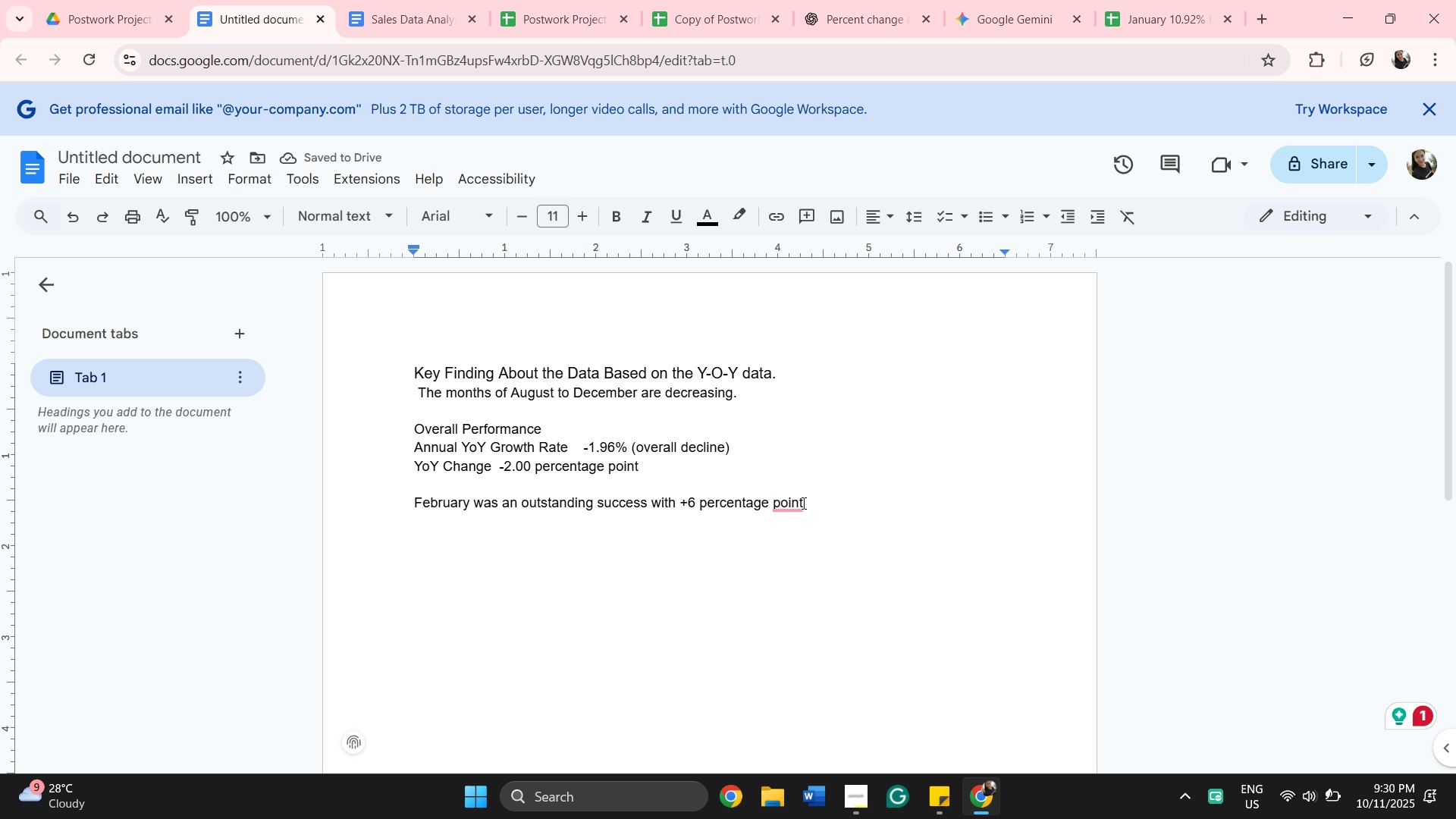 
mouse_move([801, 520])
 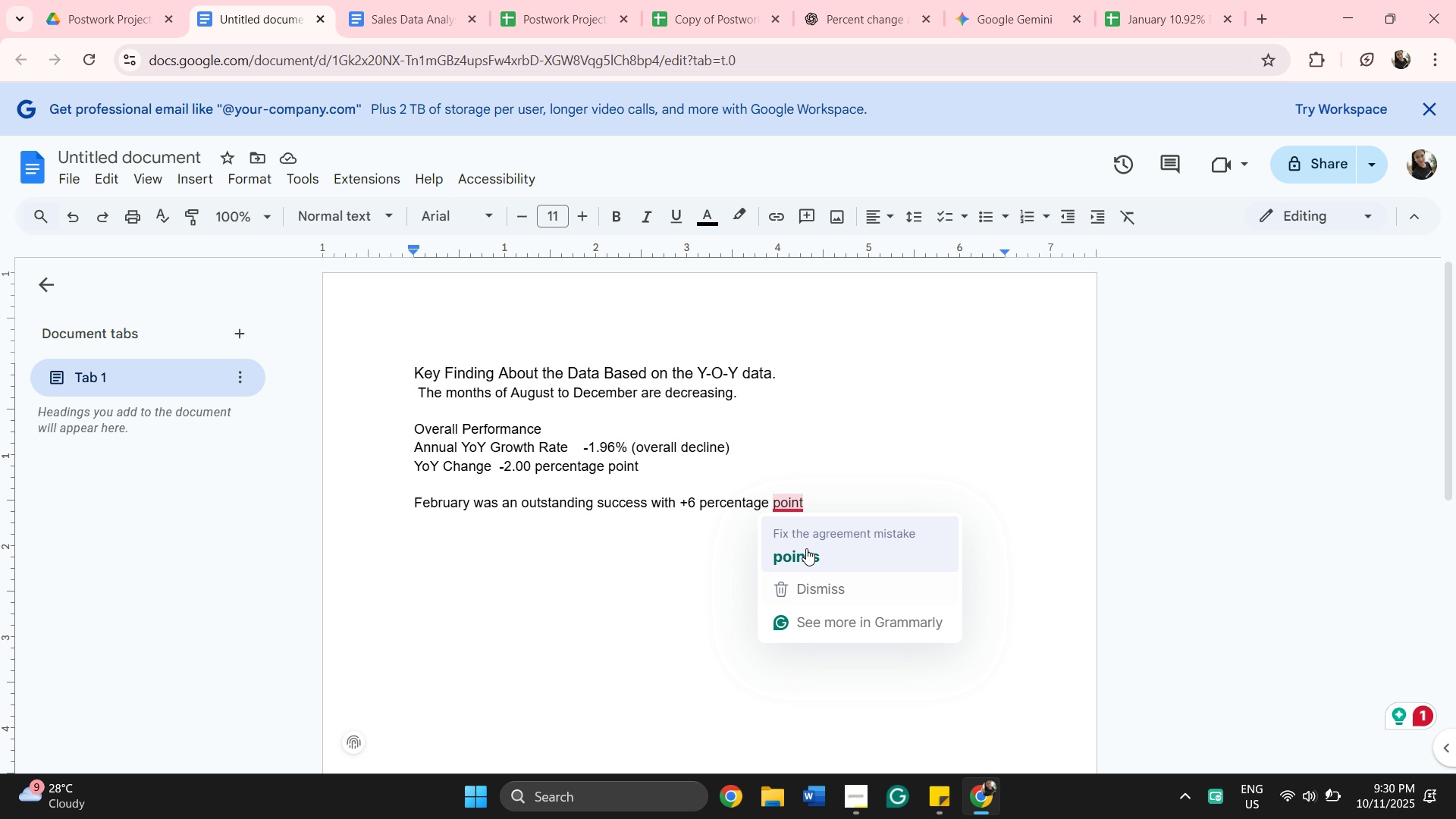 
left_click([808, 548])
 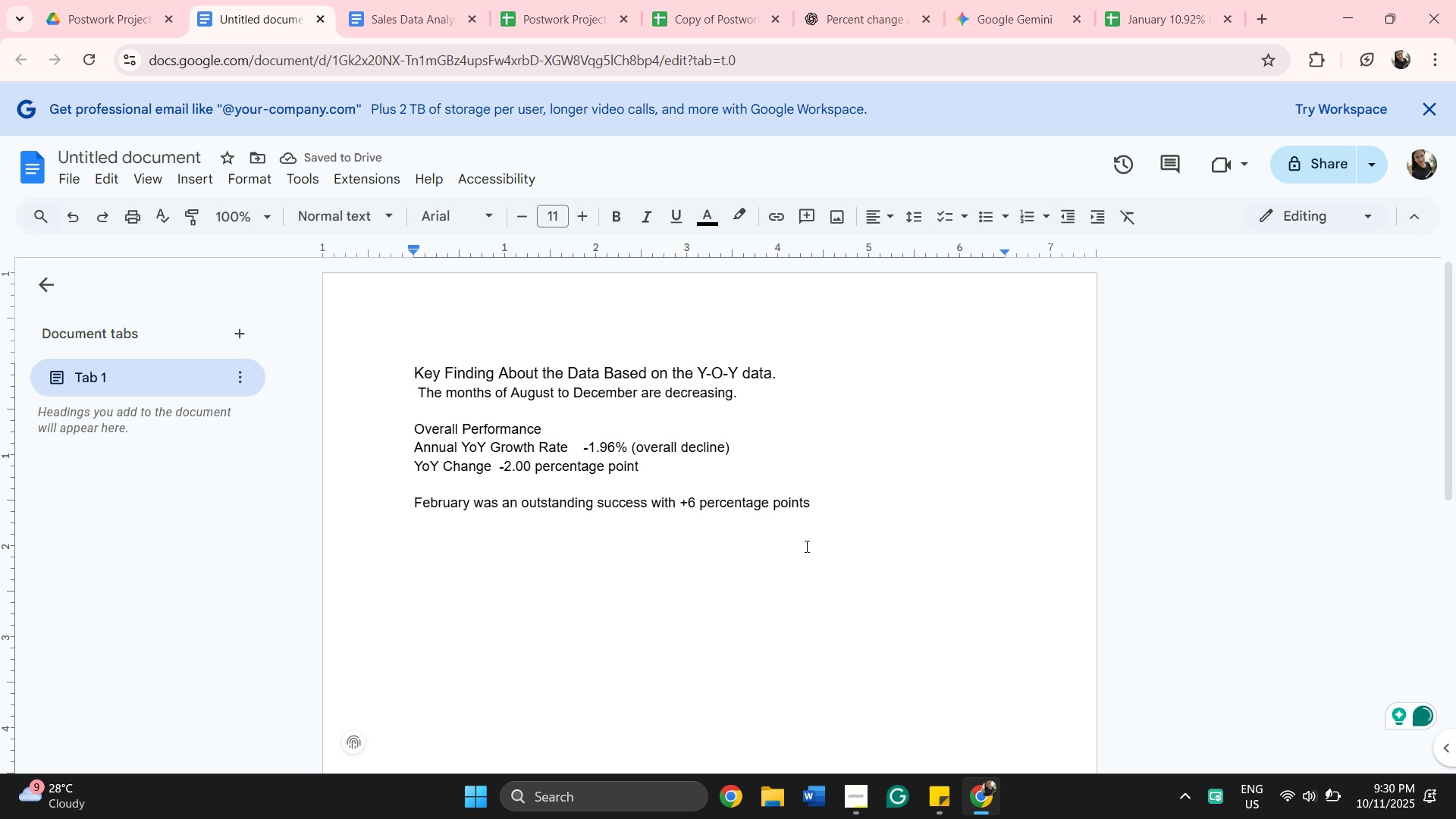 
wait(9.5)
 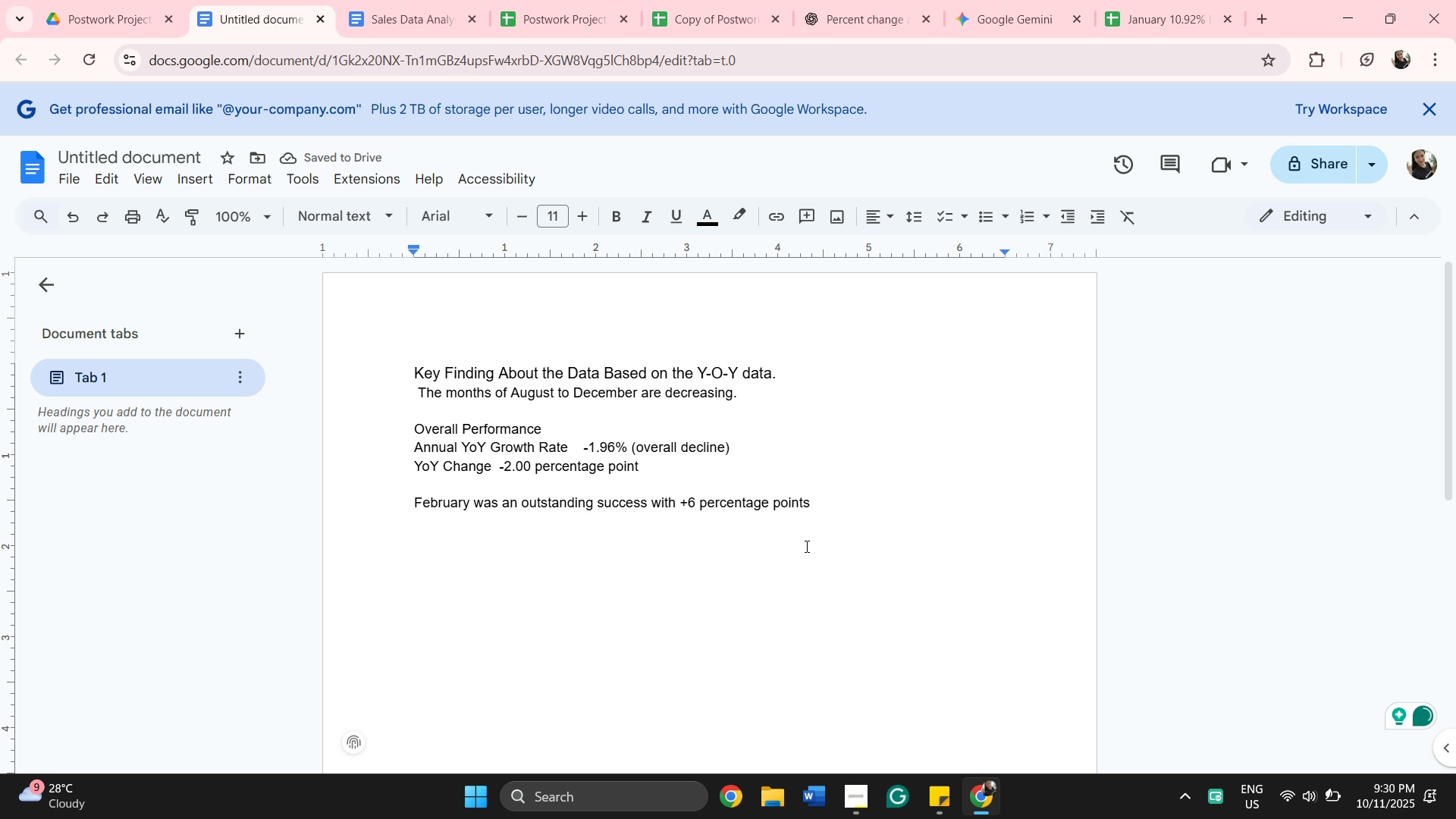 
key(Enter)
 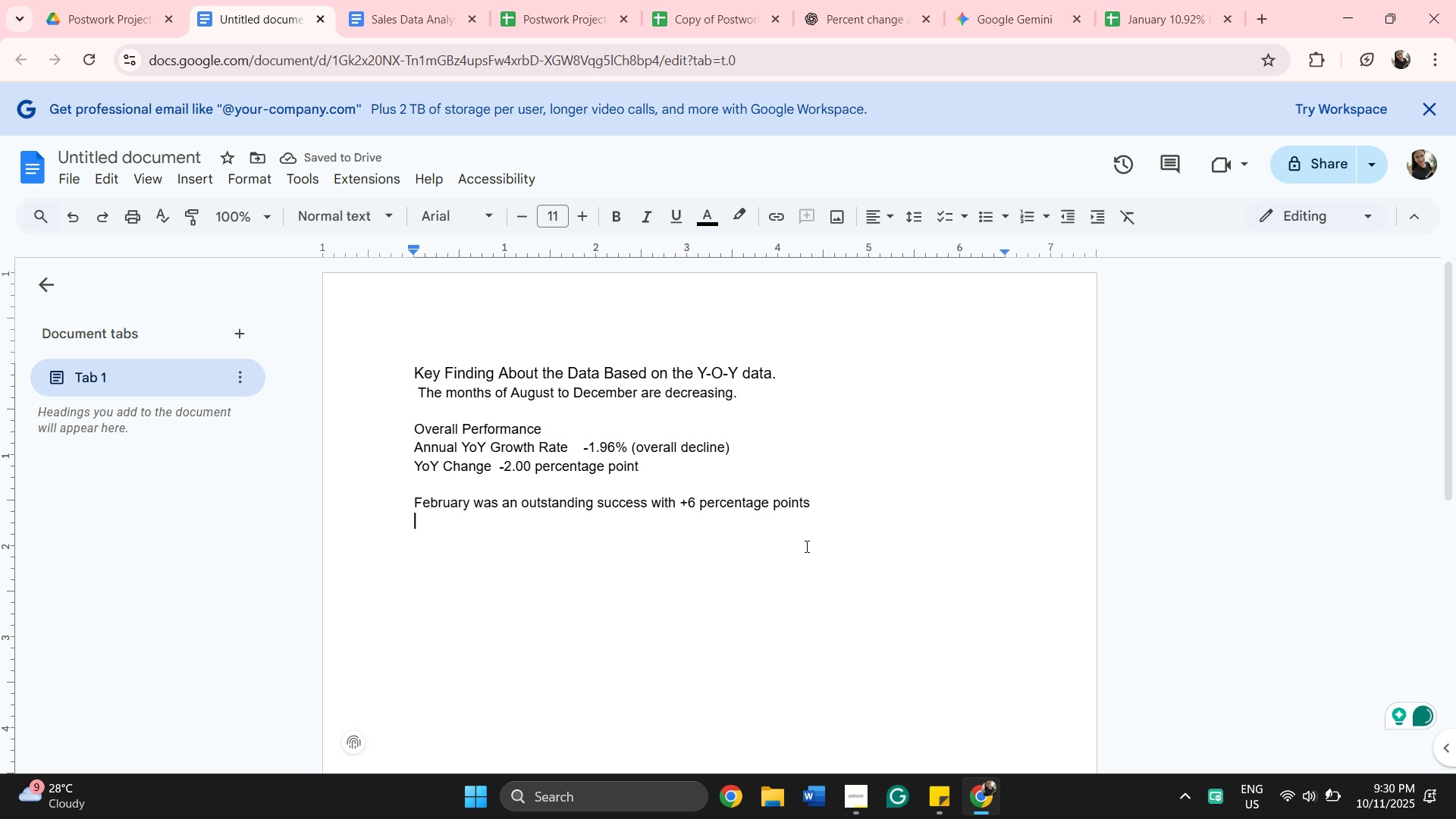 
key(Shift+ShiftLeft)
 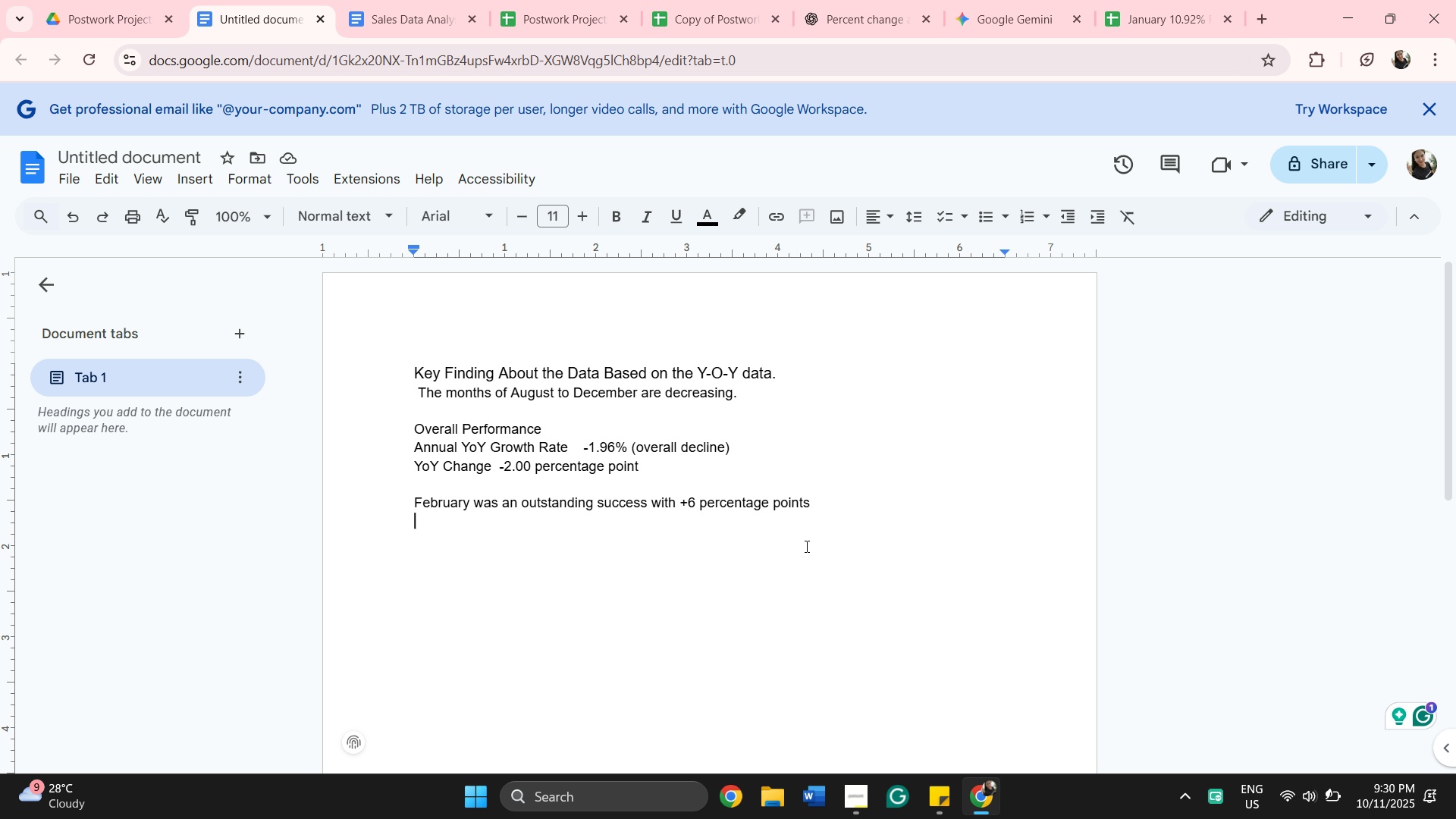 
type(The end of the year wa drop)
 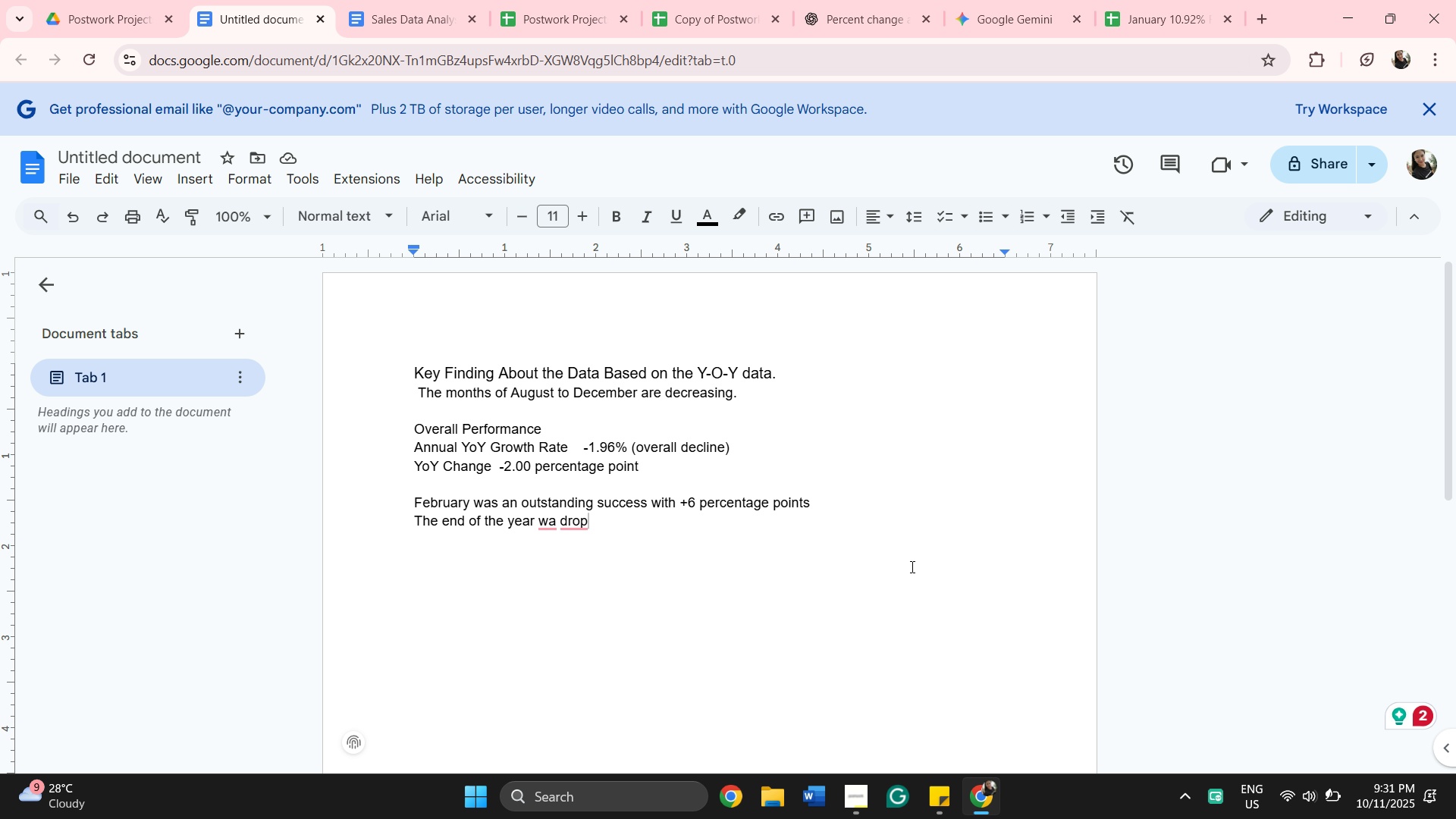 
wait(18.54)
 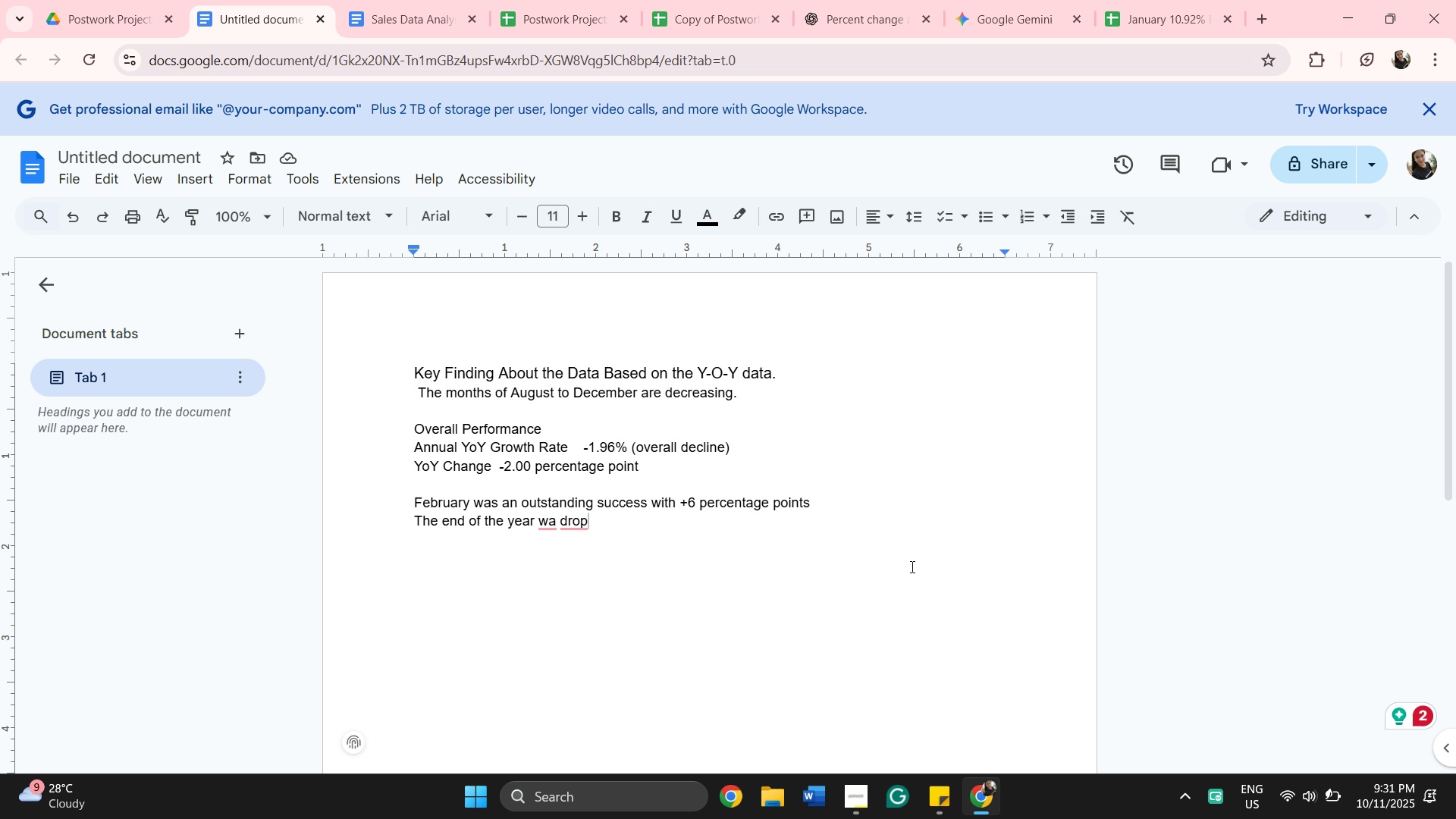 
left_click([569, 576])
 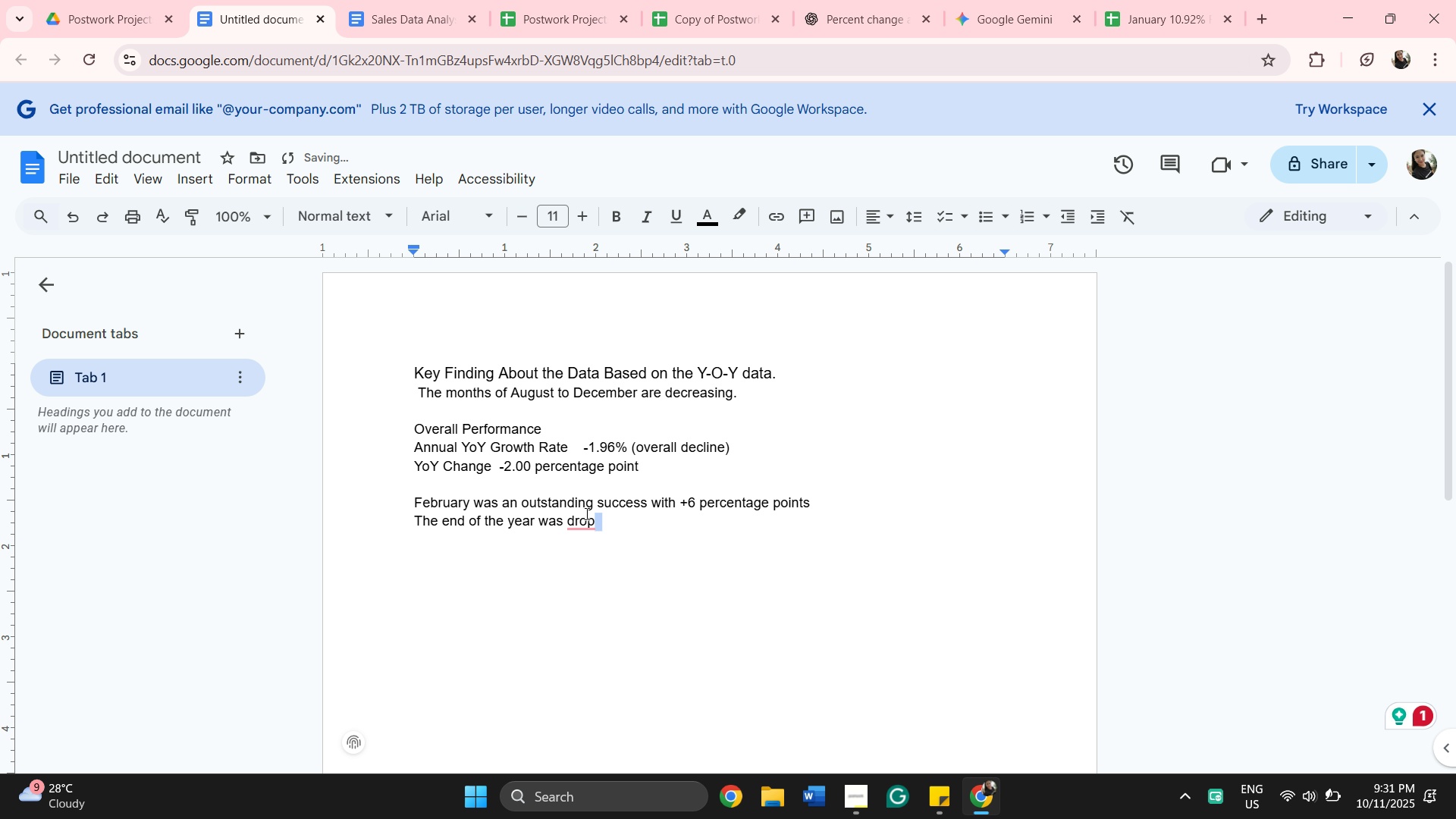 
left_click([584, 513])
 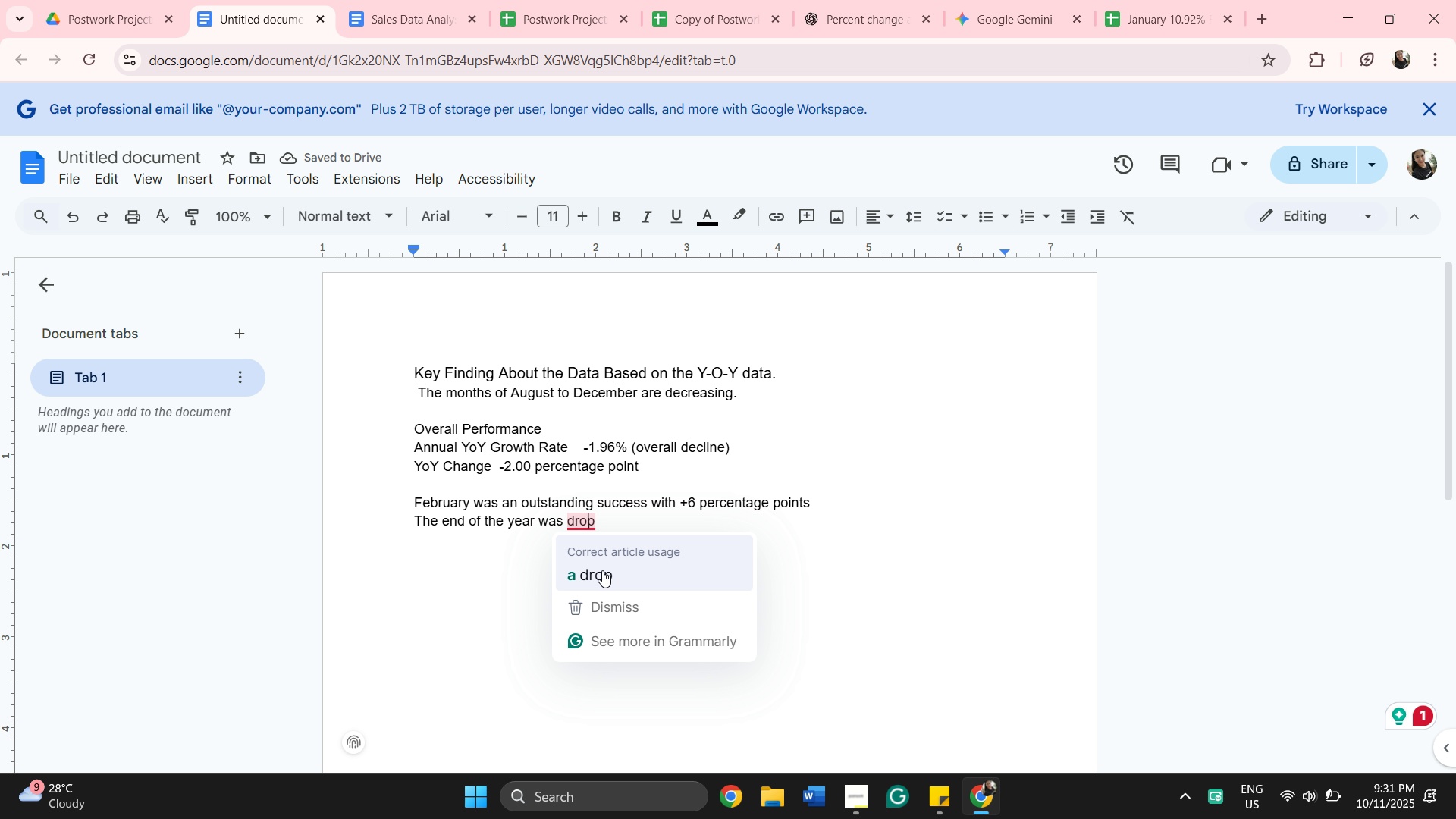 
left_click([602, 570])
 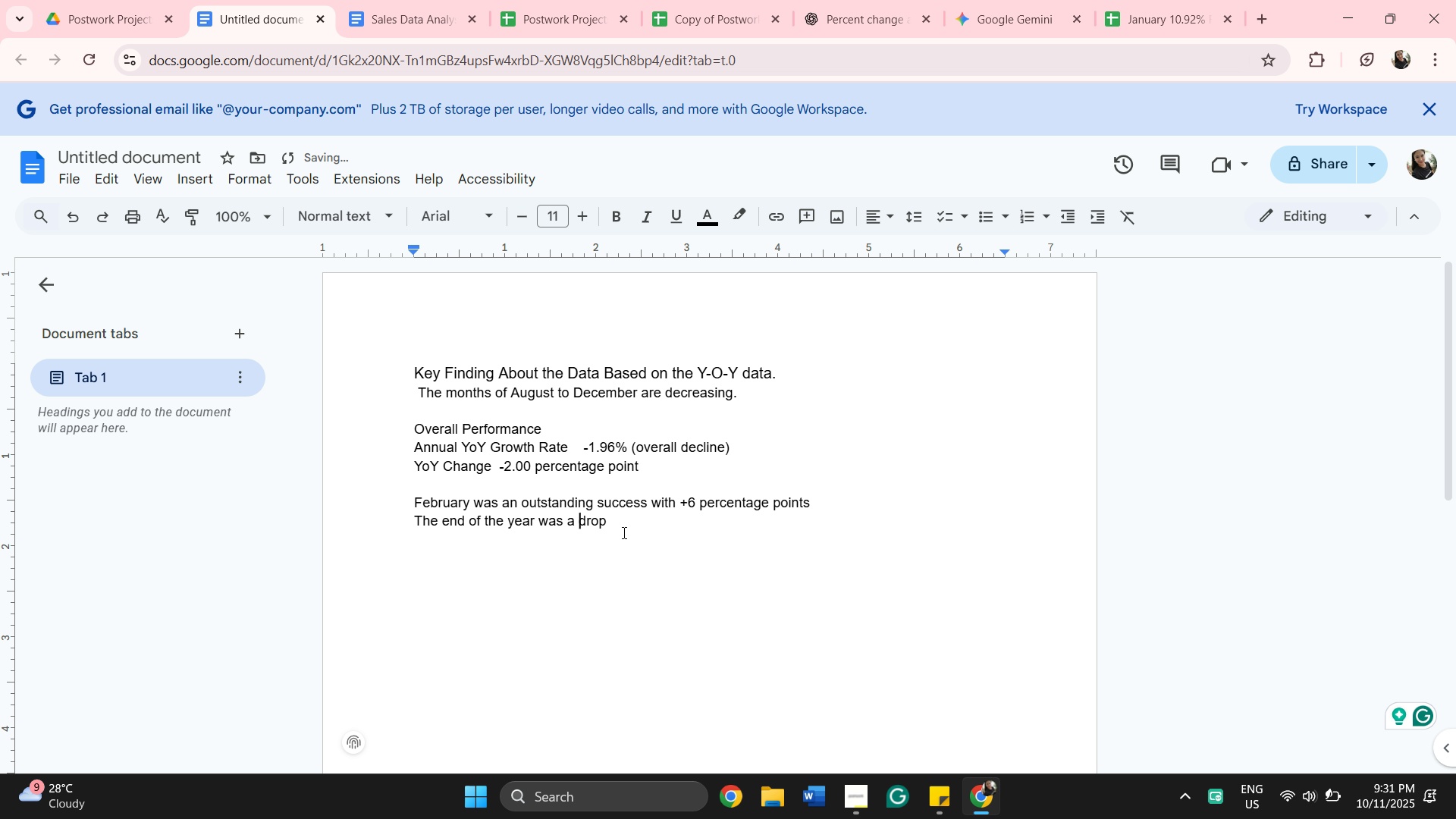 
left_click([623, 532])
 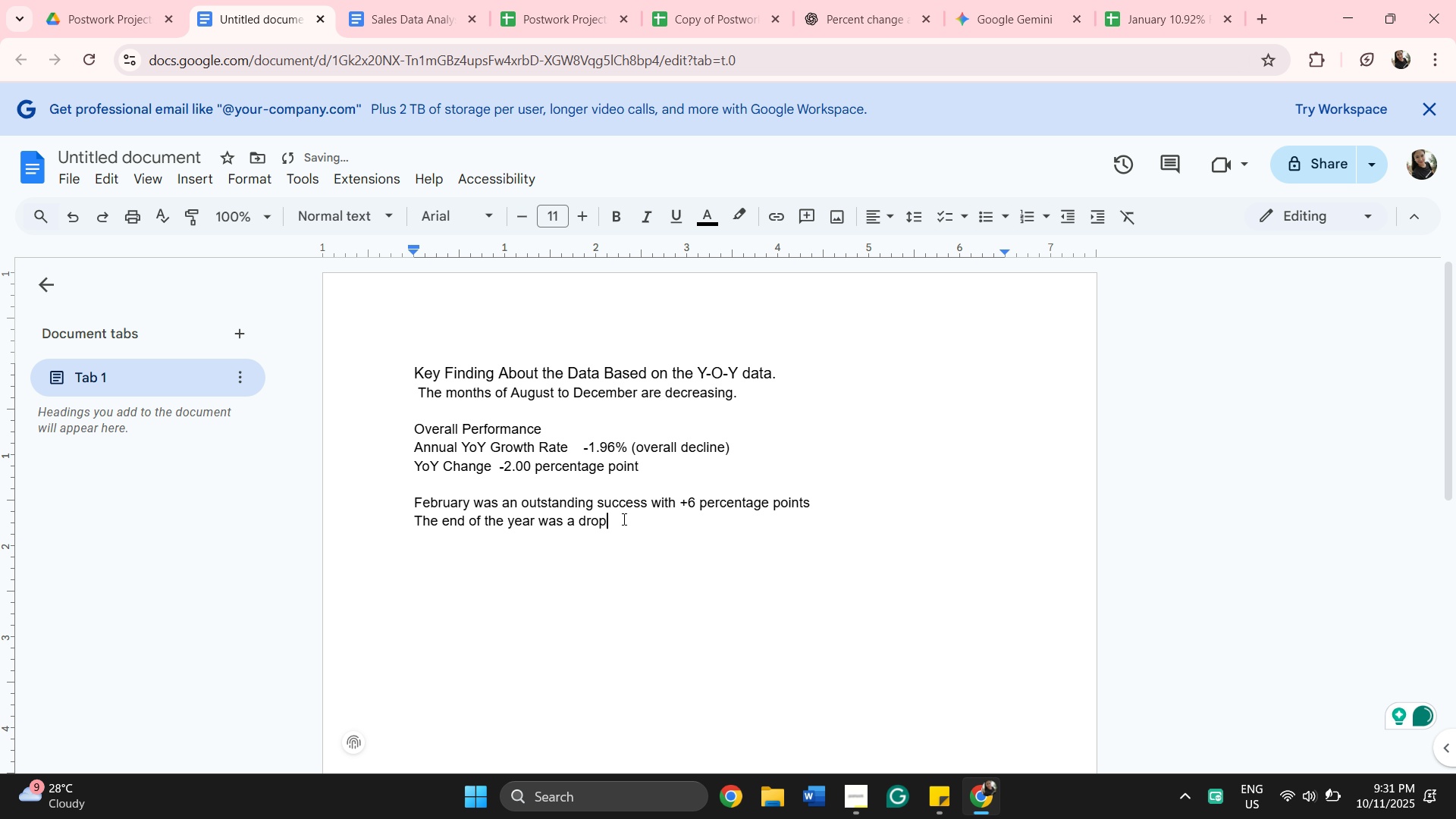 
left_click([623, 519])
 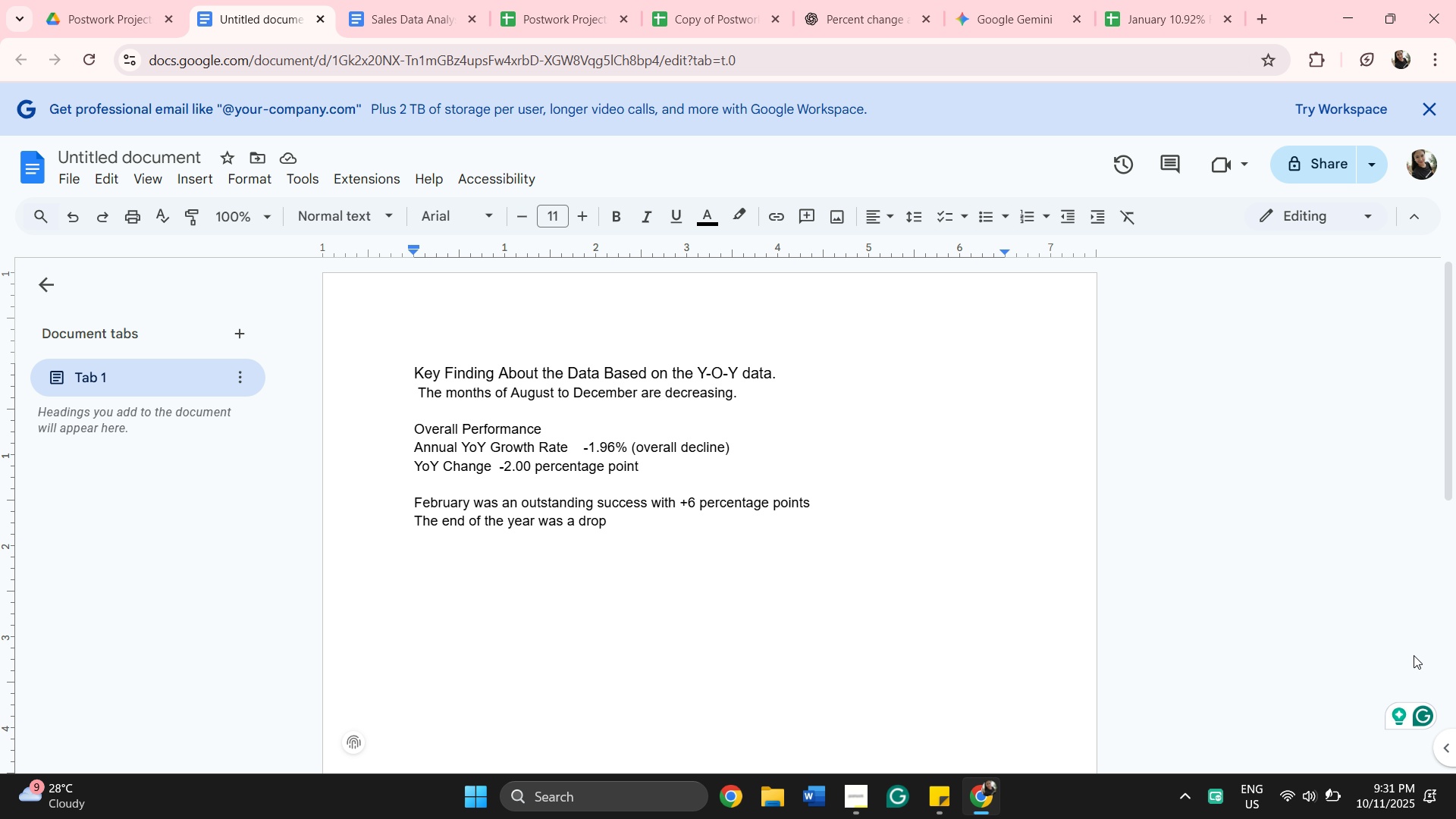 
wait(31.52)
 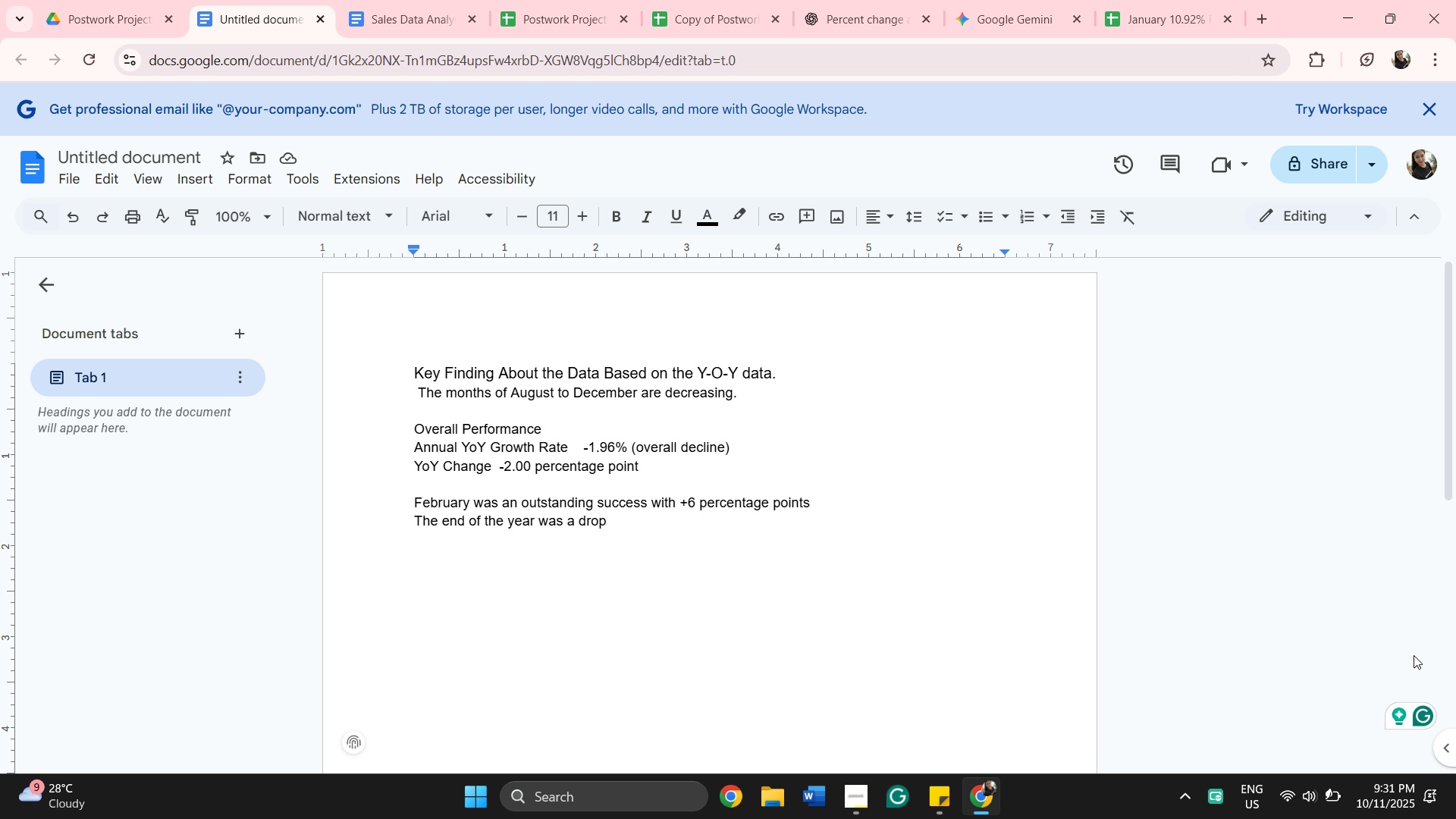 
left_click([409, 447])
 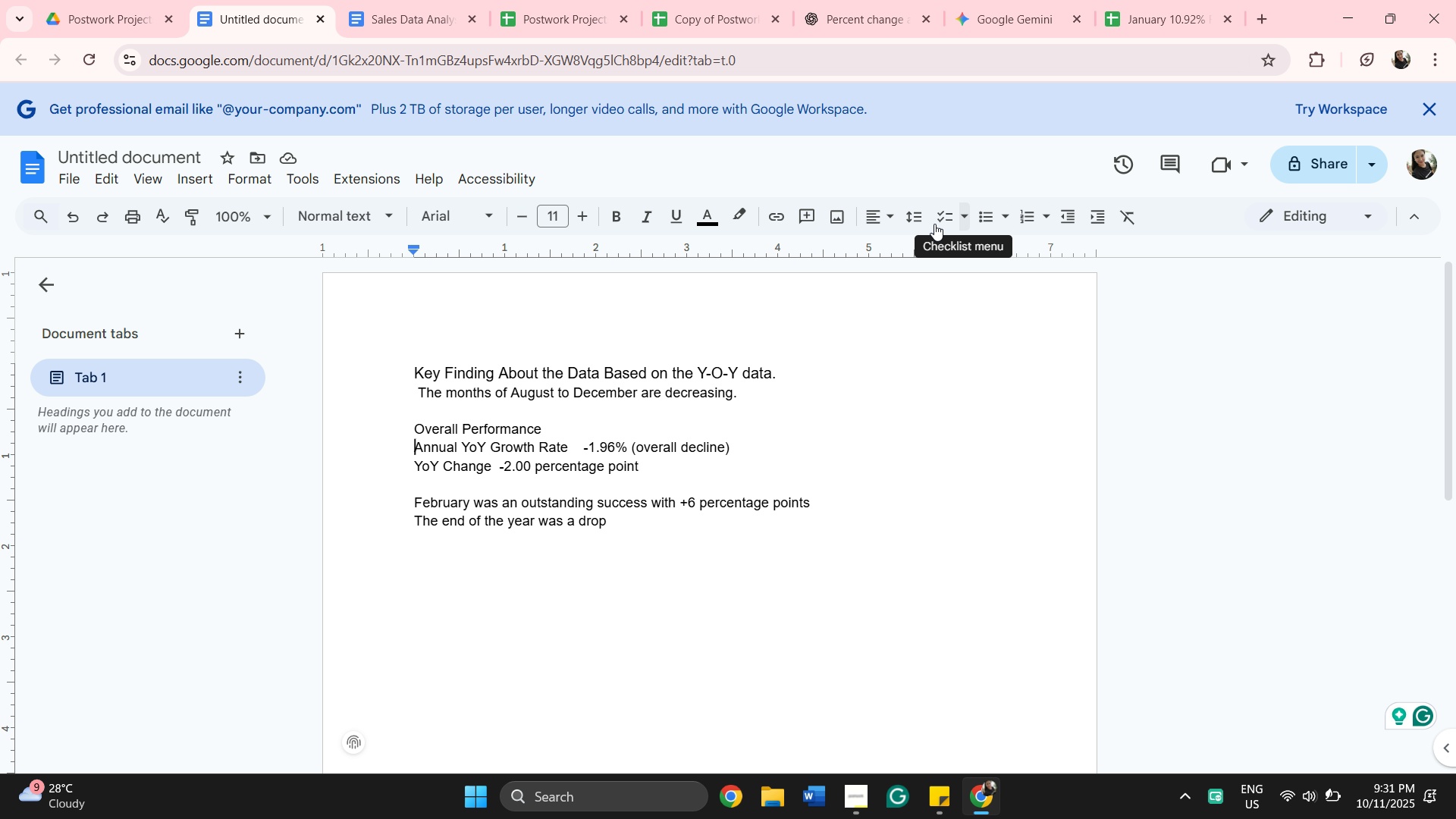 
wait(6.84)
 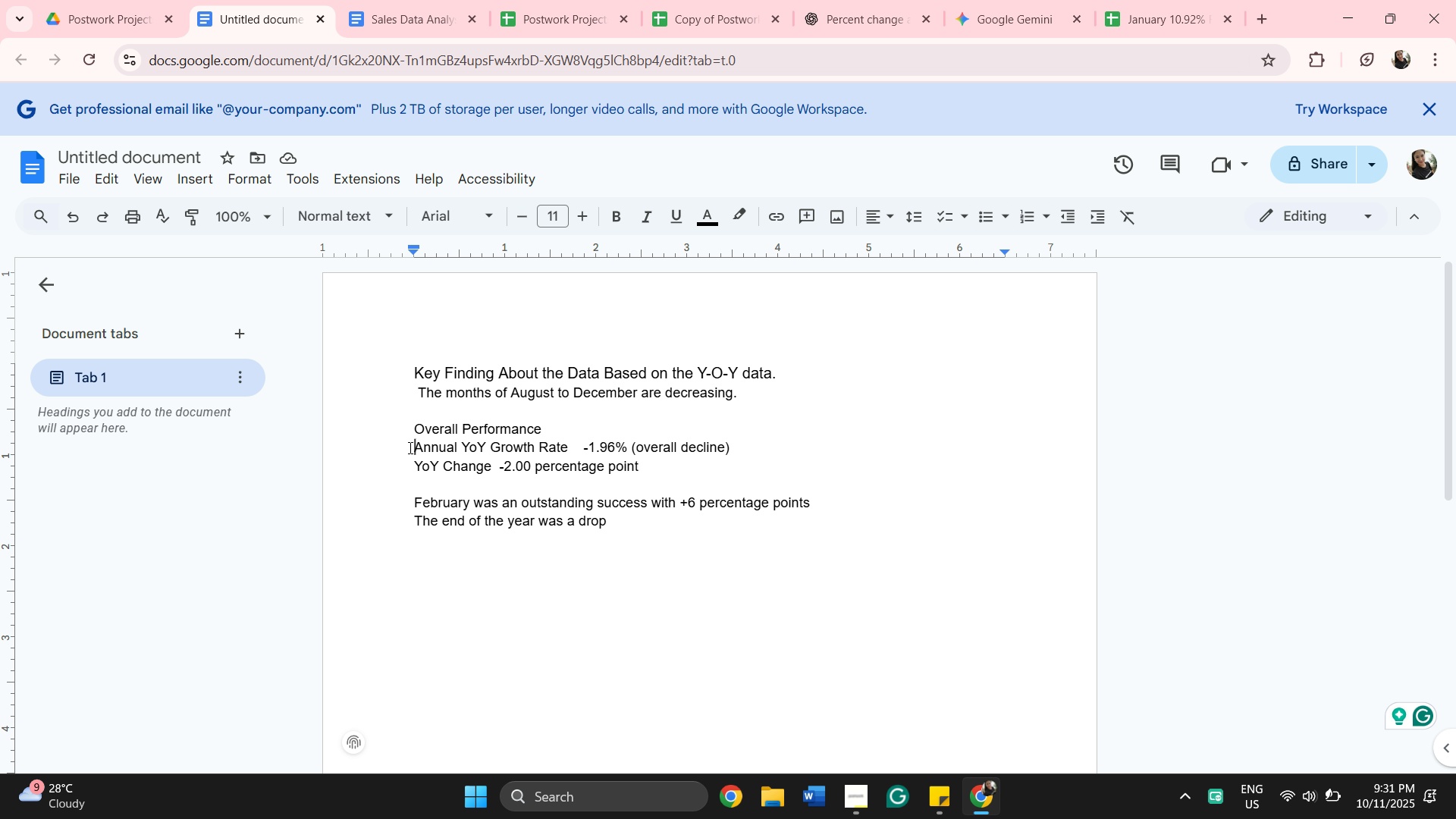 
left_click([990, 228])
 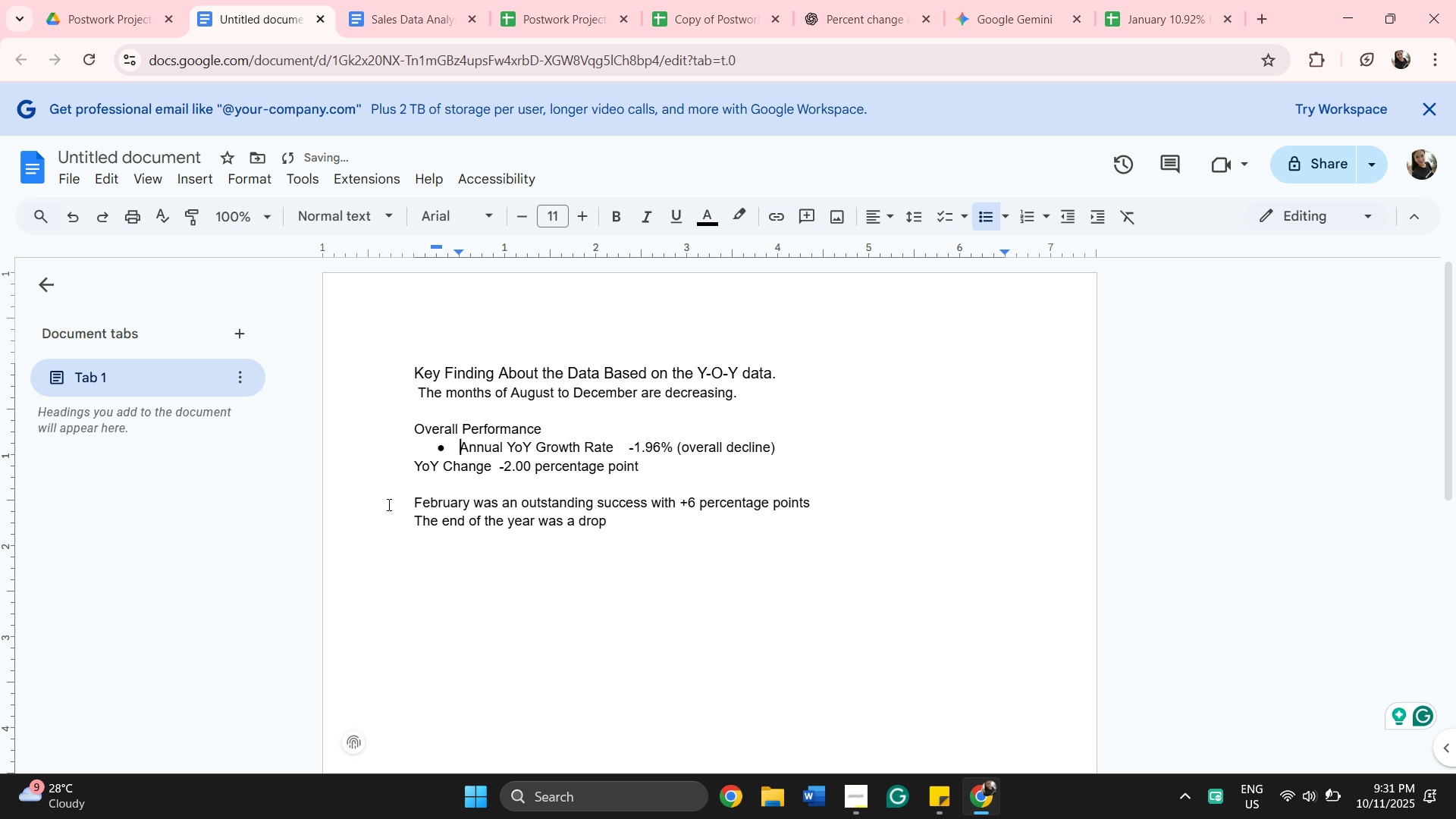 
left_click([405, 500])
 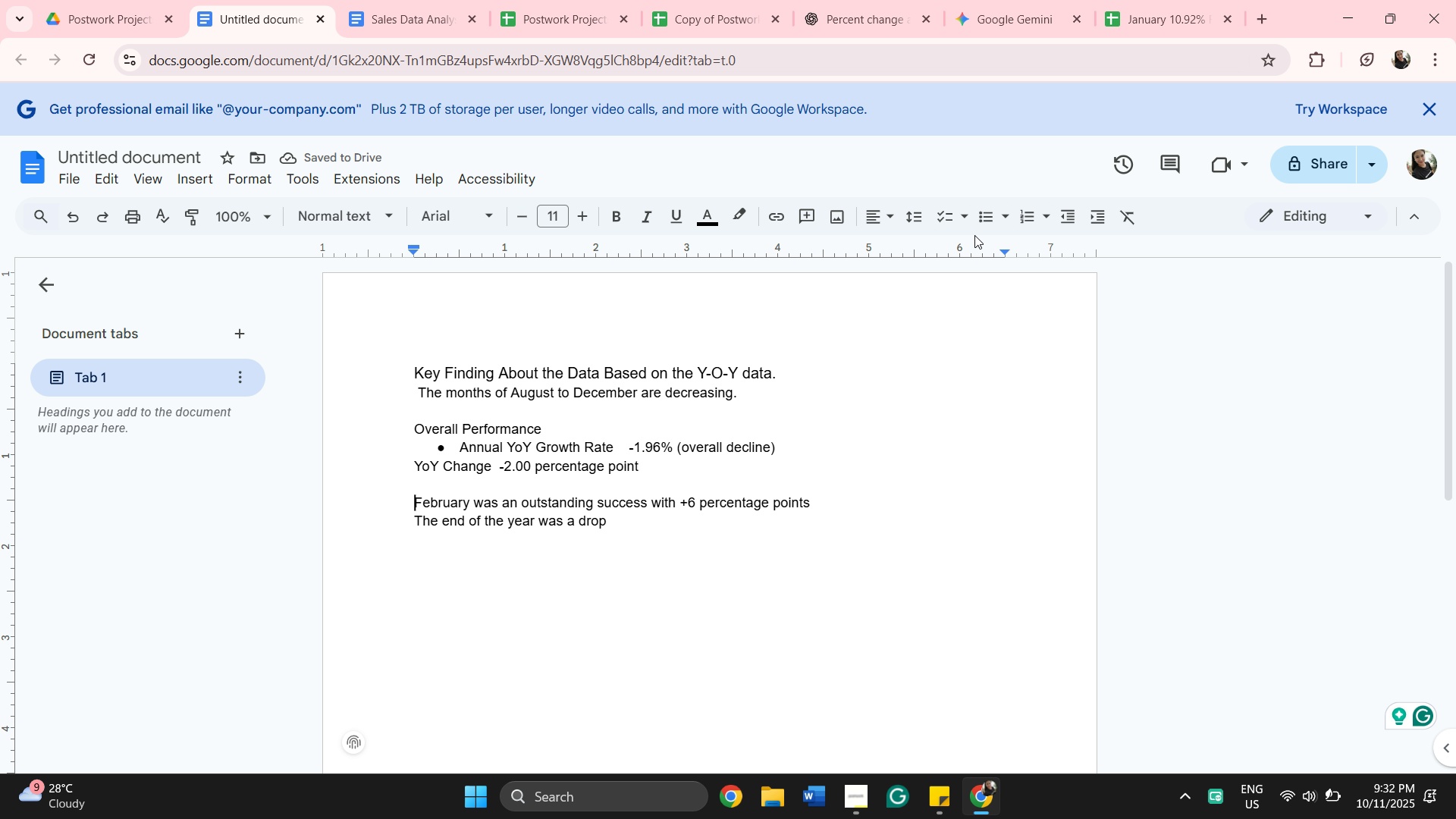 
left_click([984, 224])
 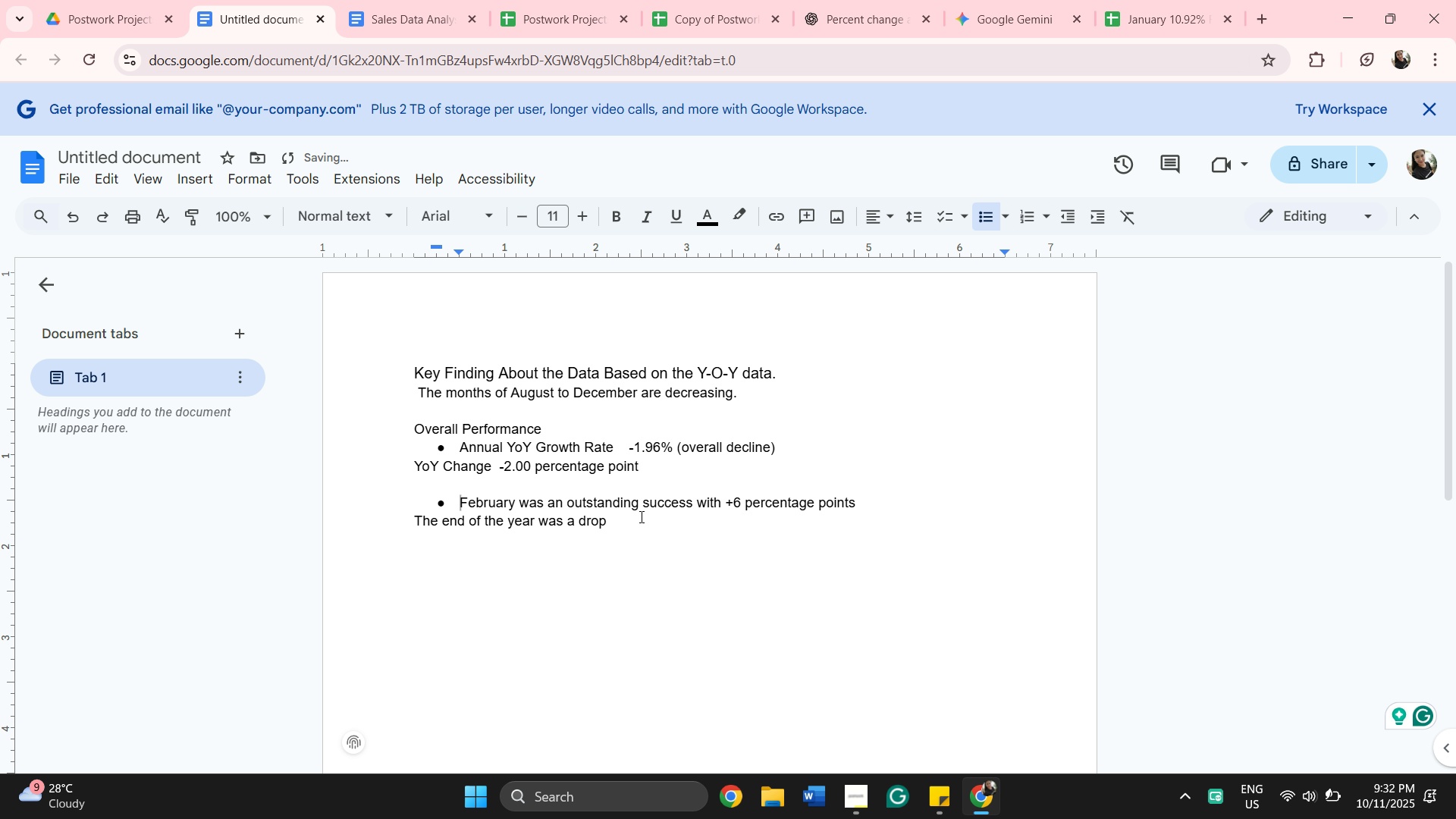 
left_click([640, 516])
 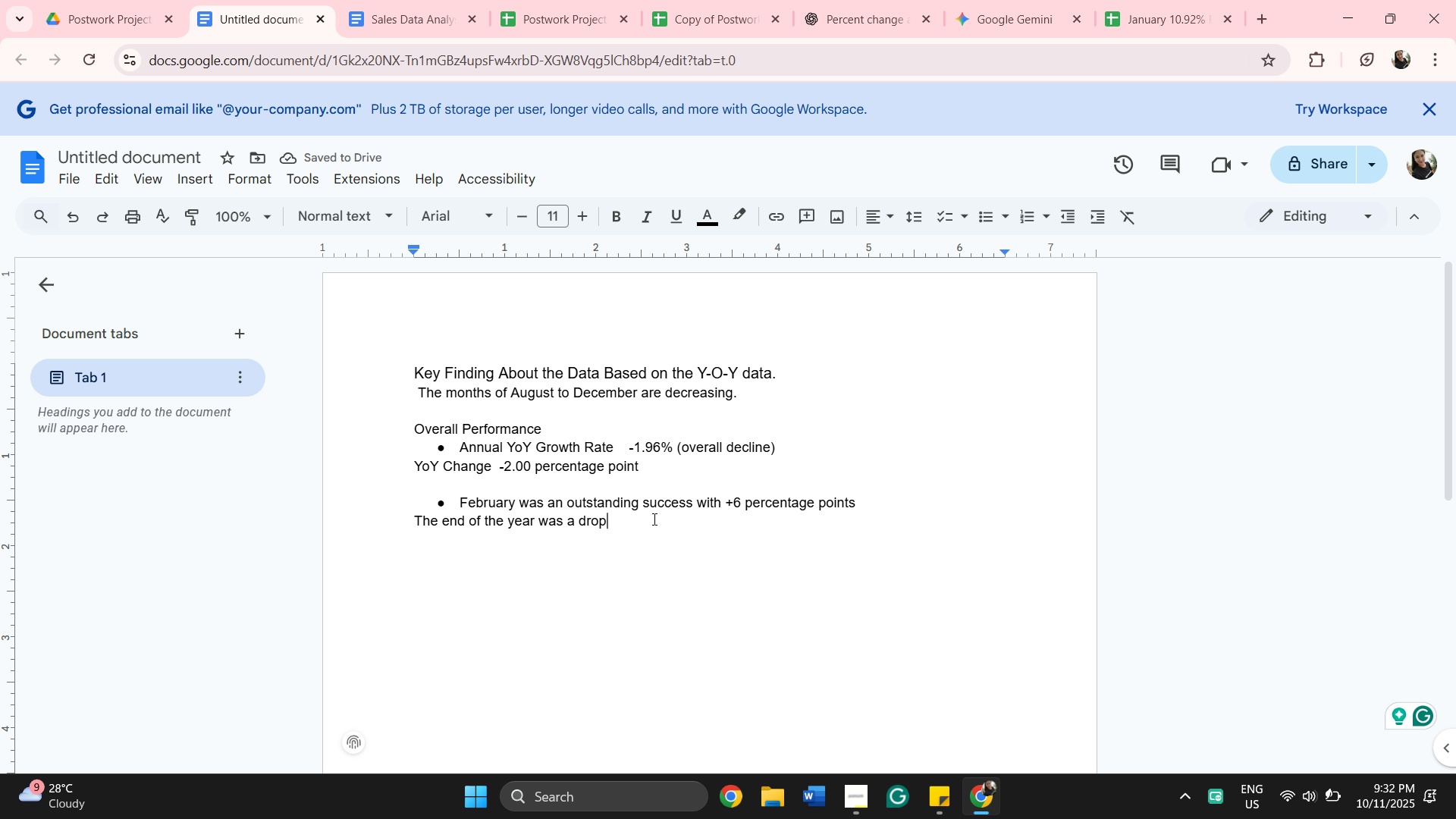 
left_click_drag(start_coordinate=[640, 522], to_coordinate=[464, 530])
 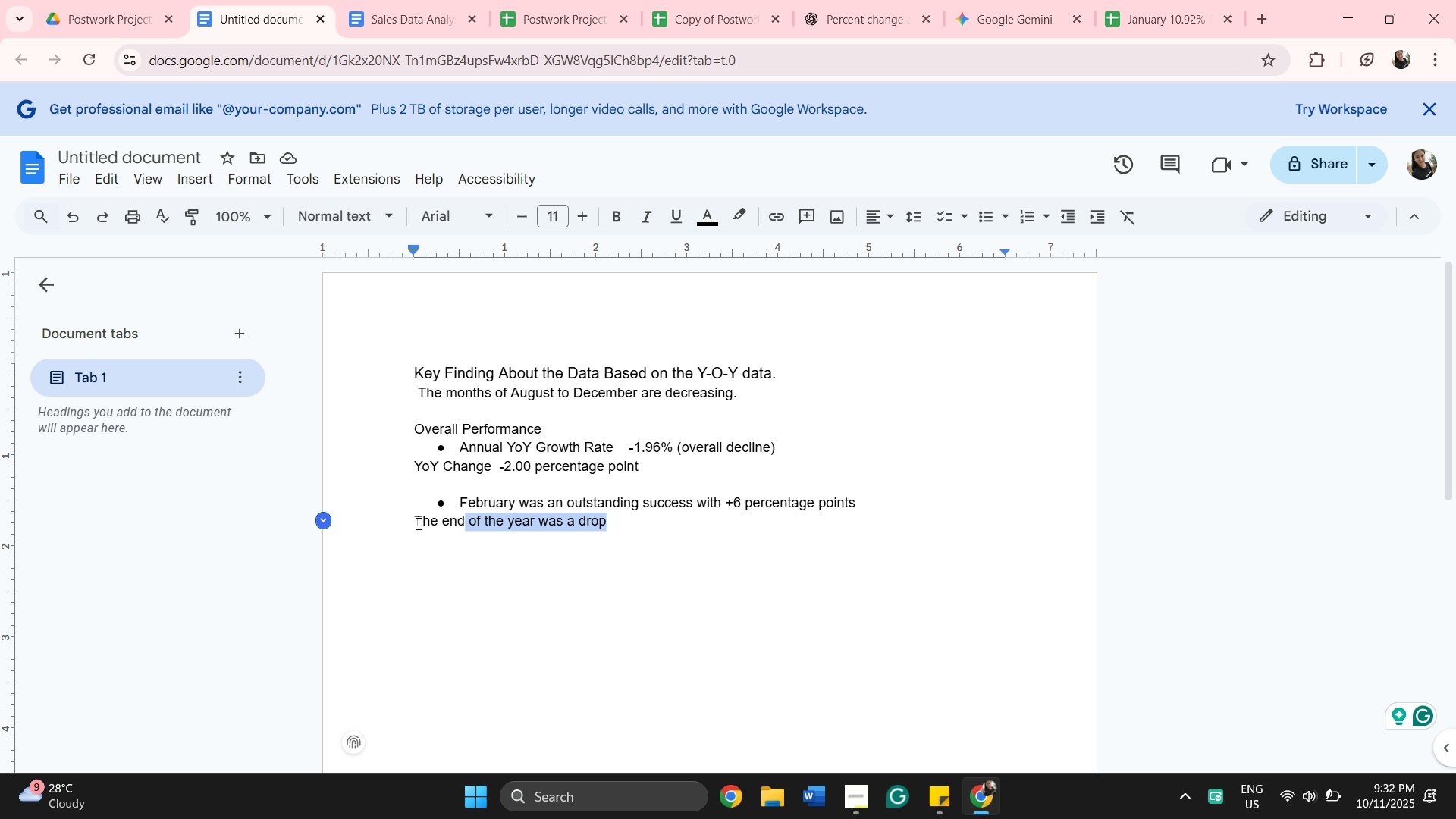 
left_click([417, 523])
 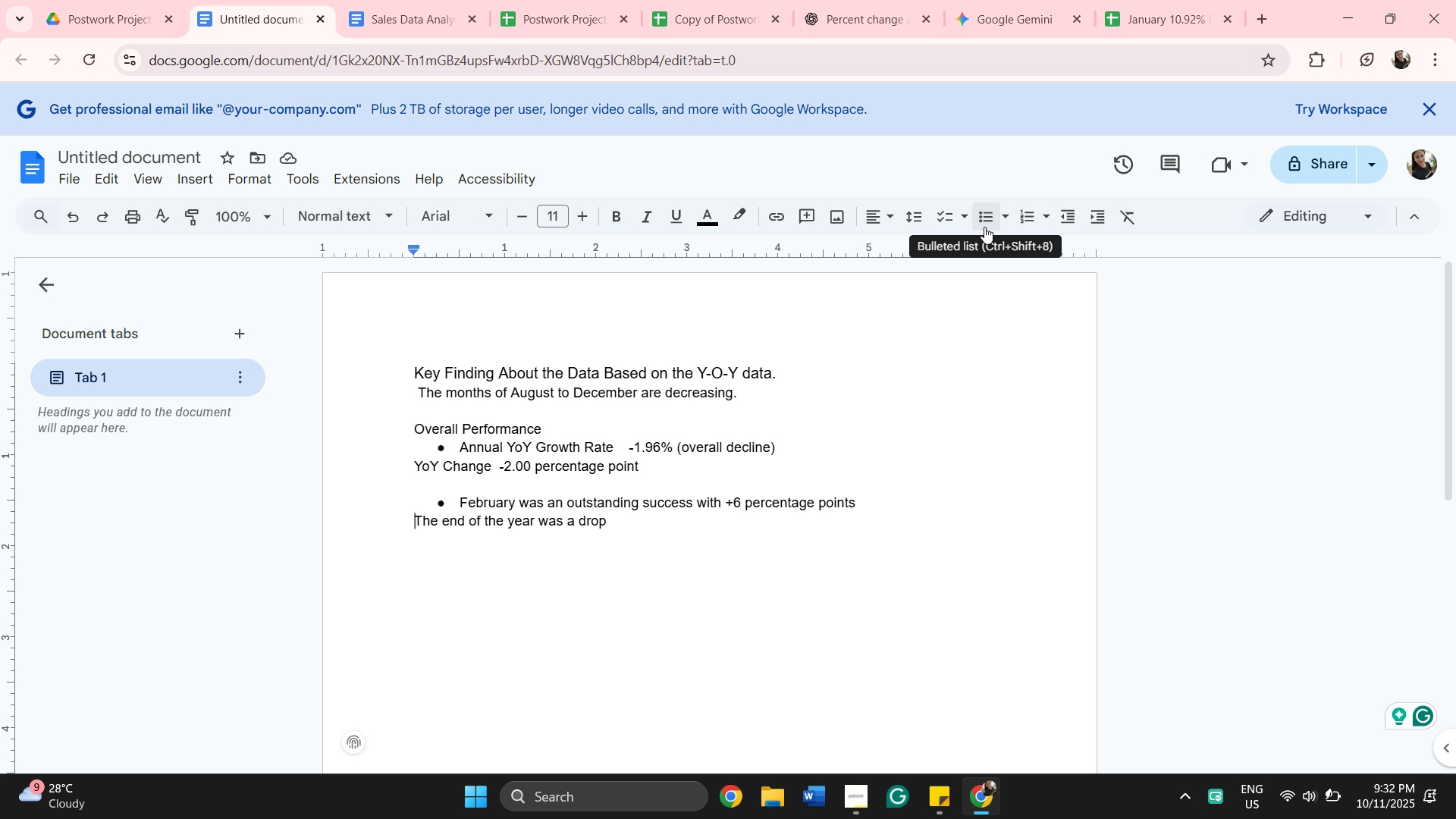 
left_click([984, 227])
 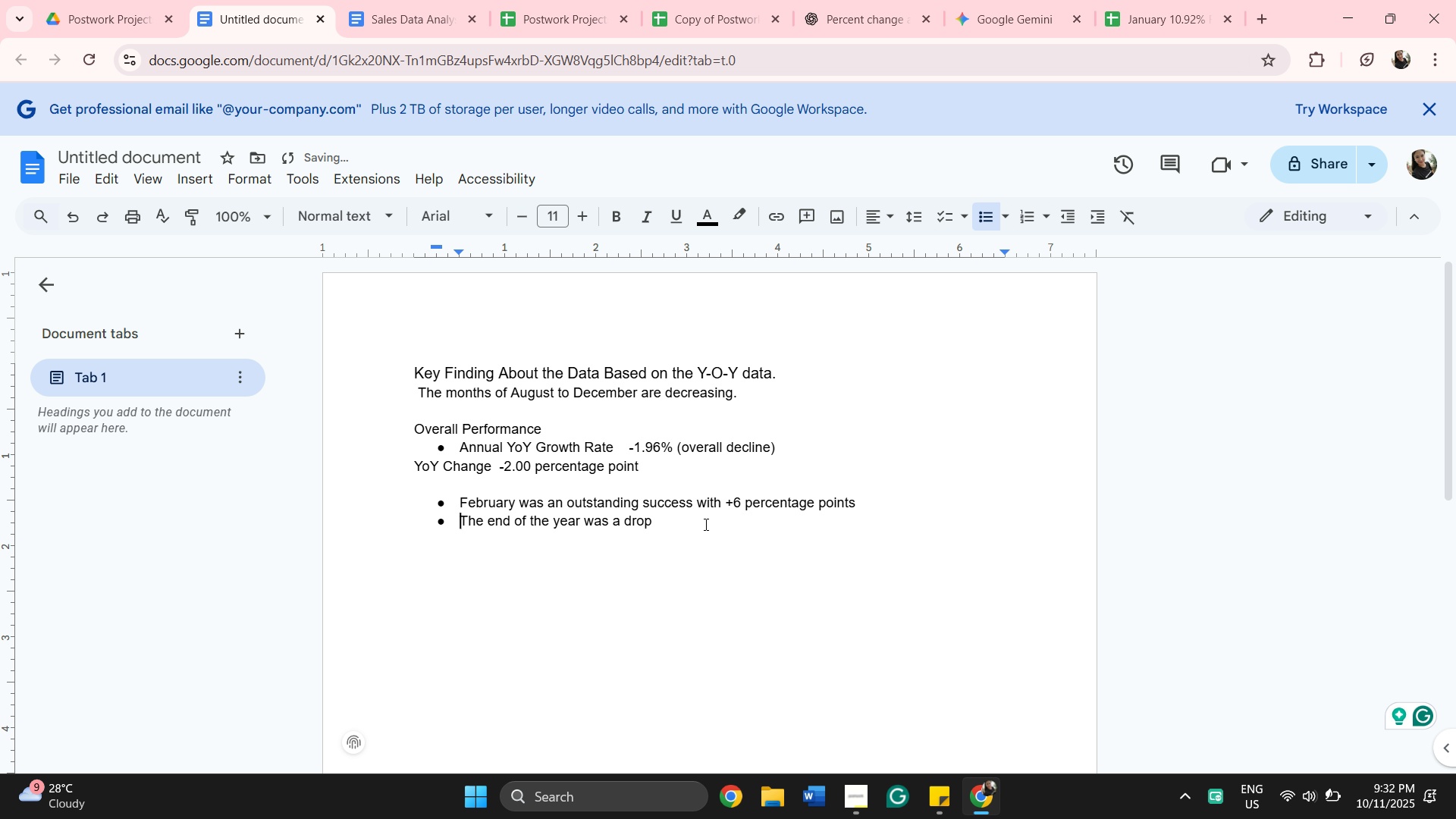 
left_click([704, 524])
 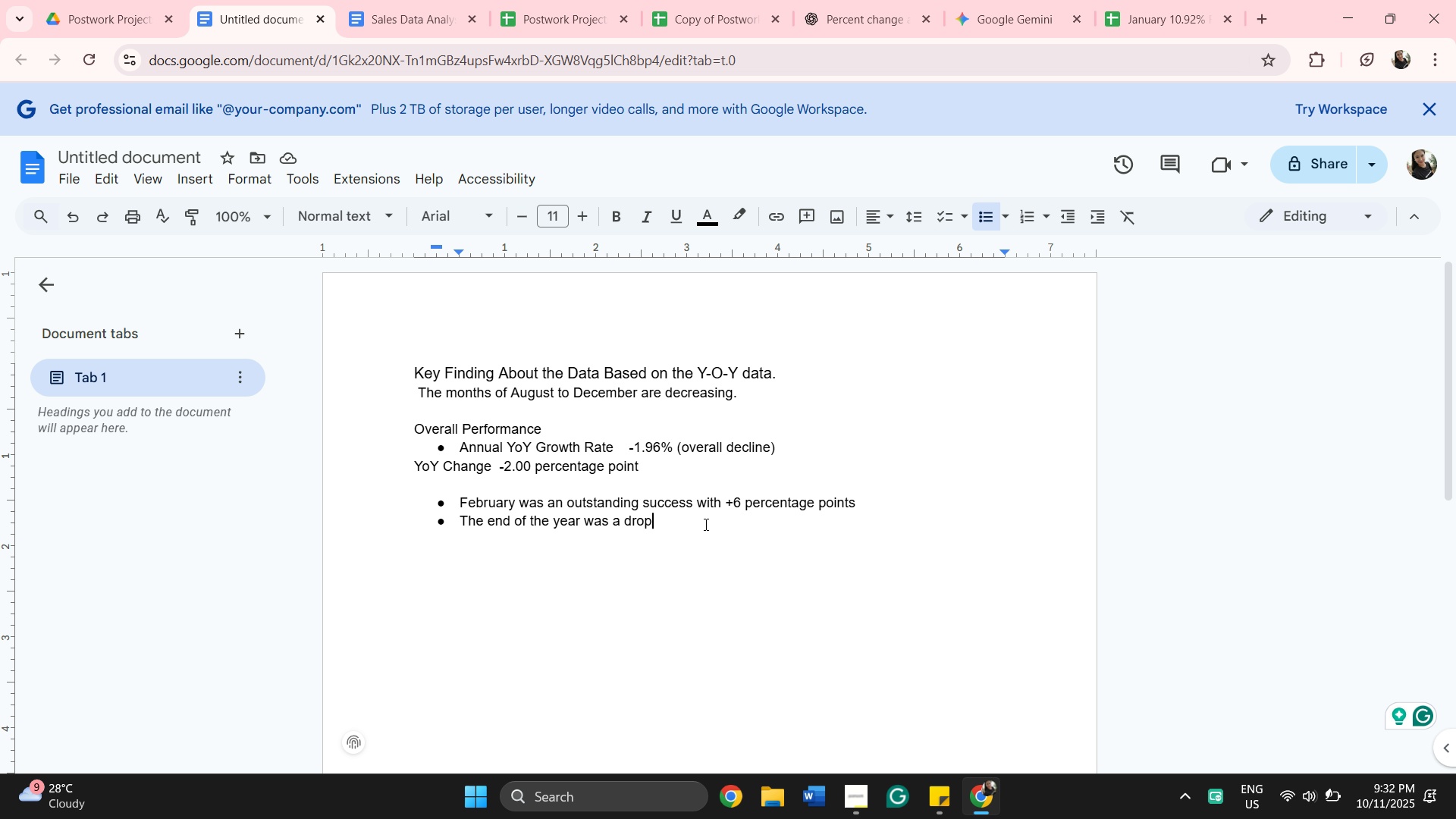 
wait(5.76)
 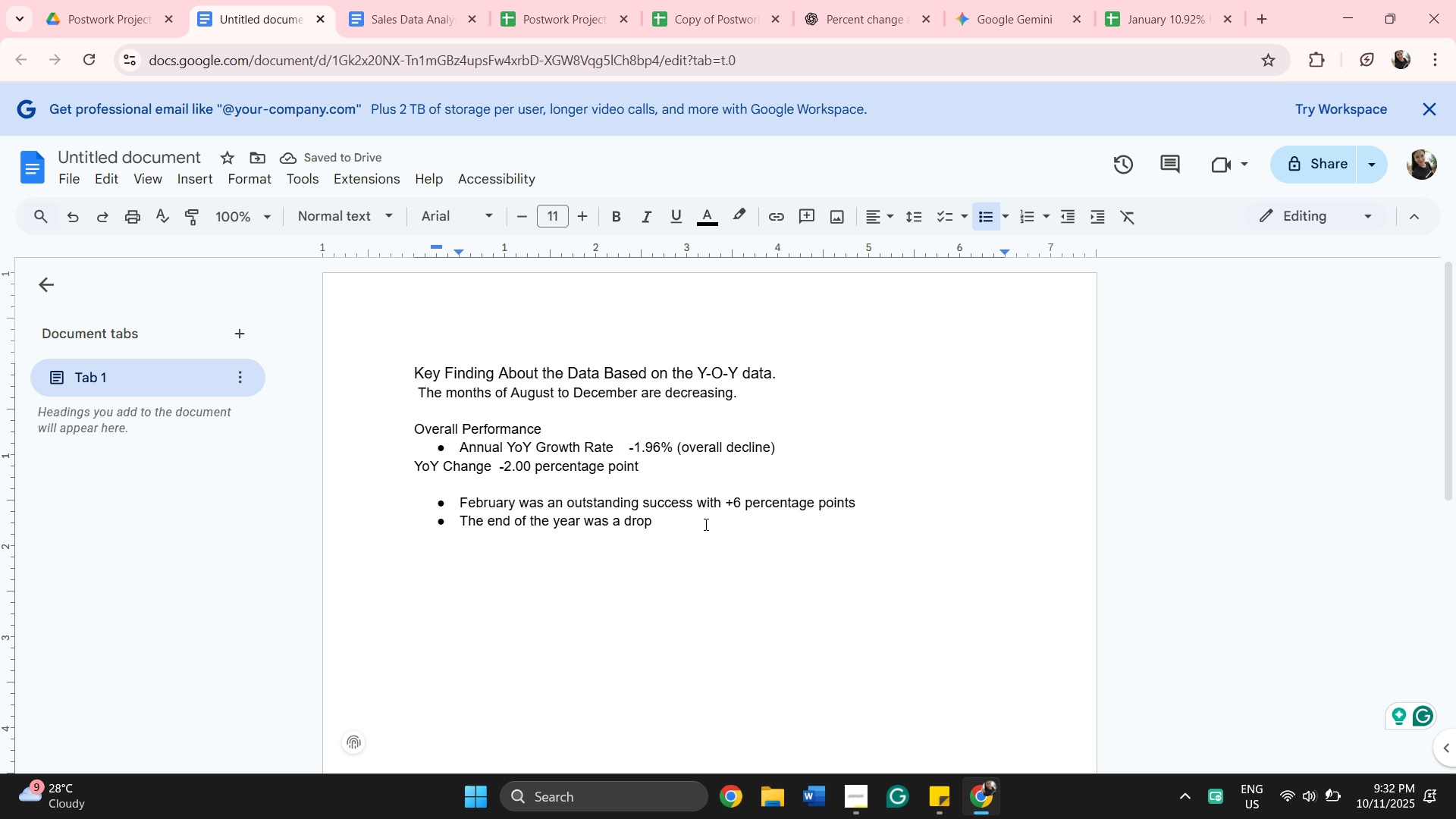 
type( Septemcer)
key(Backspace)
key(Backspace)
key(Backspace)
type(ber)
 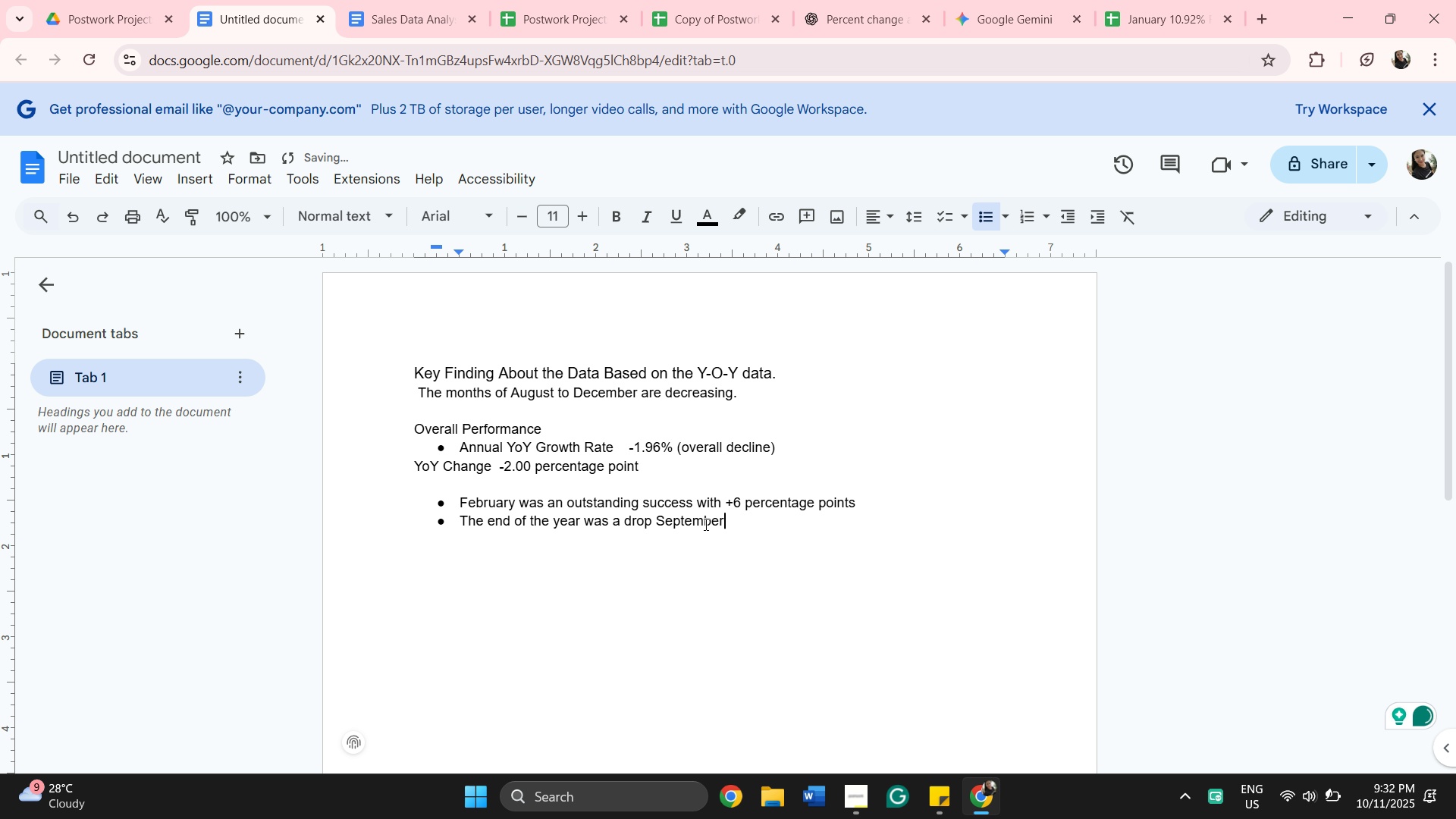 
key(Comma)
 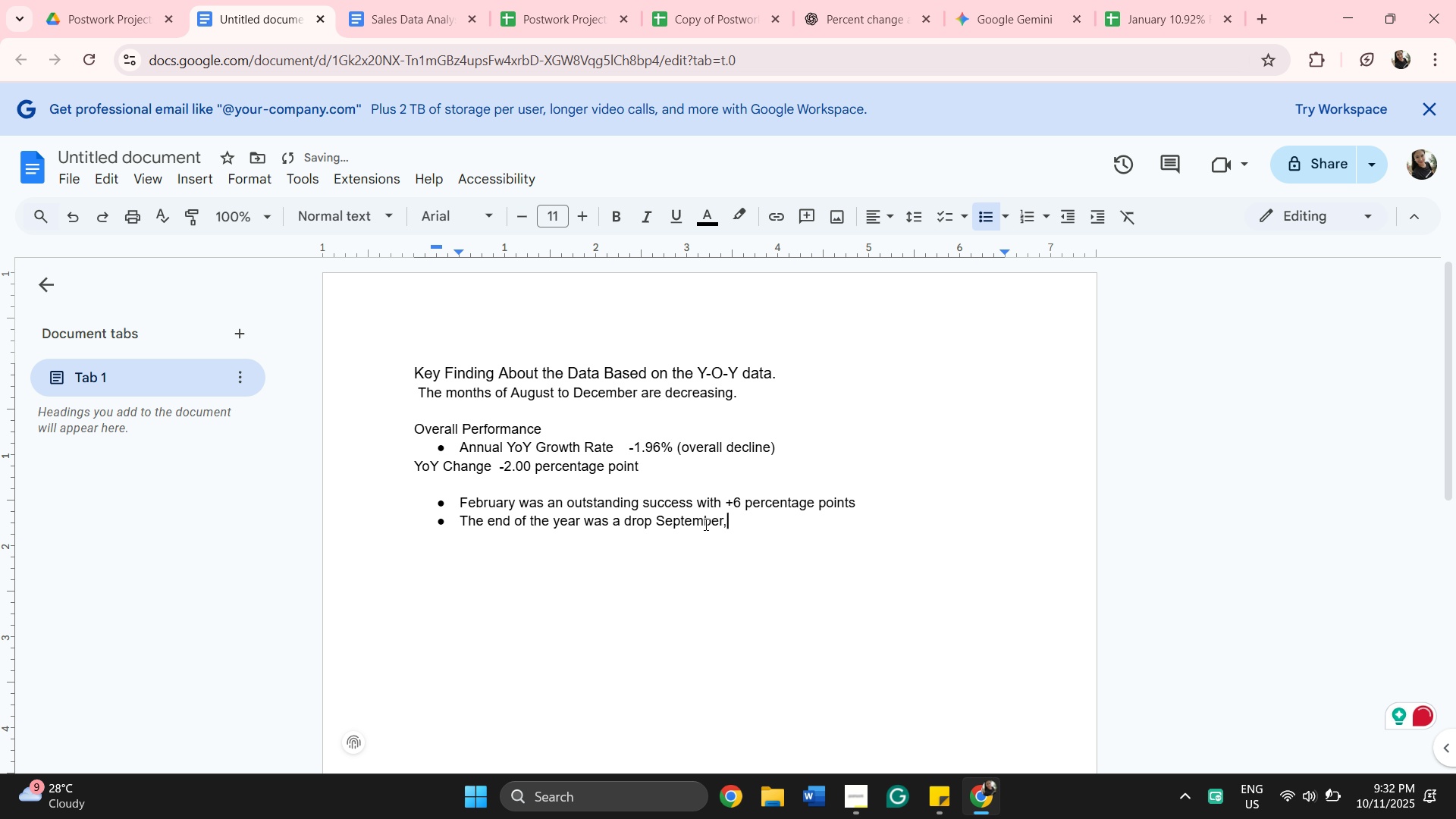 
key(Space)
 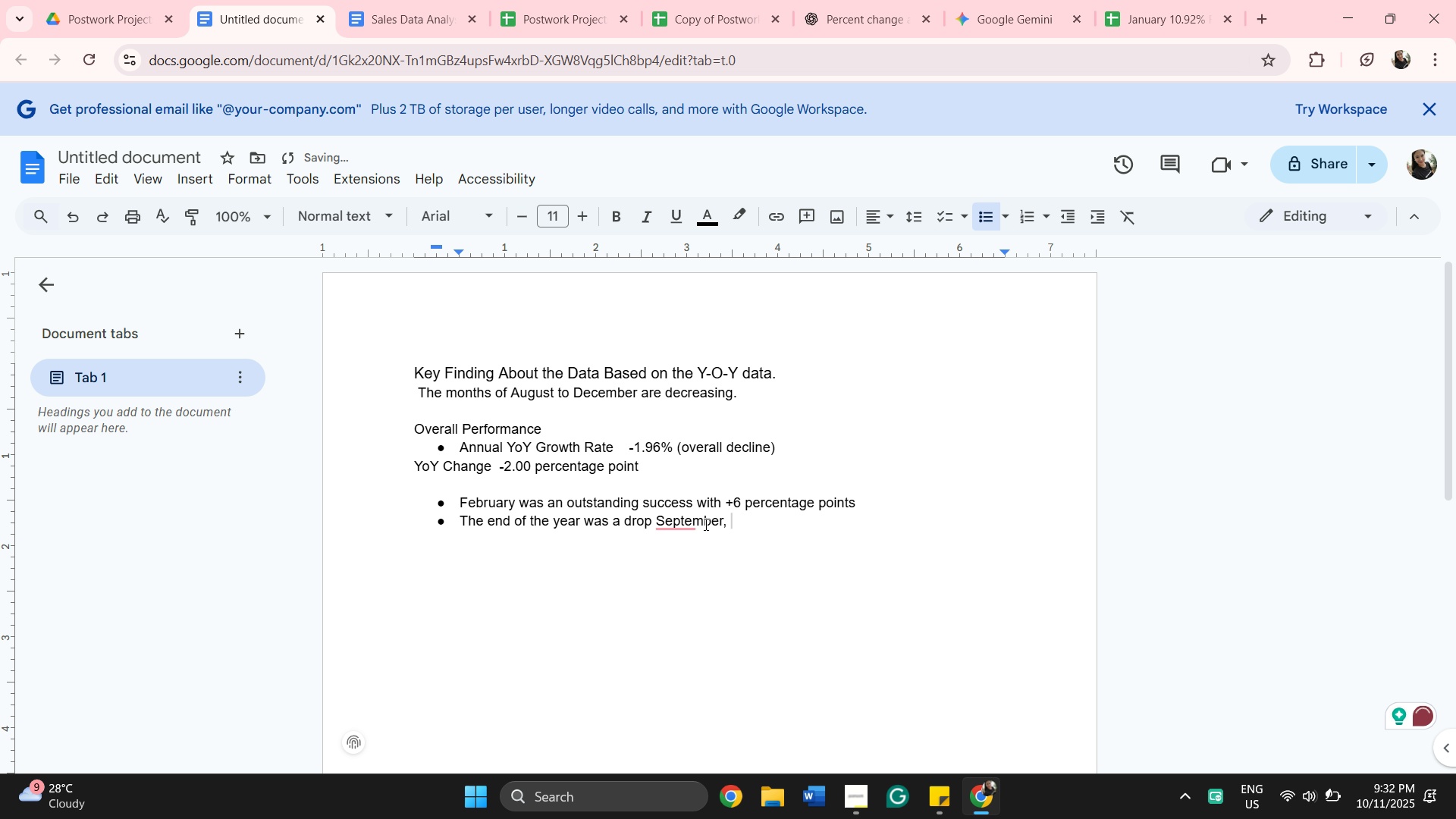 
type(October)
 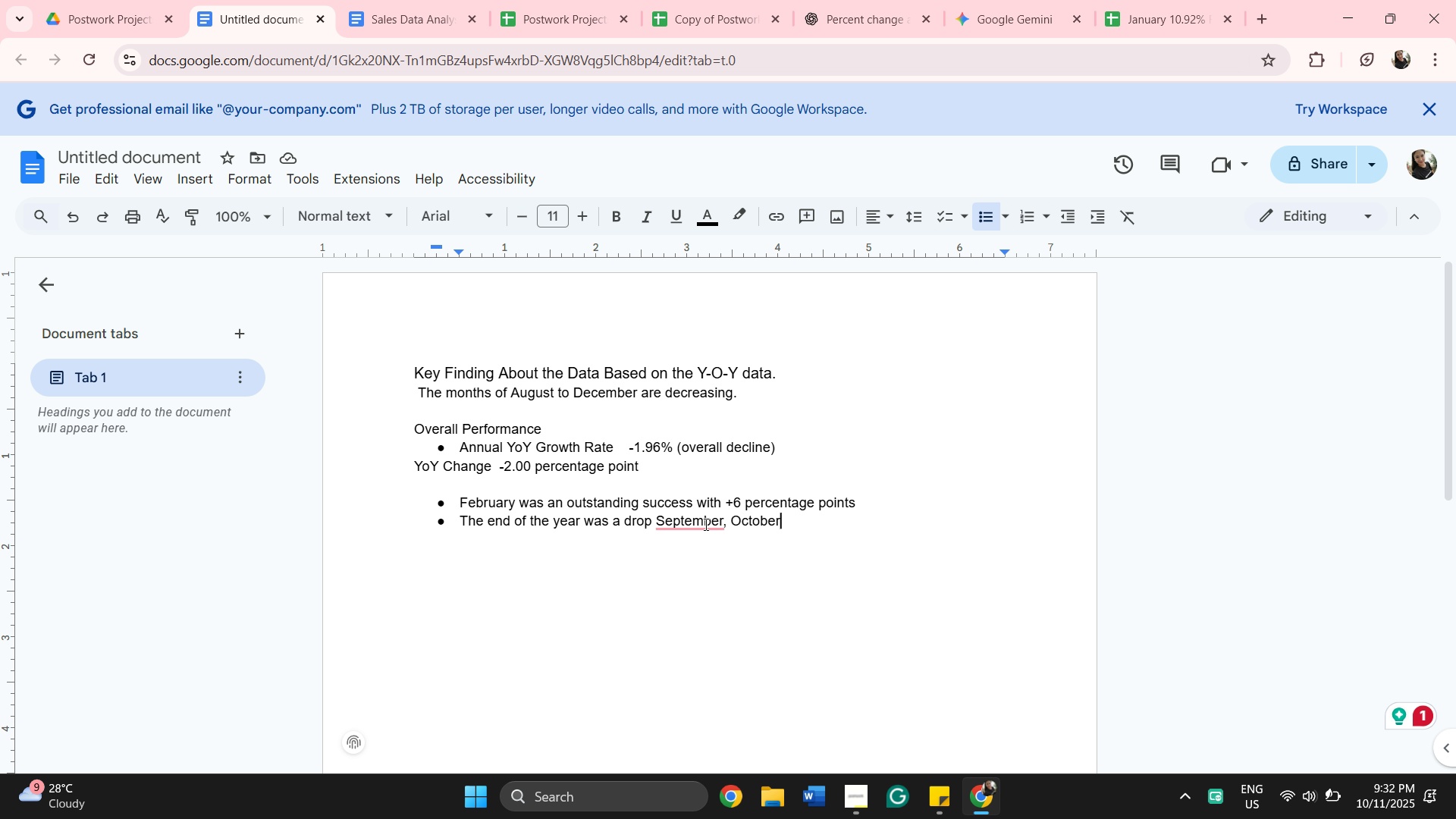 
wait(7.74)
 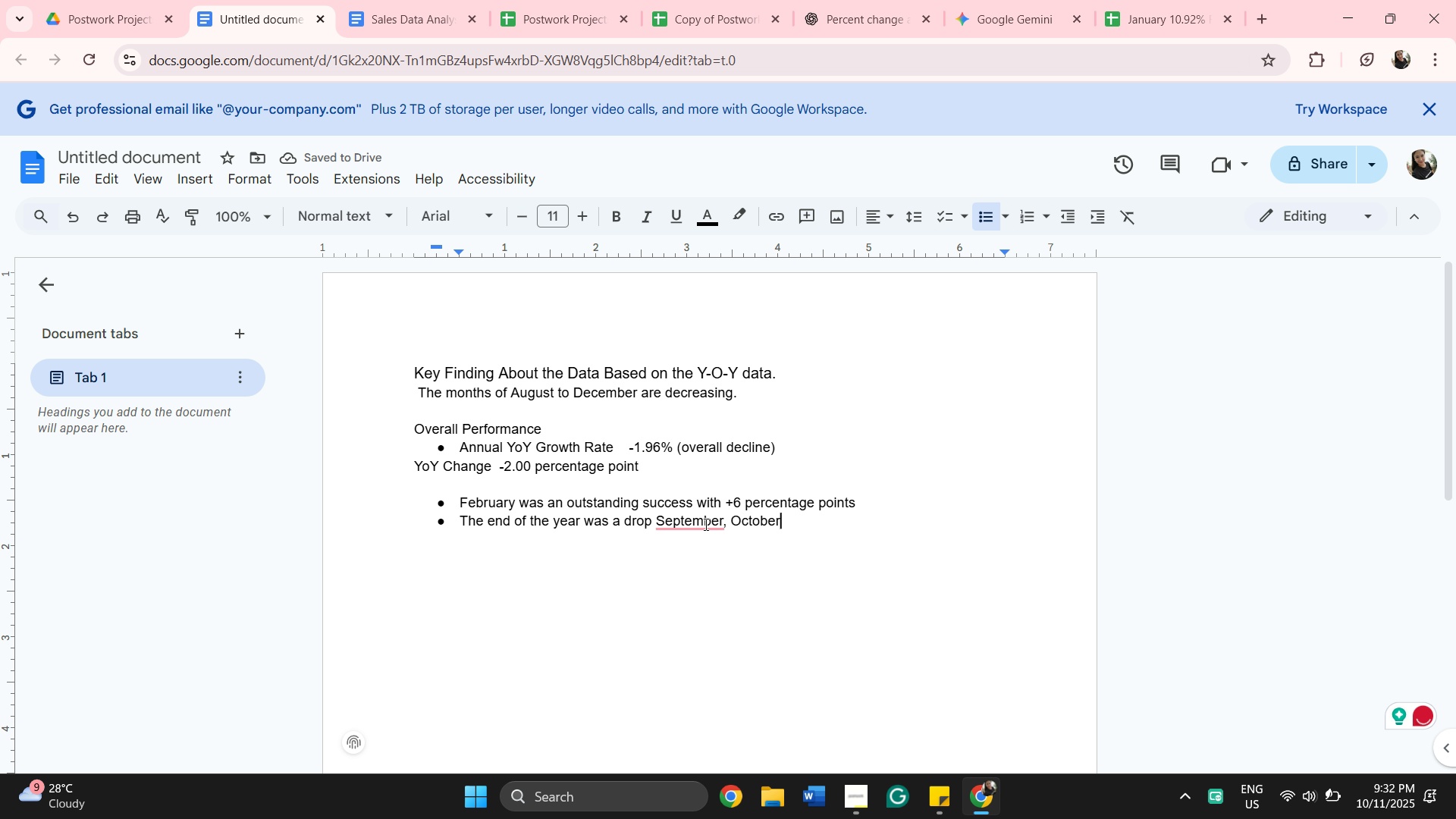 
left_click([676, 515])
 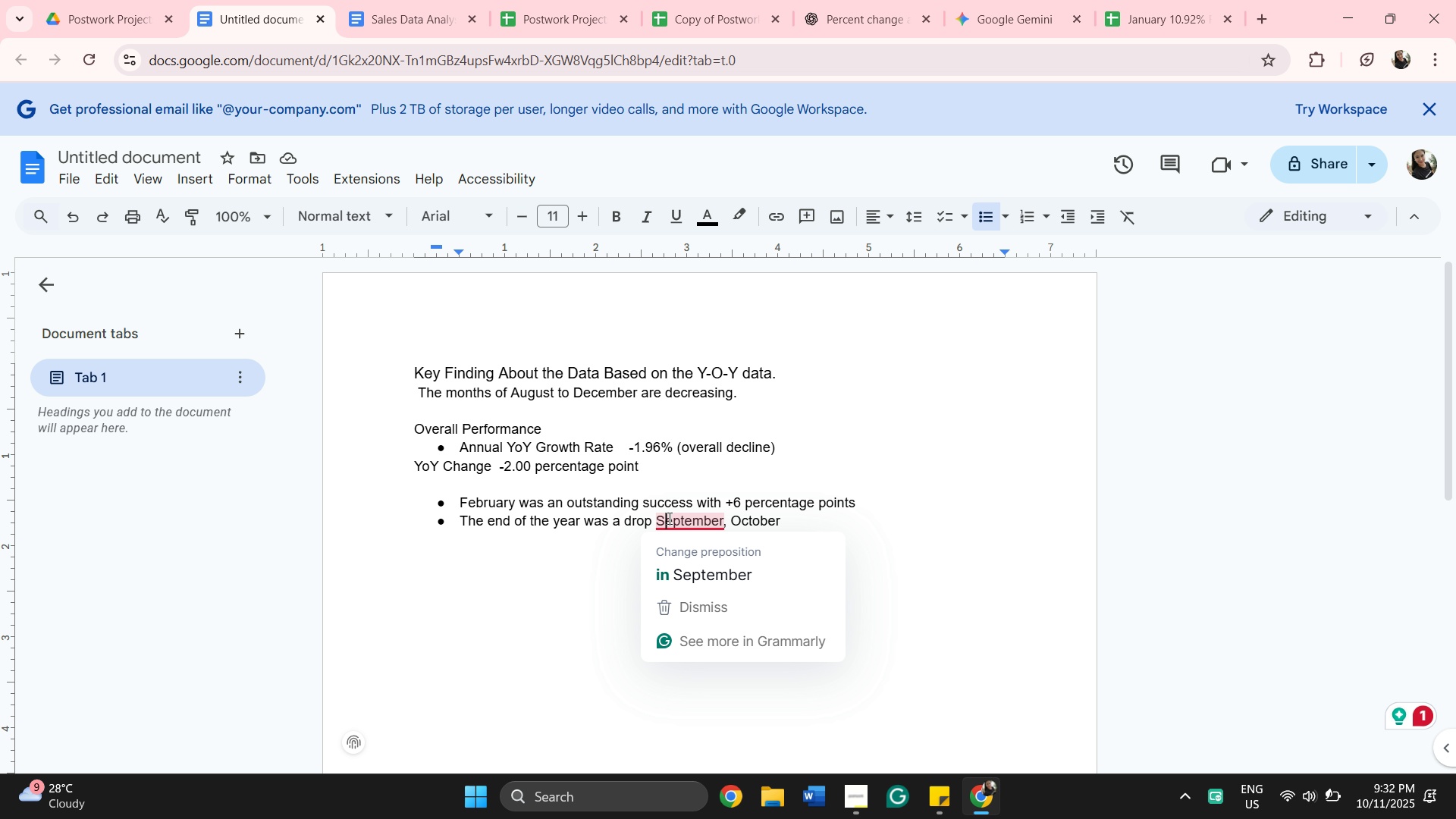 
left_click([668, 518])
 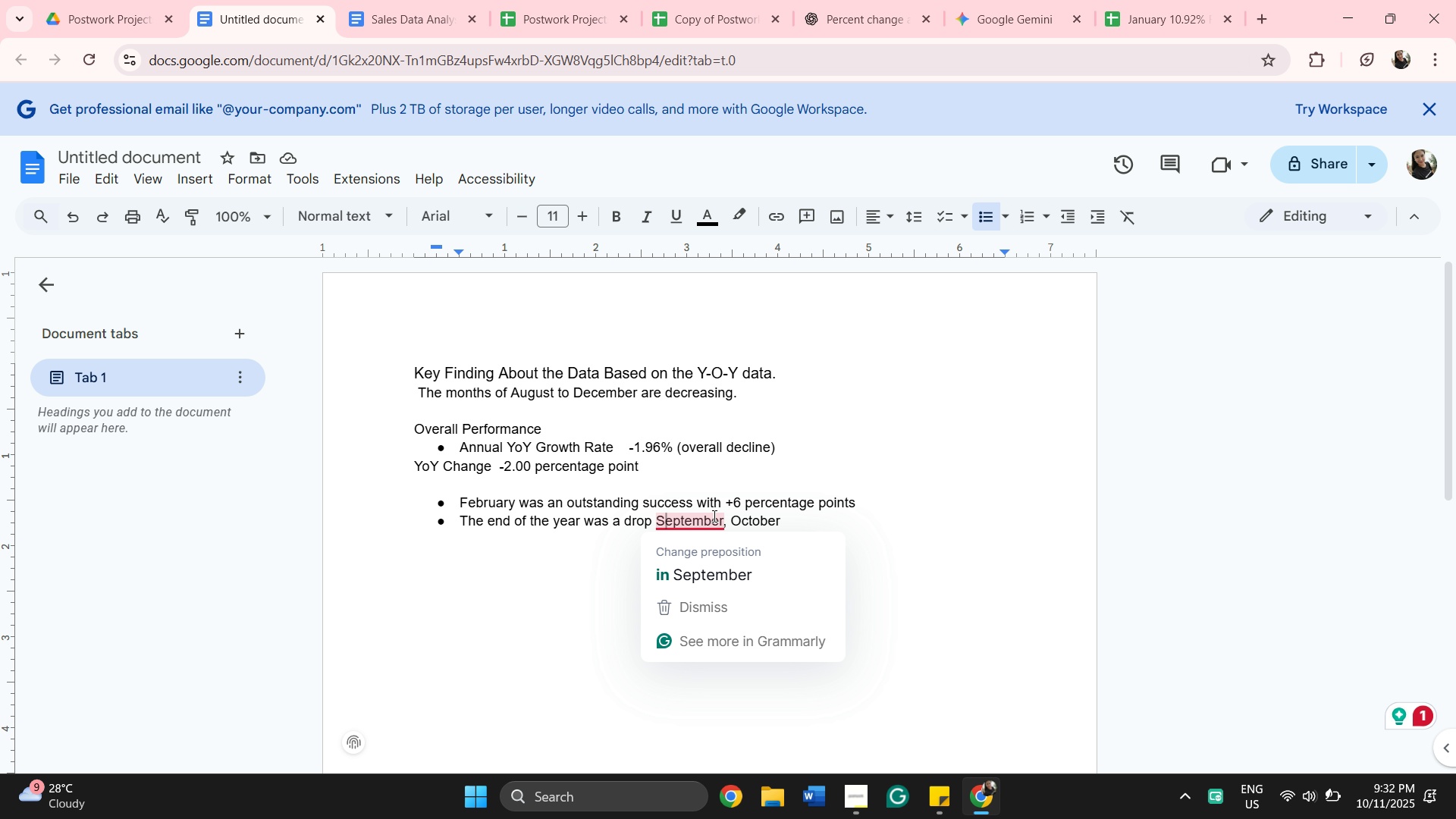 
key(Backspace)
 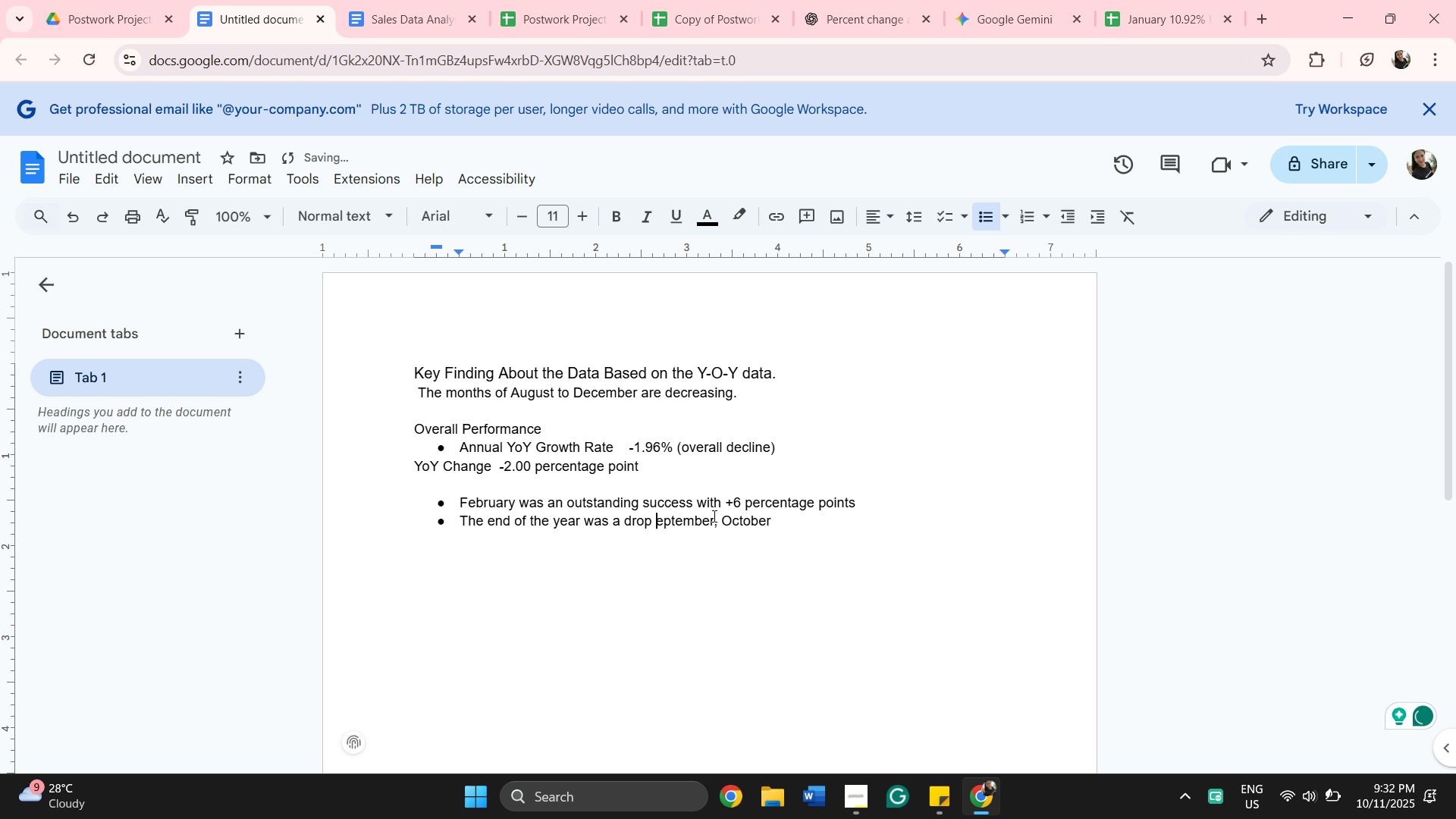 
key(Shift+N)
 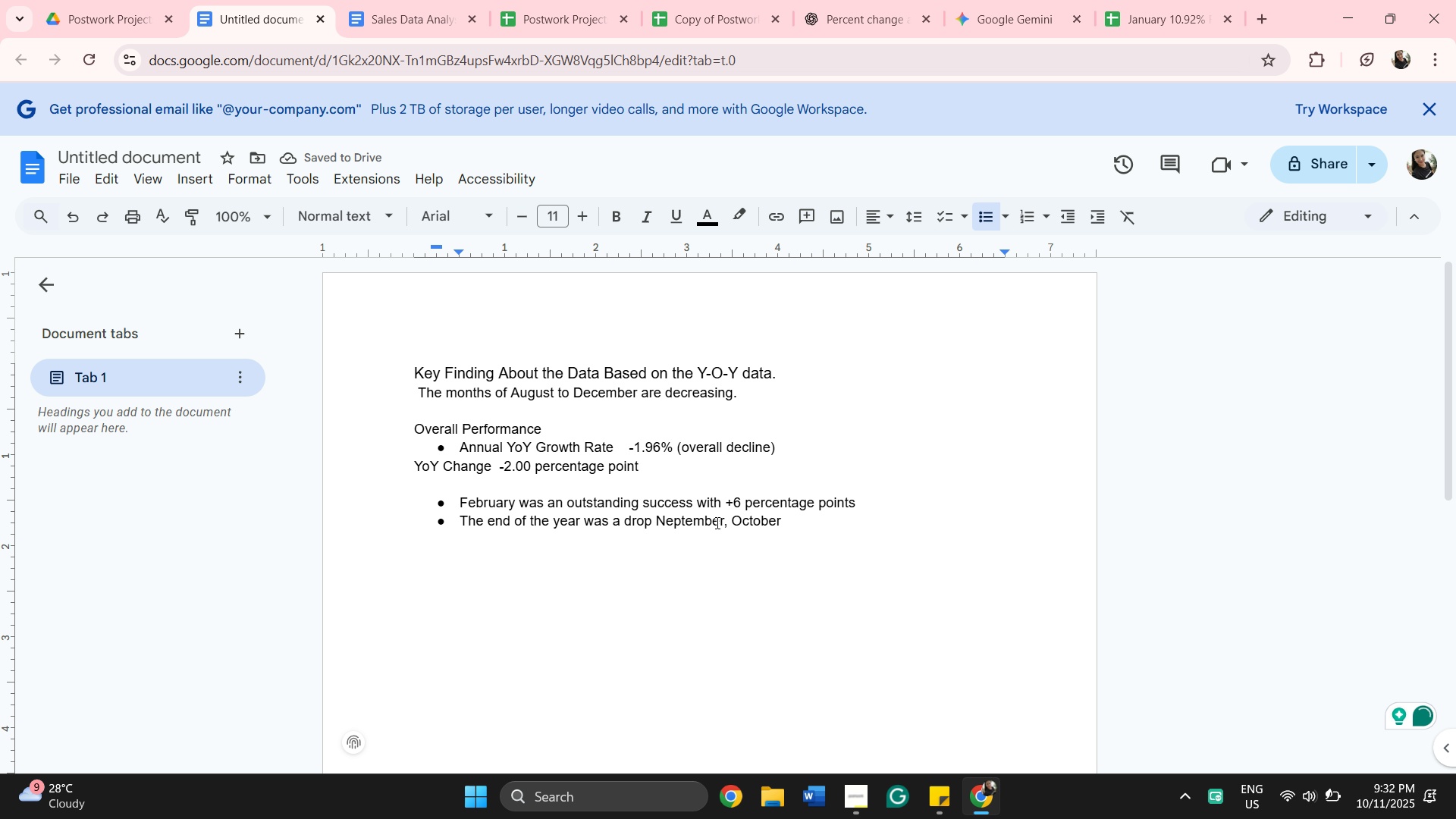 
key(Backspace)
 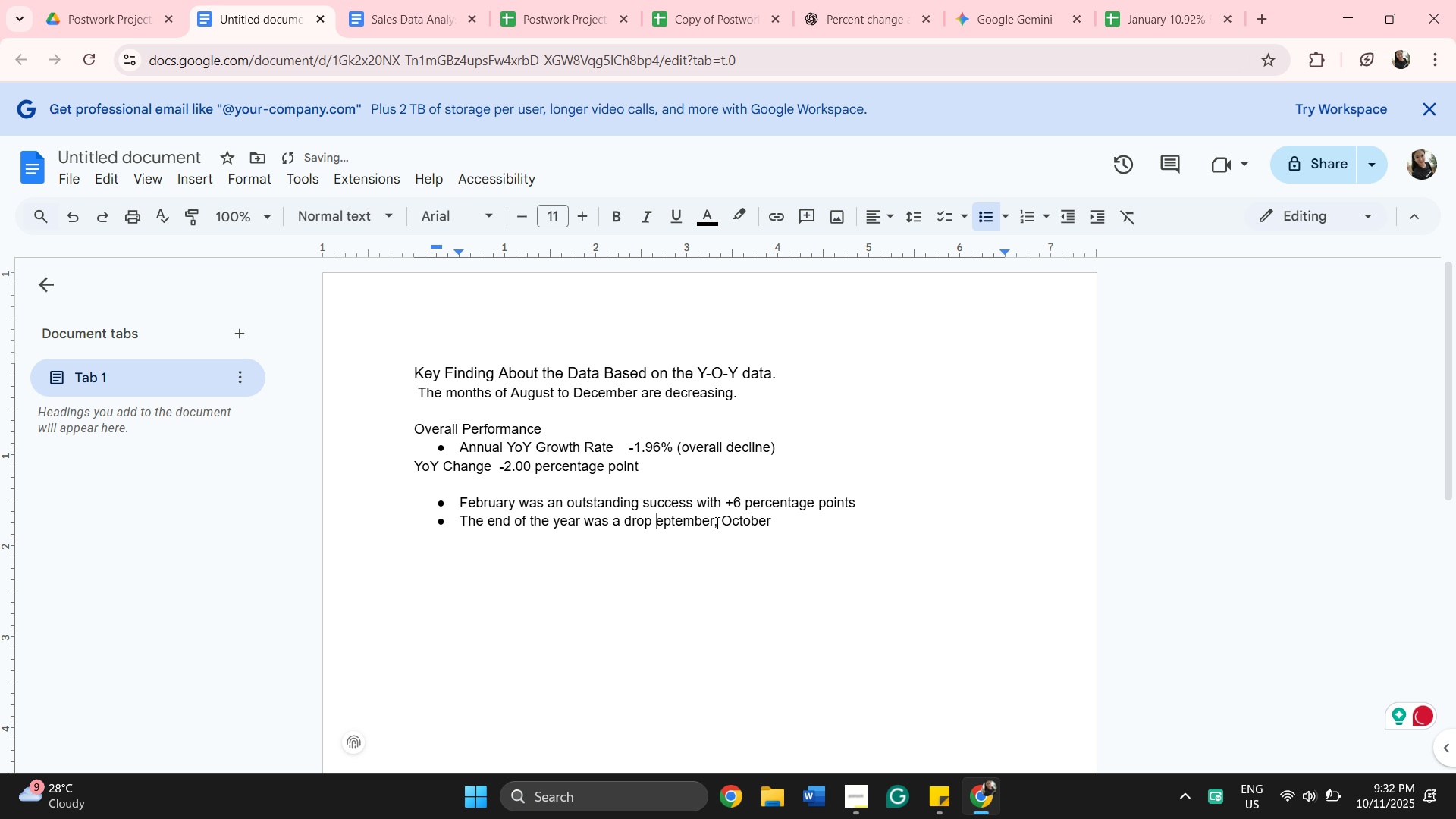 
key(Shift+ShiftLeft)
 